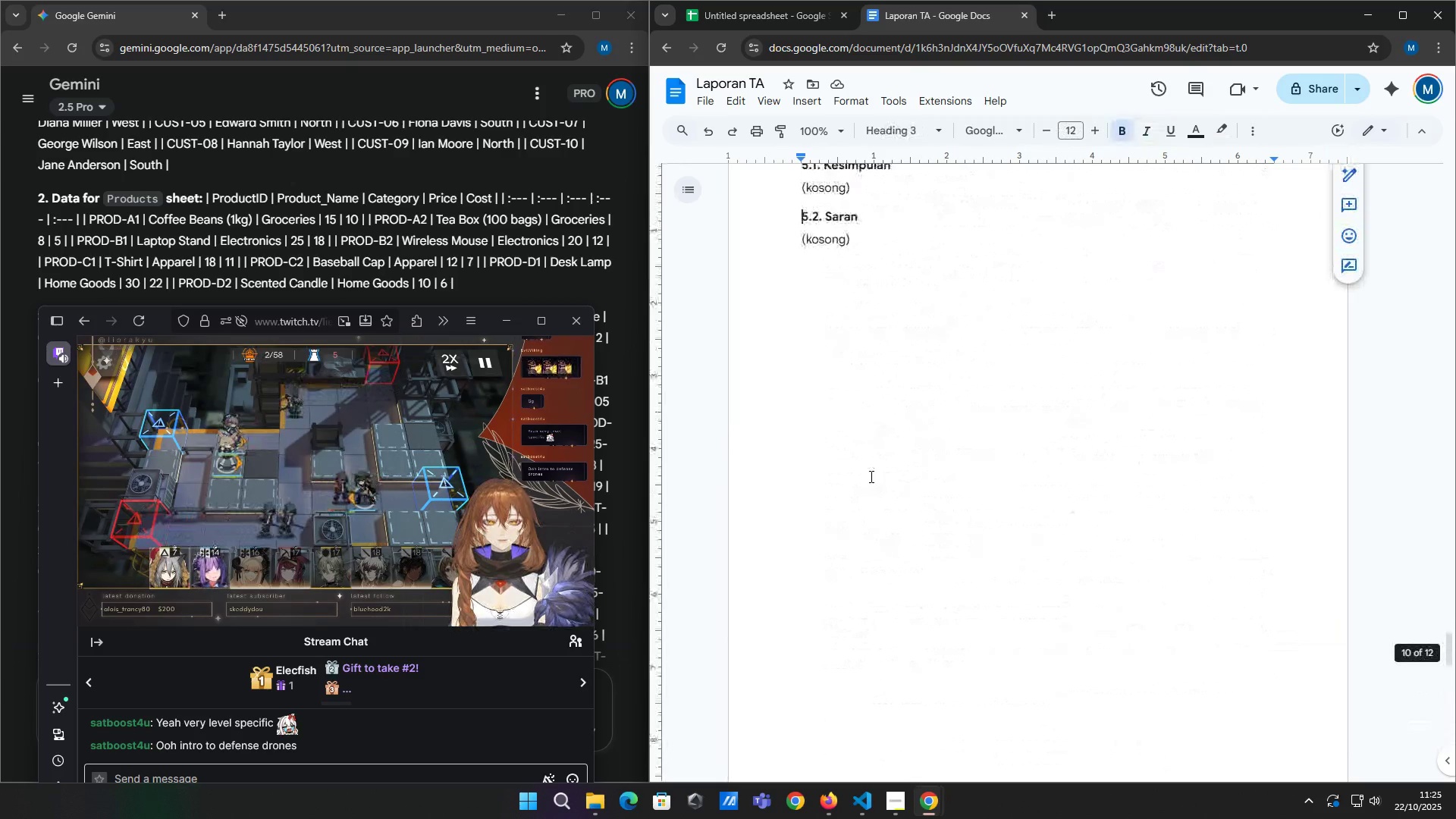 
key(ArrowUp)
 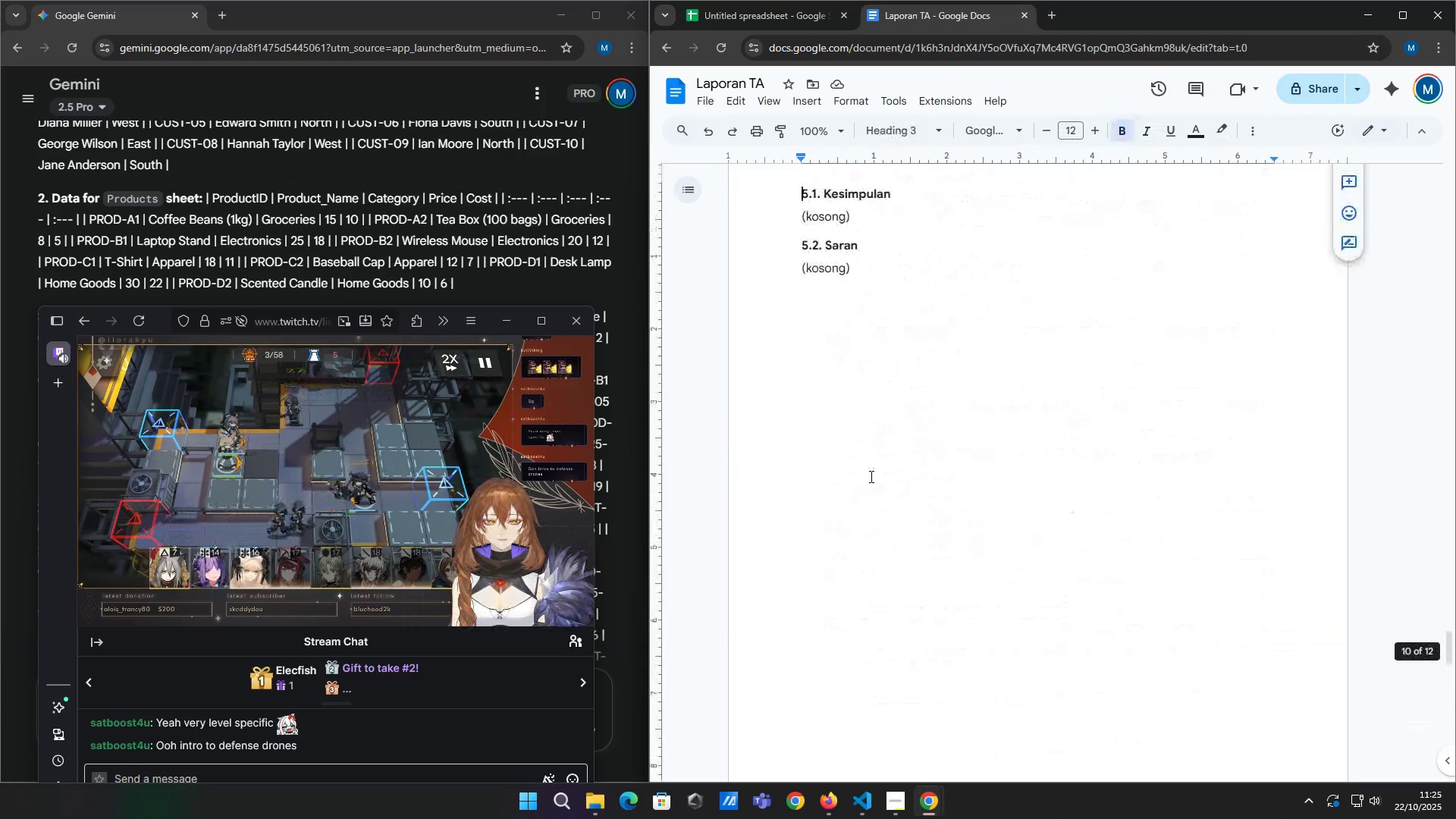 
key(ArrowUp)
 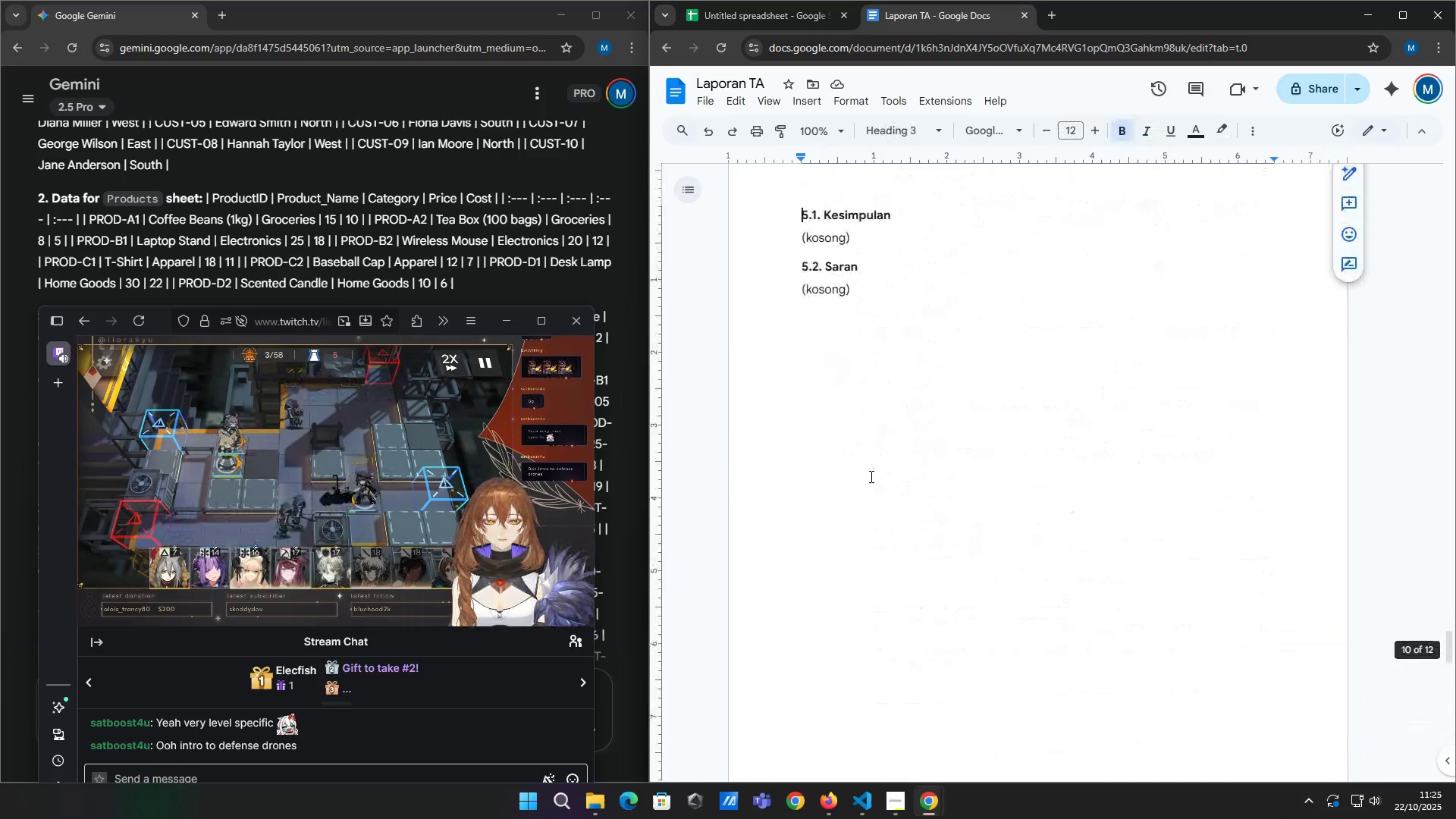 
key(ArrowUp)
 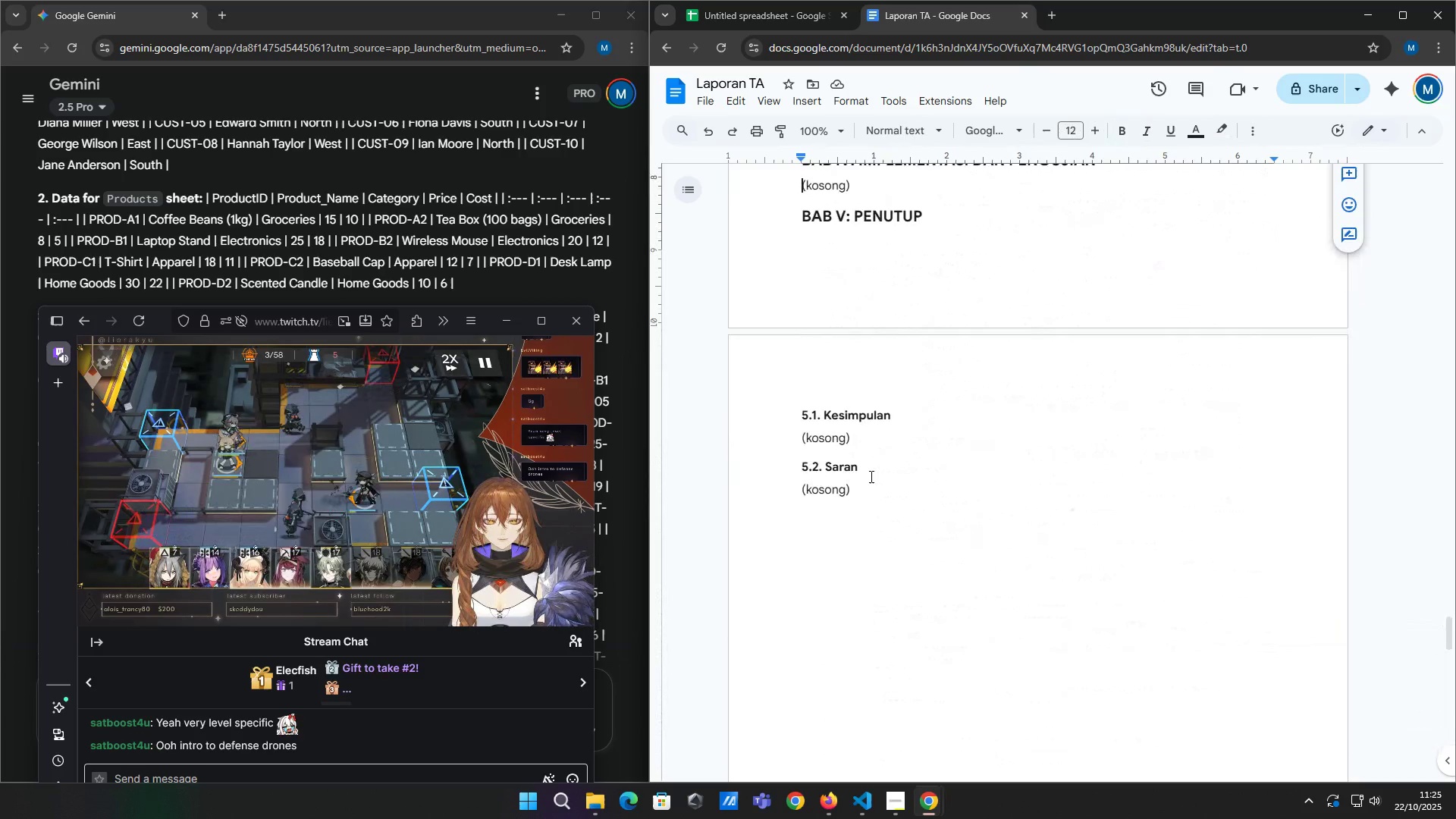 
key(ArrowUp)
 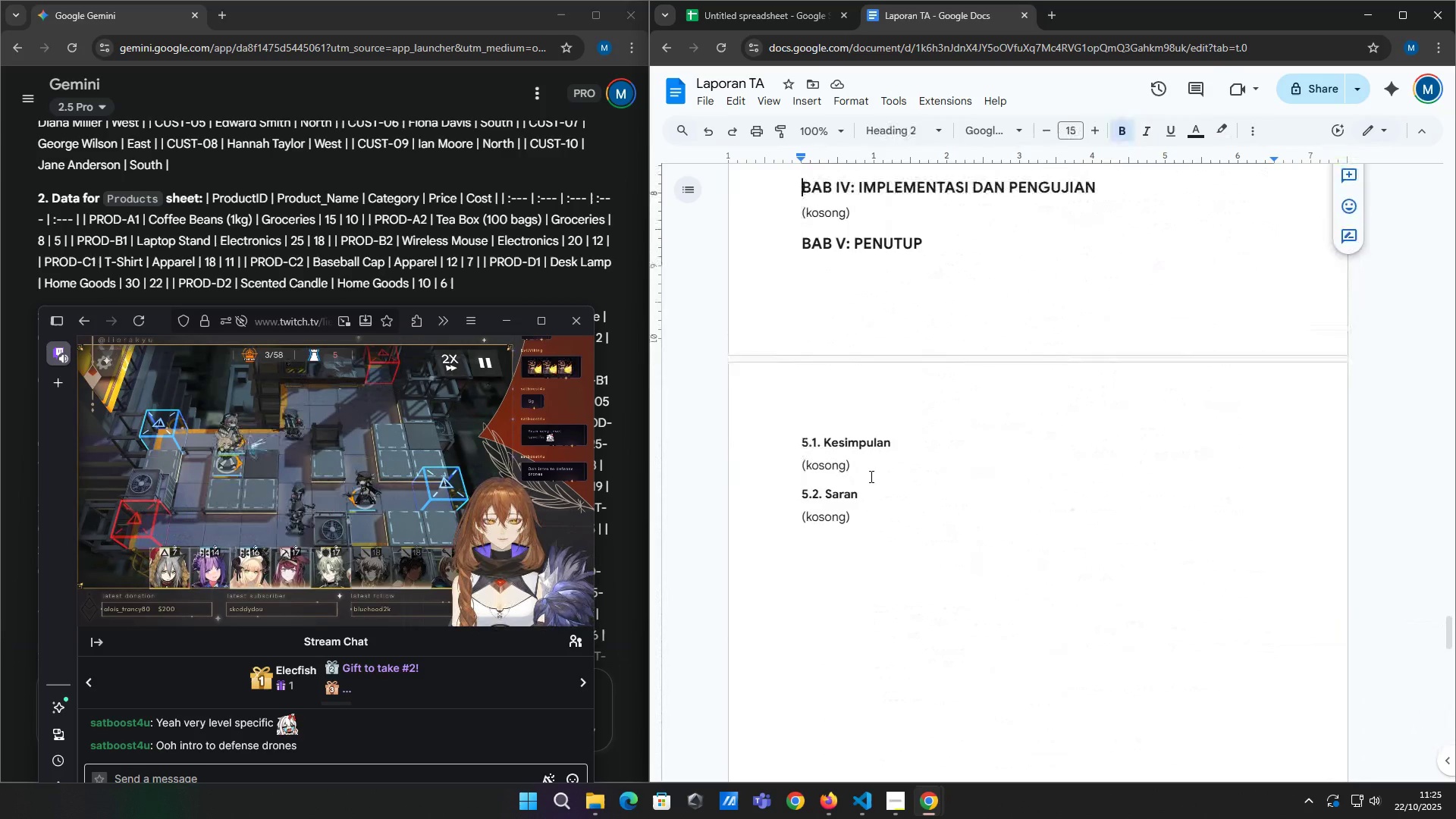 
key(ArrowUp)
 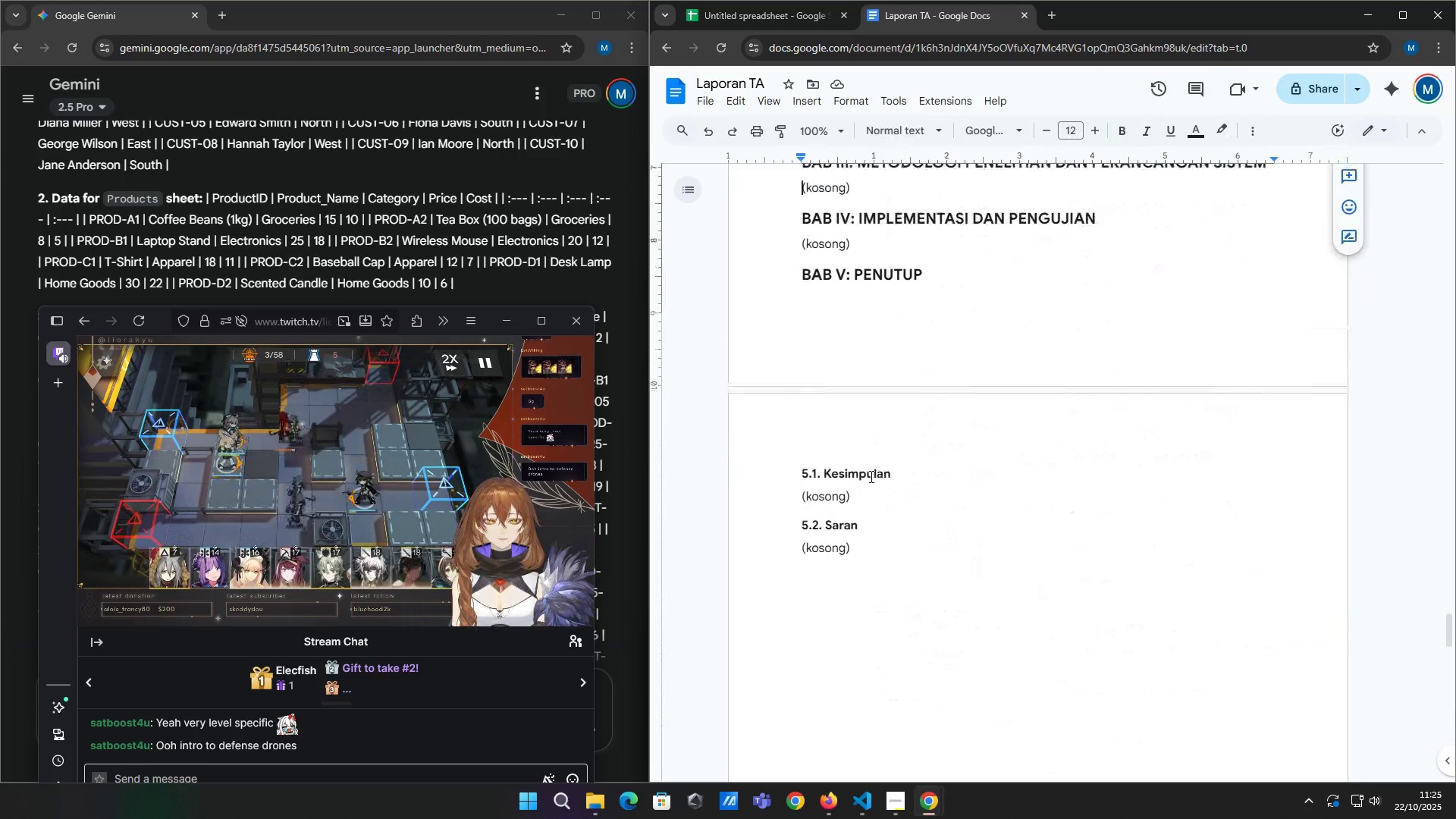 
hold_key(key=ArrowUp, duration=1.53)
 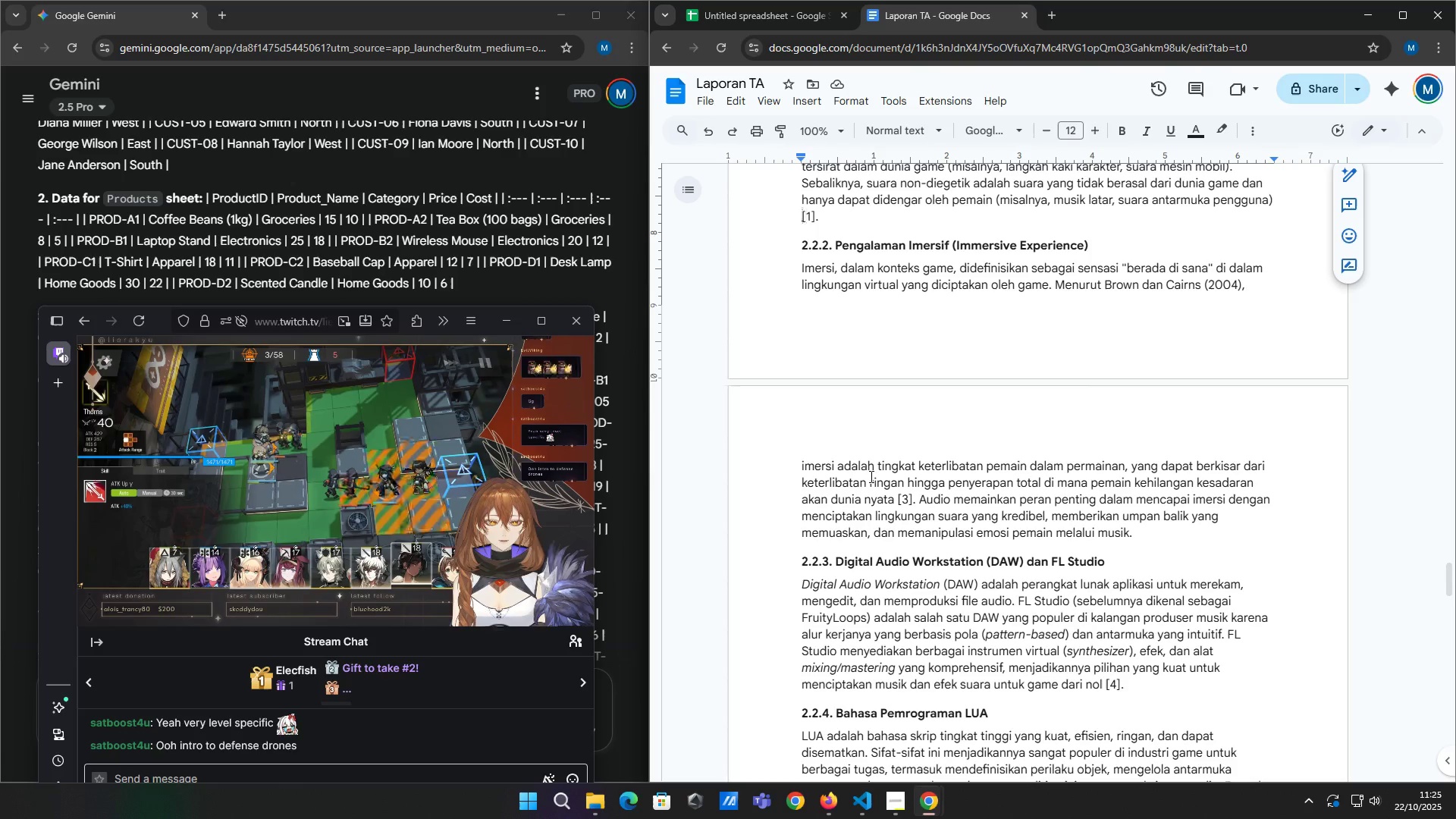 
key(ArrowUp)
 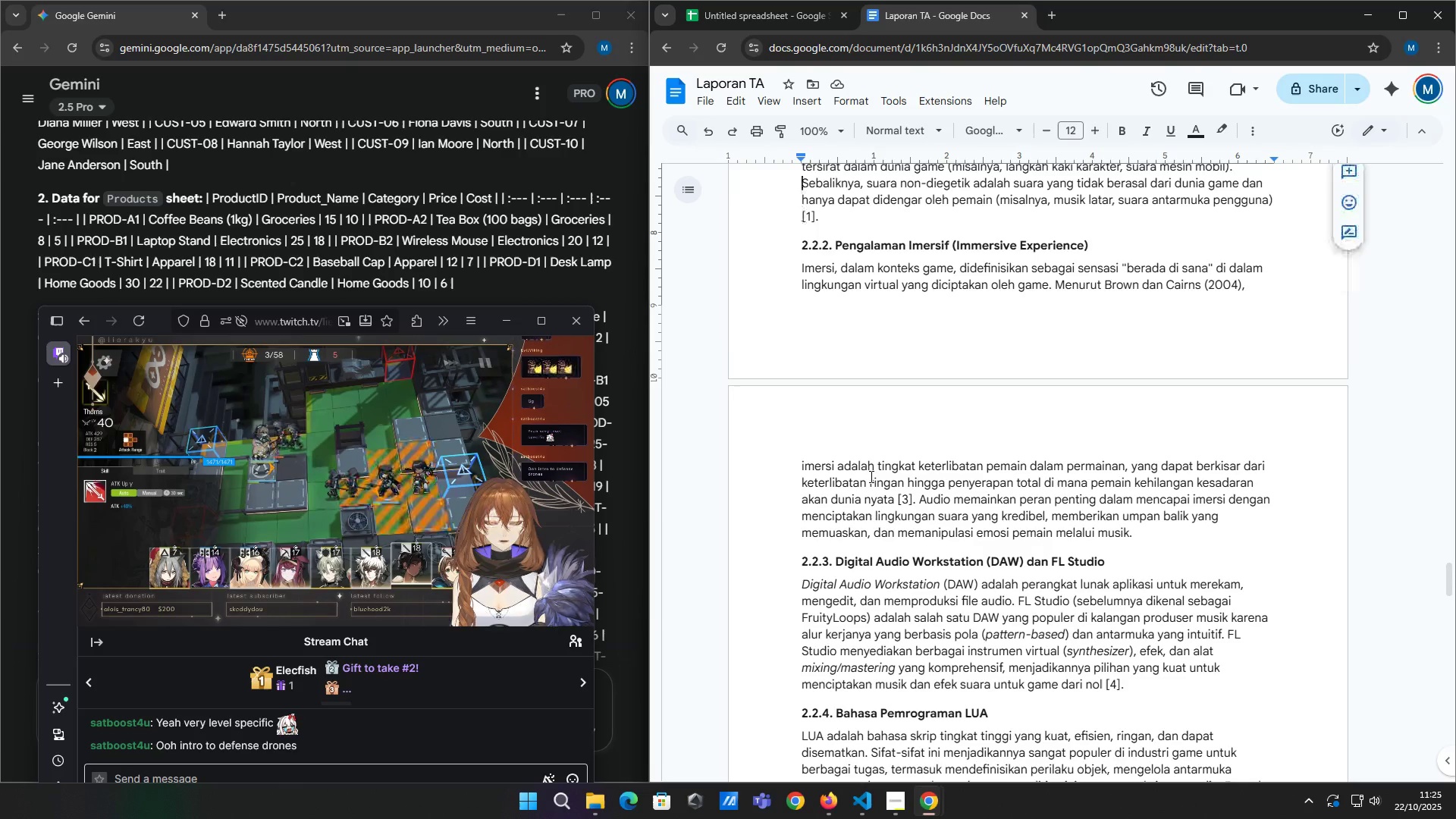 
key(ArrowUp)
 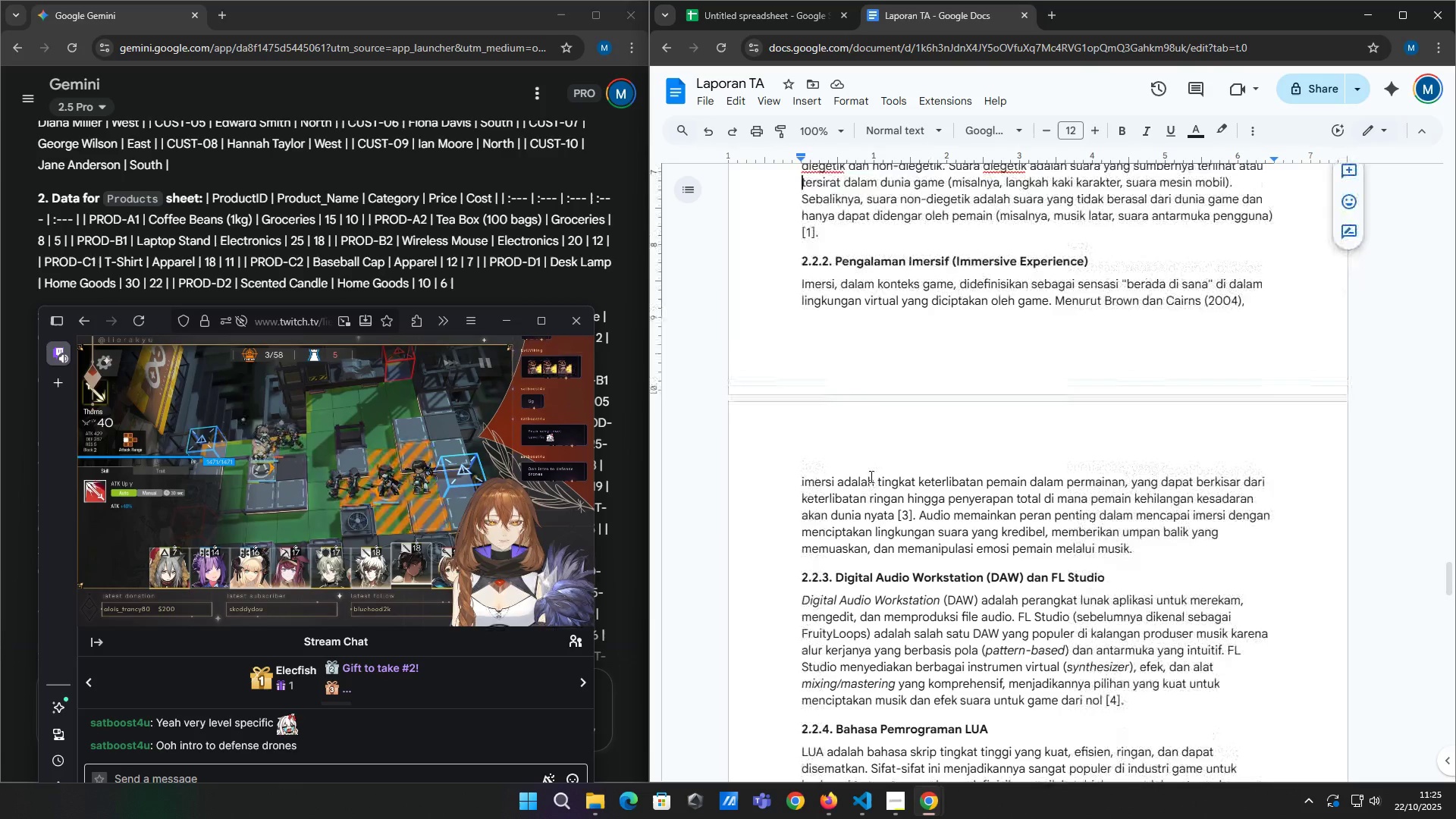 
key(ArrowUp)
 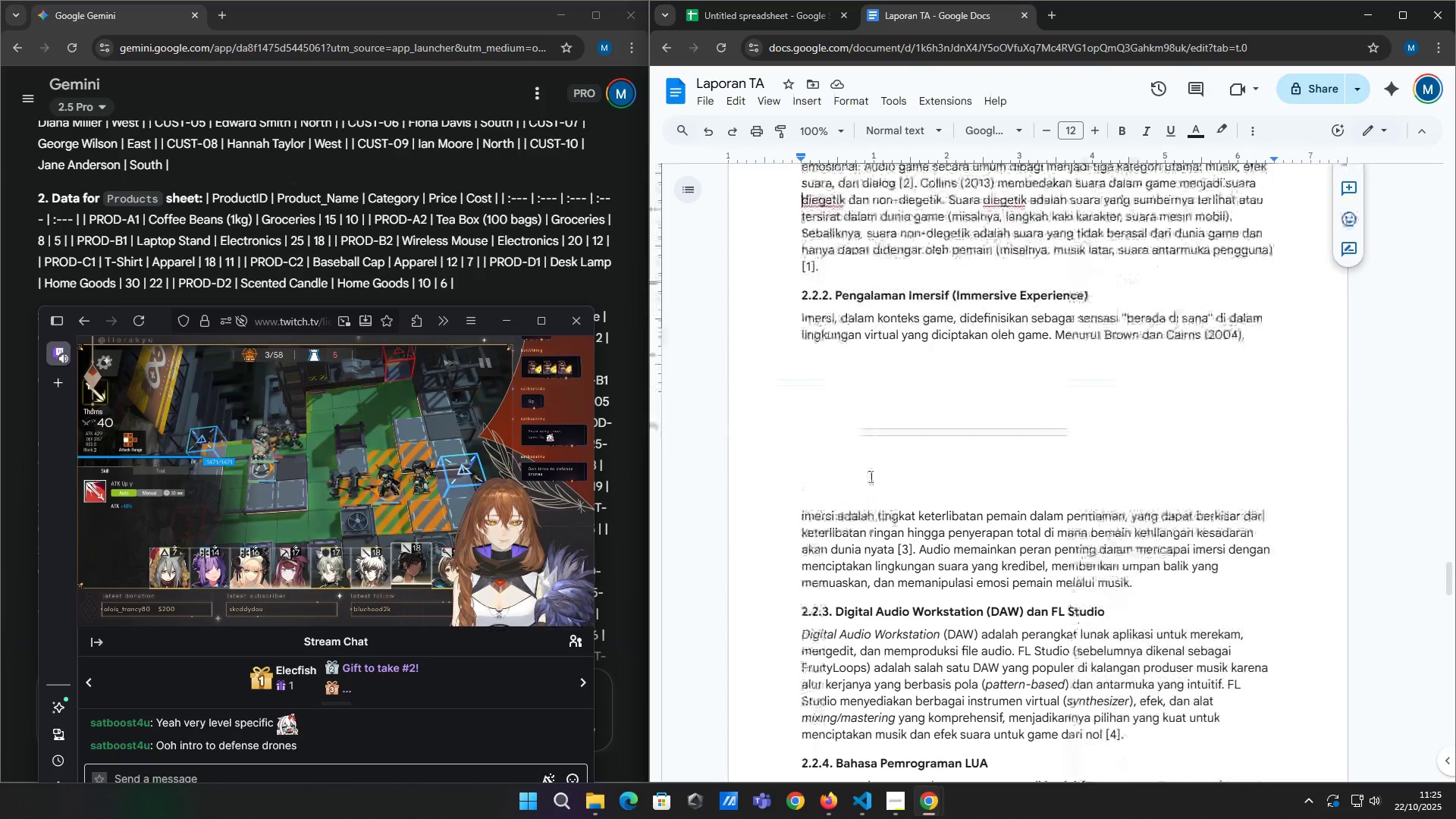 
key(ArrowUp)
 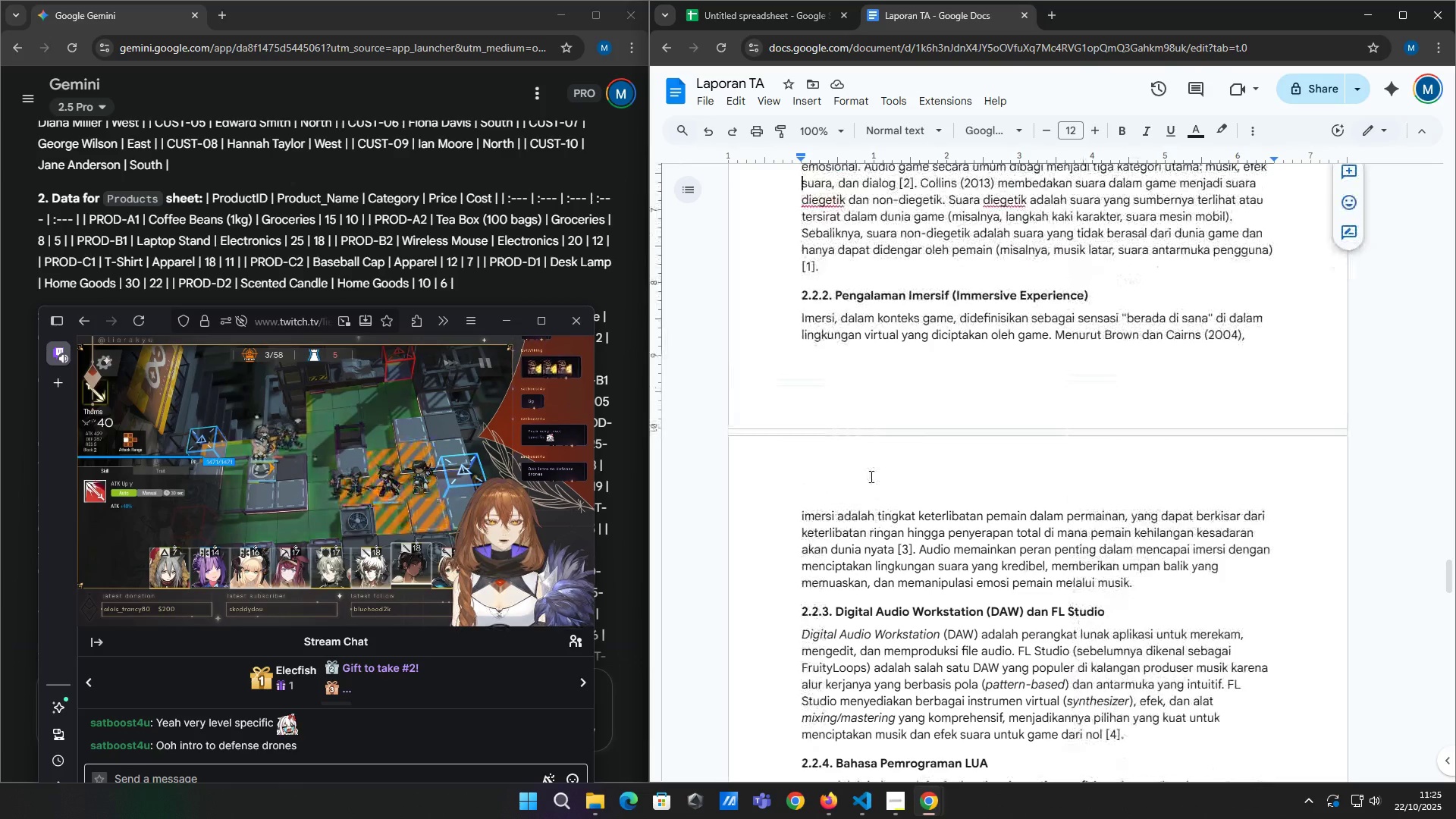 
key(ArrowUp)
 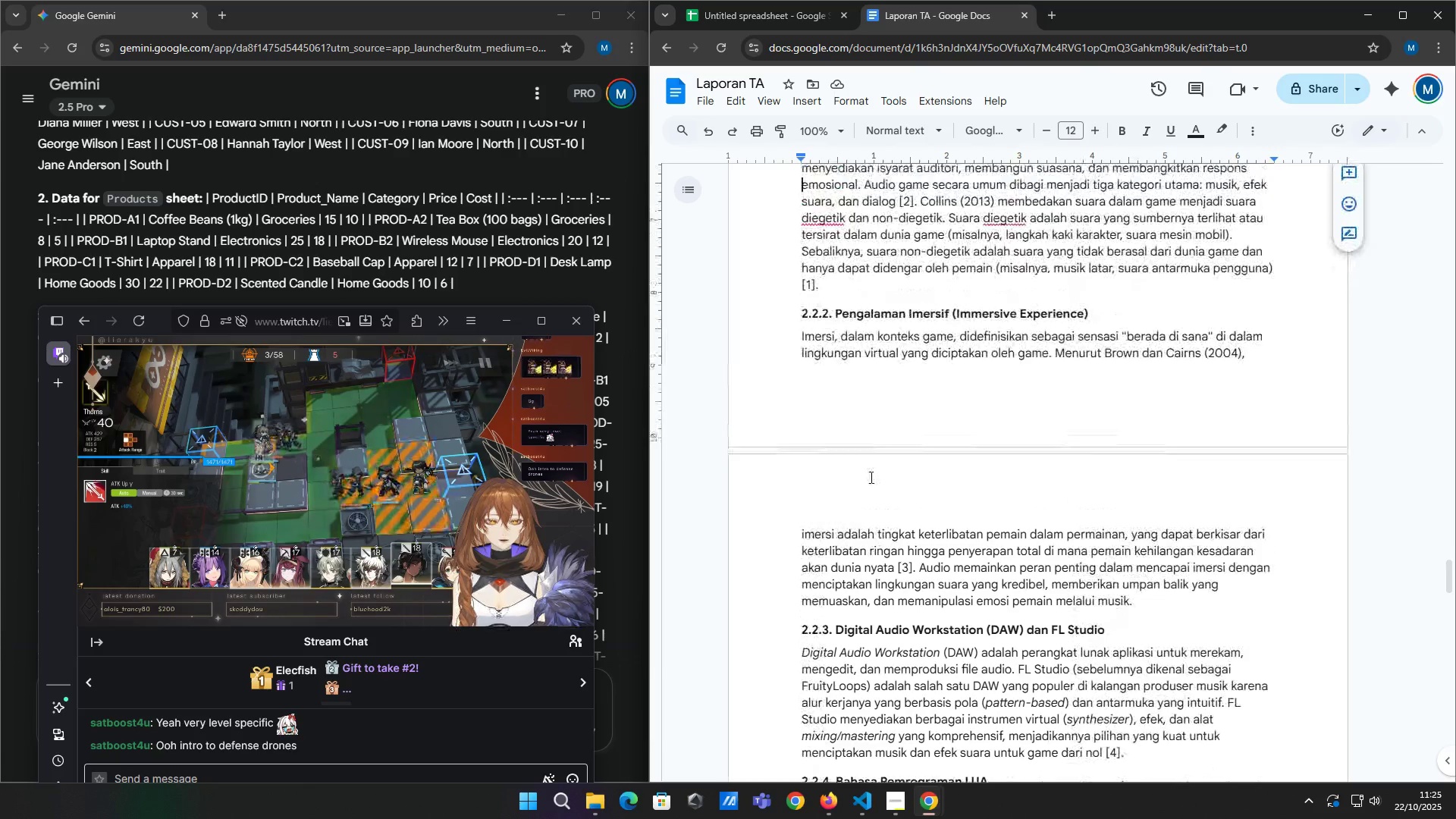 
key(ArrowUp)
 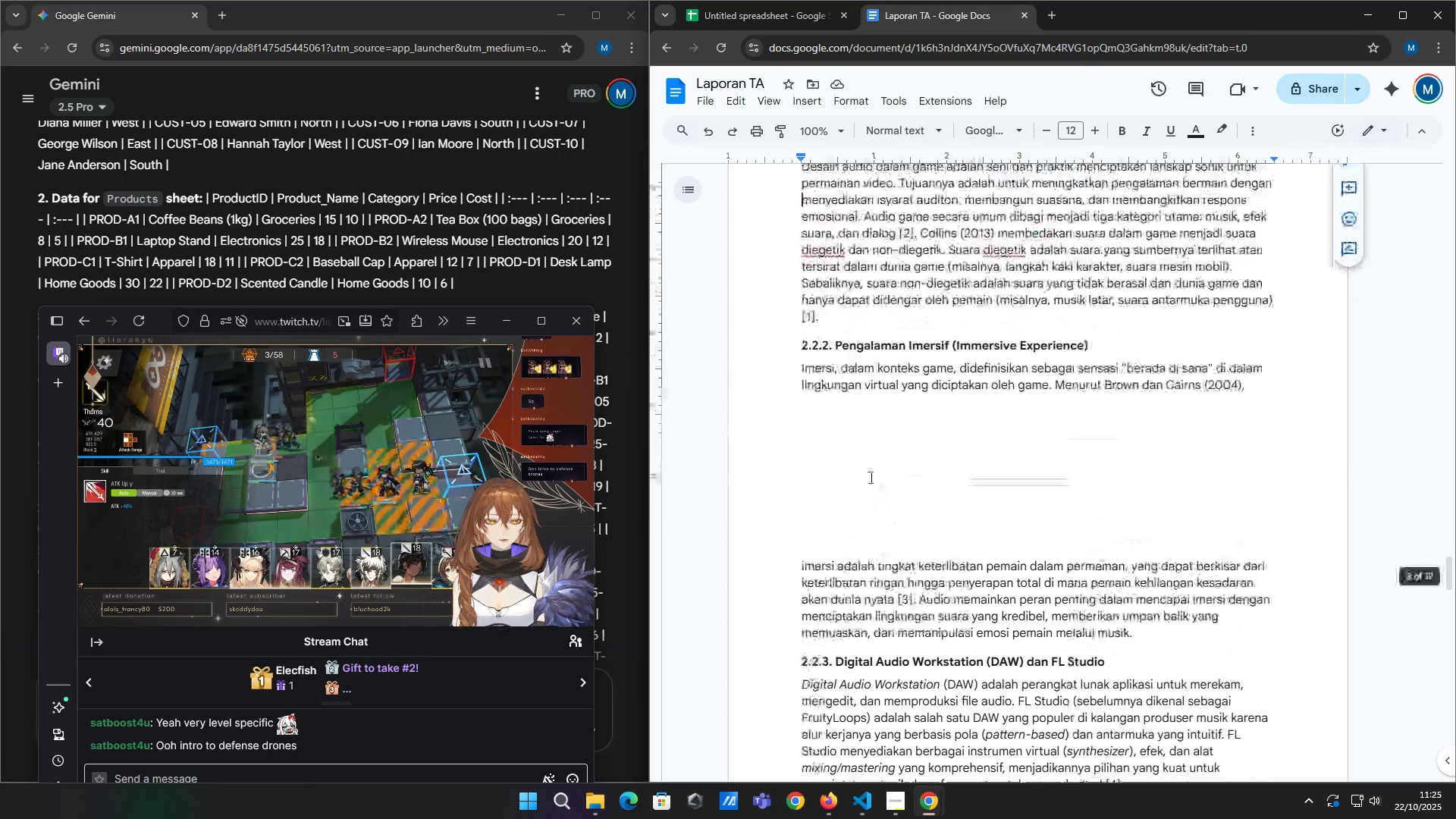 
key(ArrowUp)
 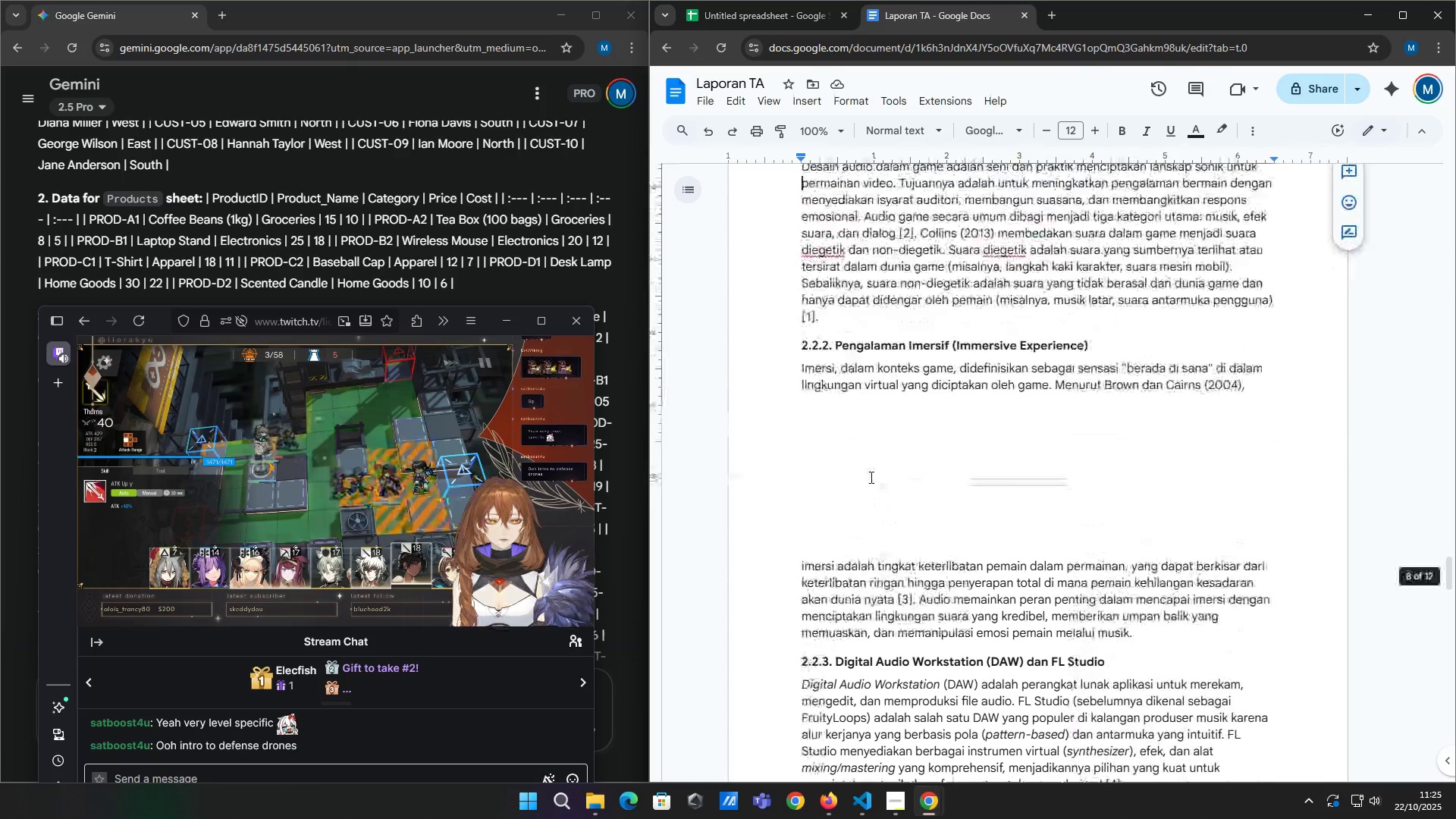 
key(ArrowUp)
 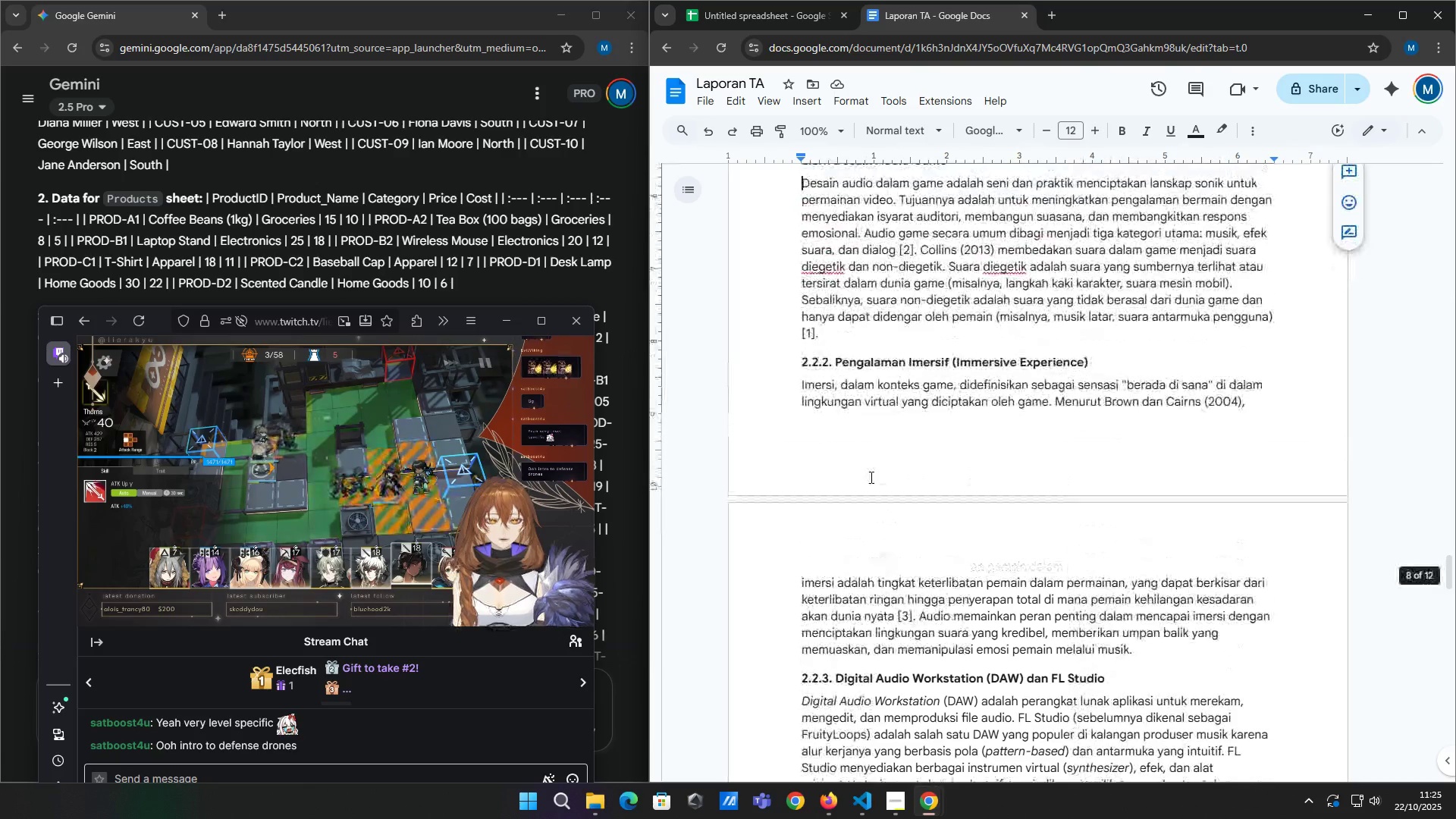 
key(ArrowUp)
 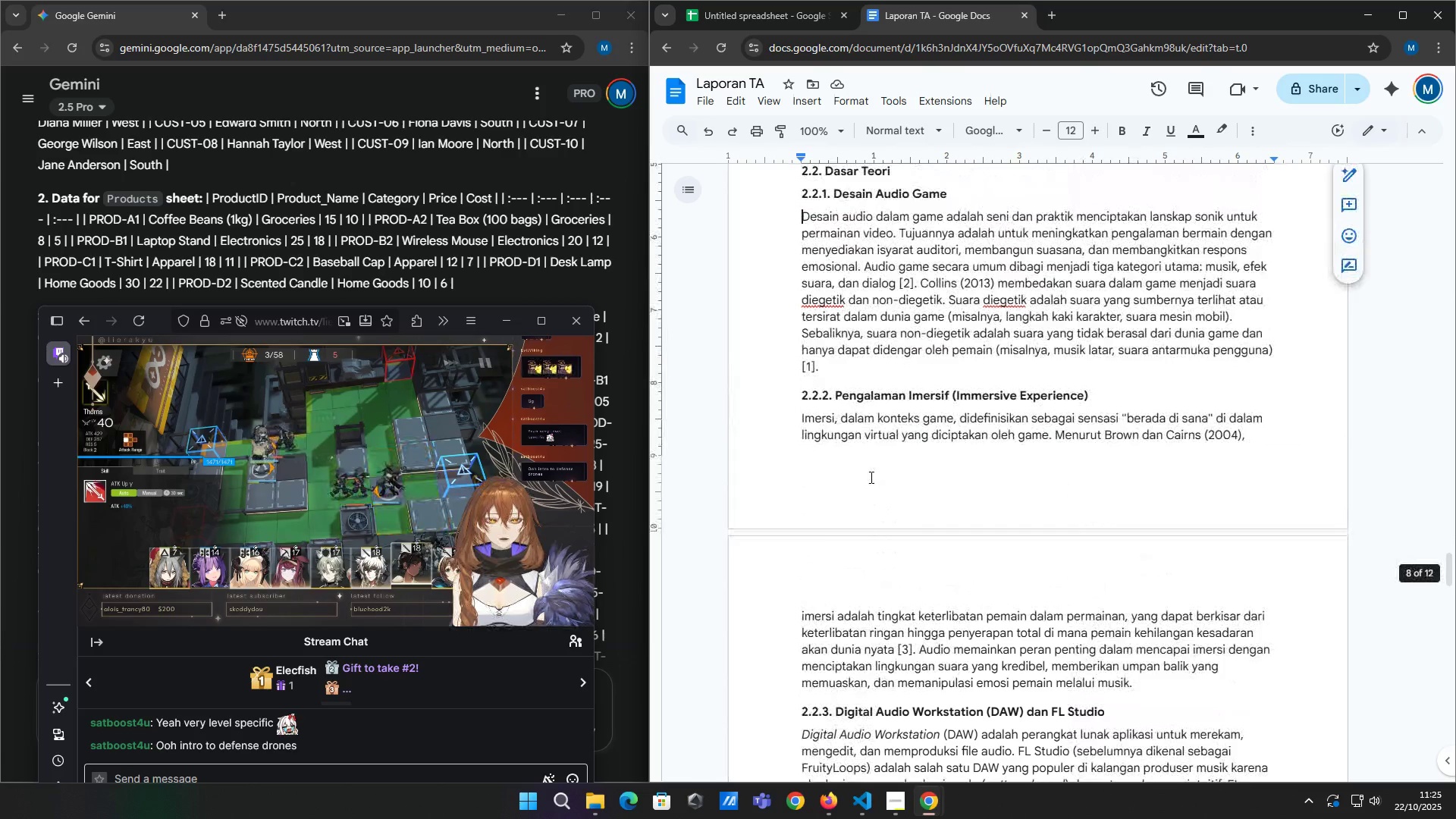 
key(ArrowUp)
 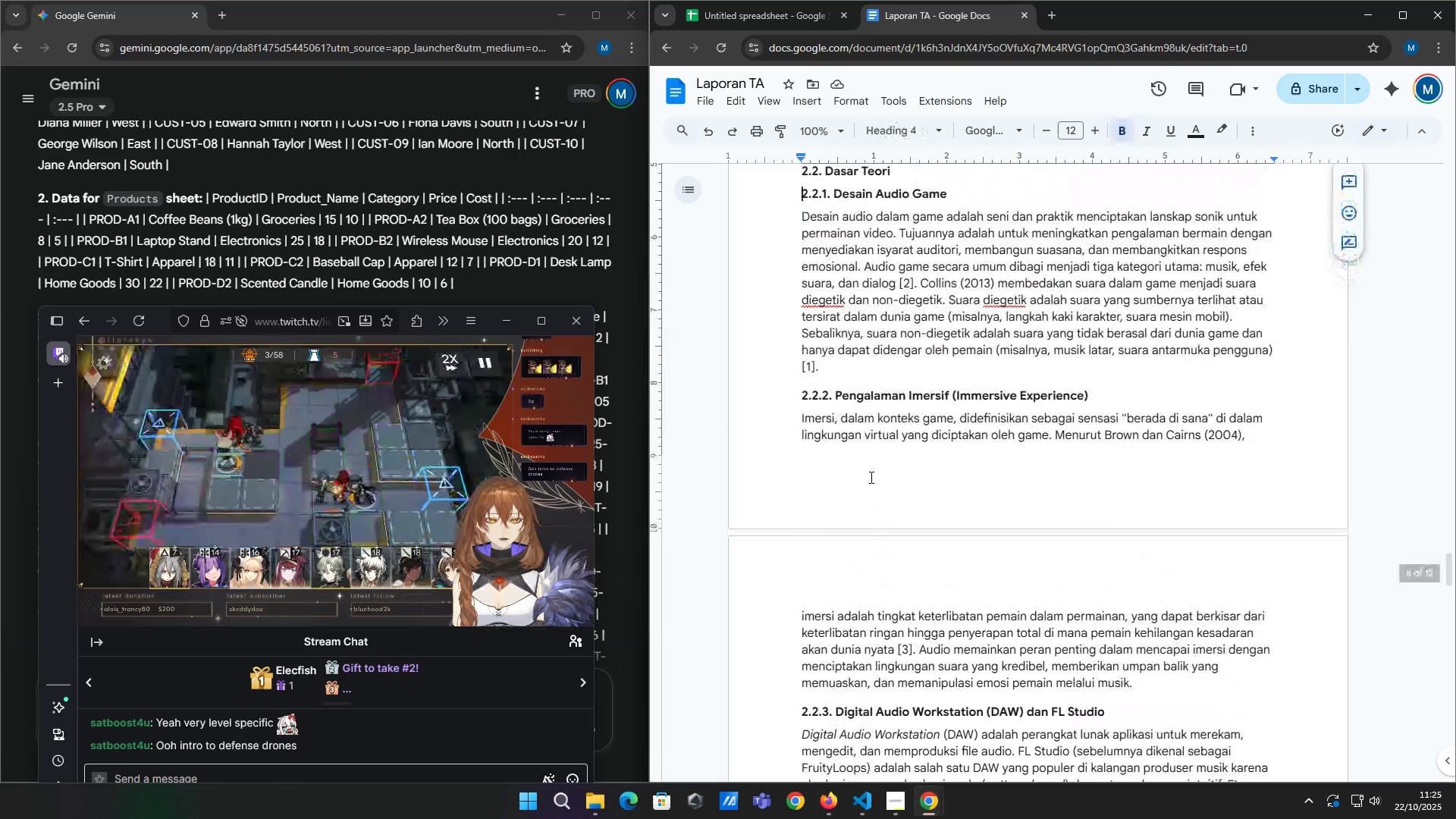 
key(ArrowUp)
 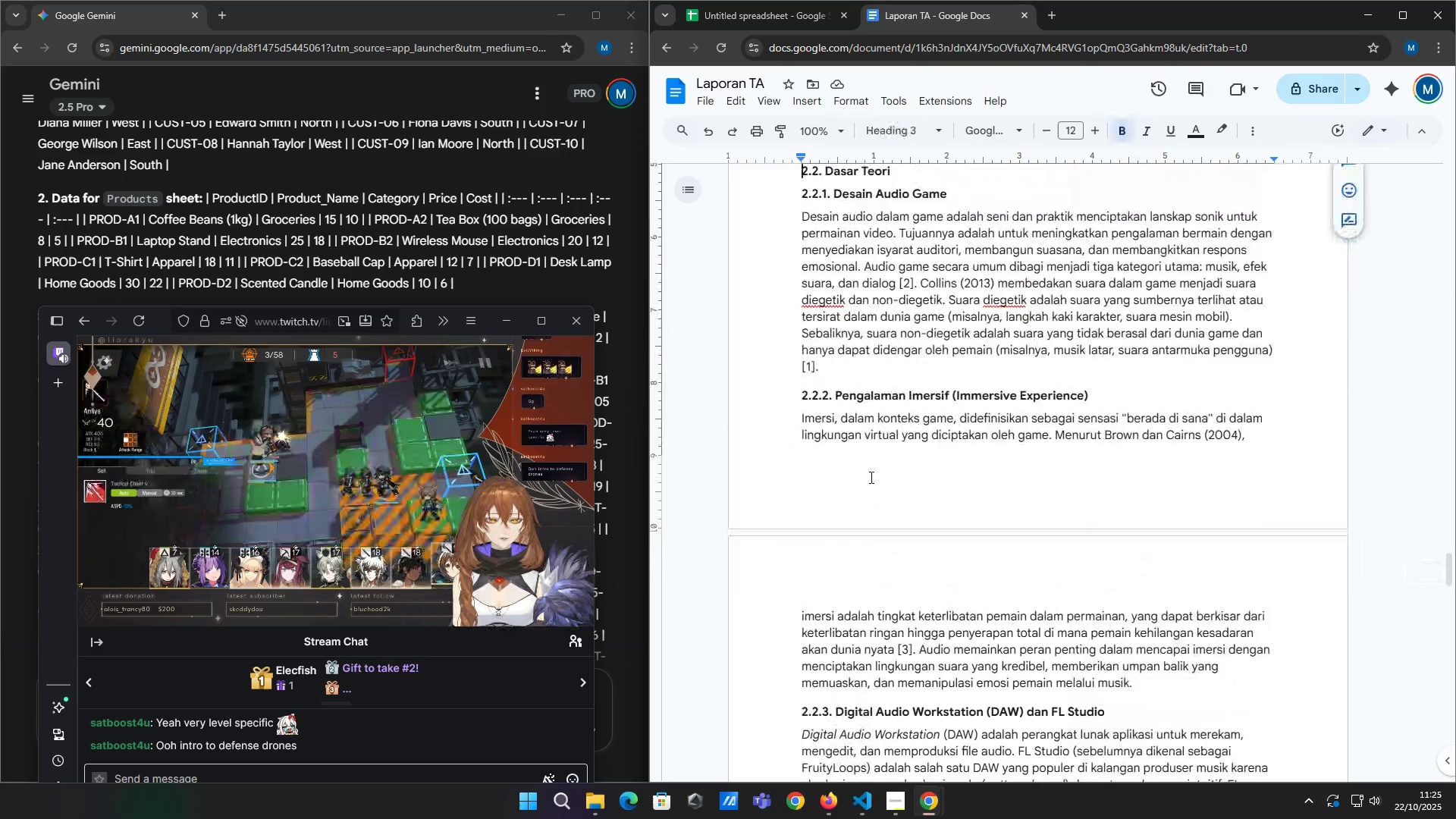 
key(ArrowUp)
 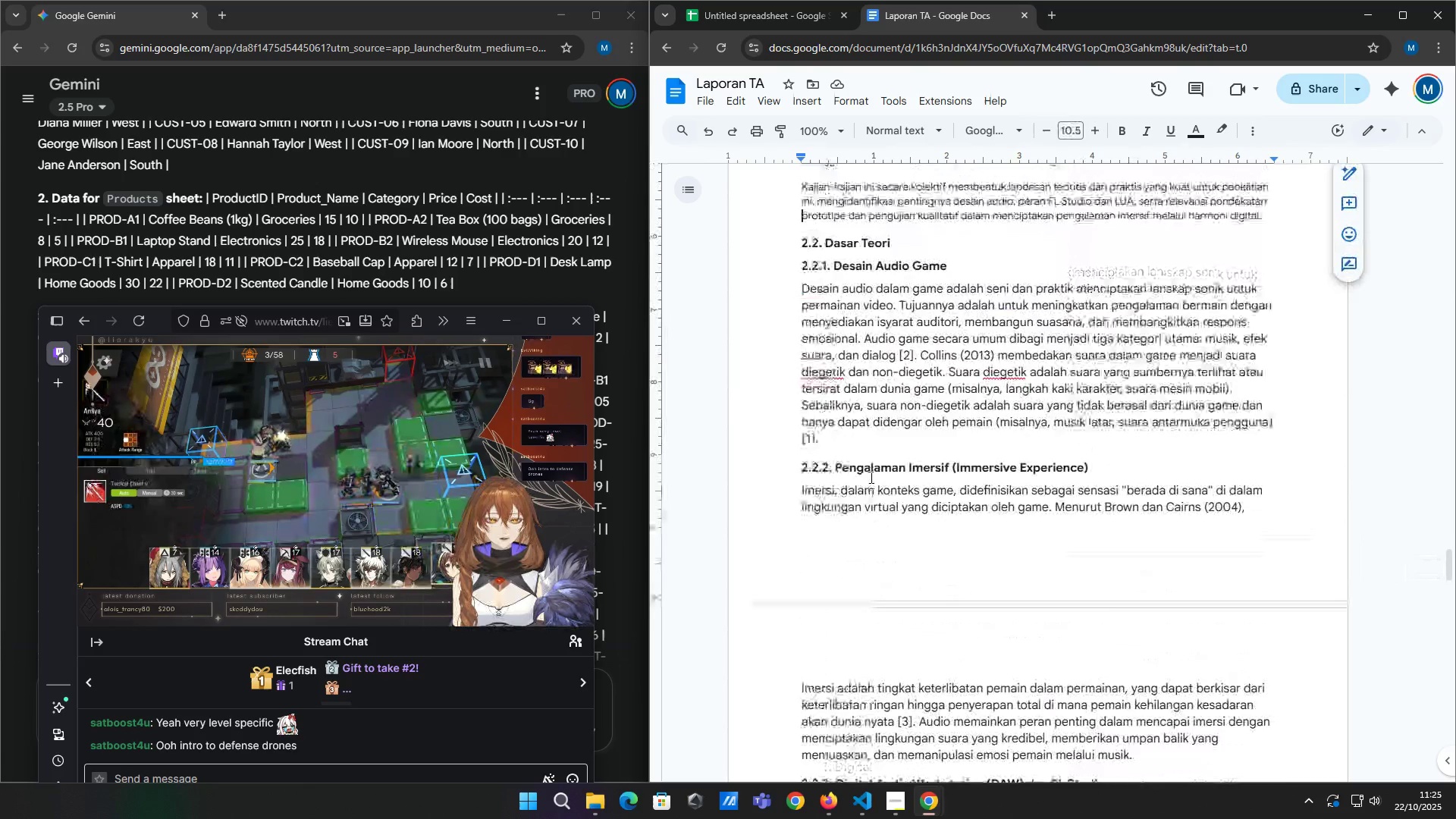 
key(ArrowUp)
 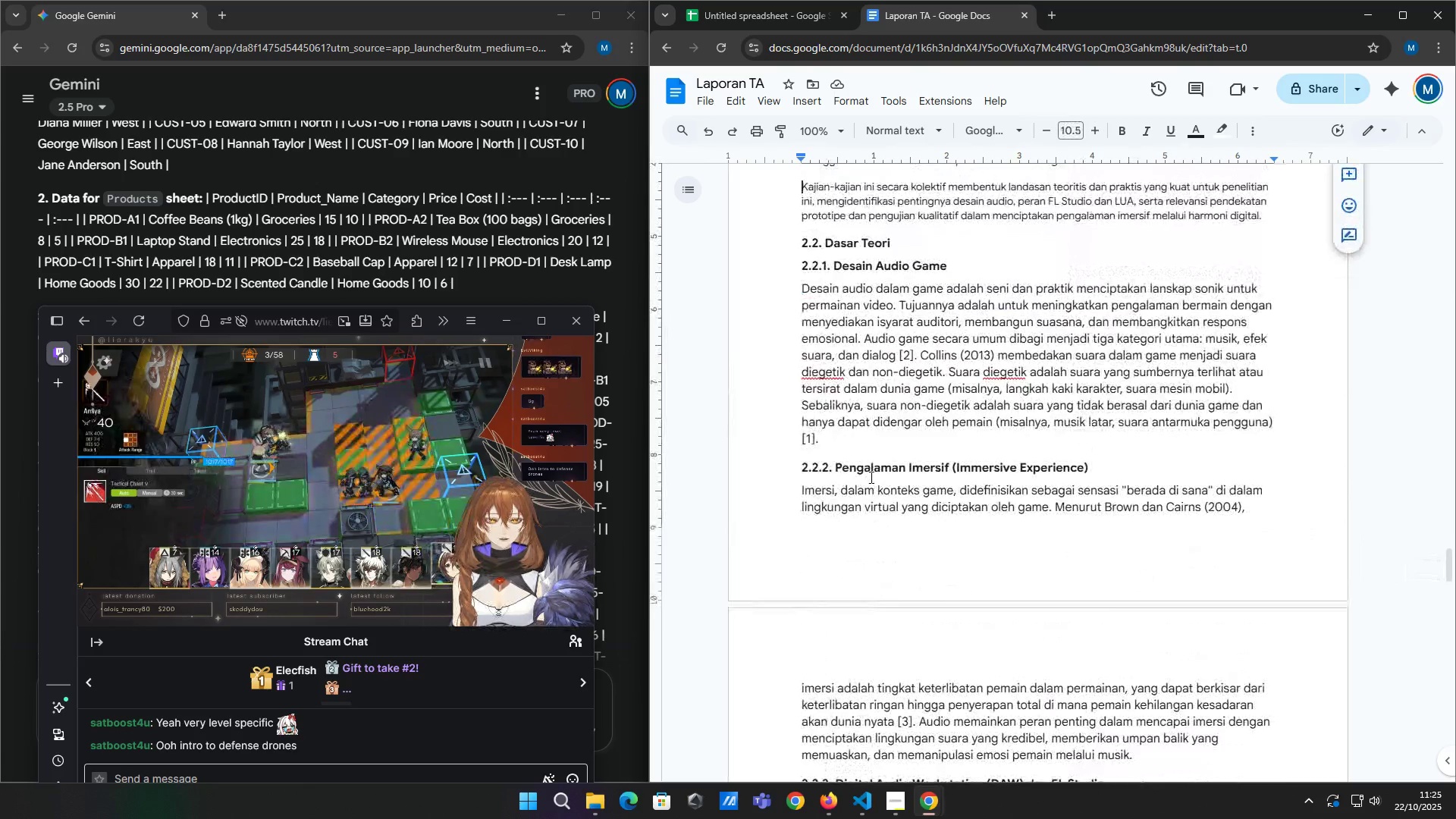 
key(ArrowUp)
 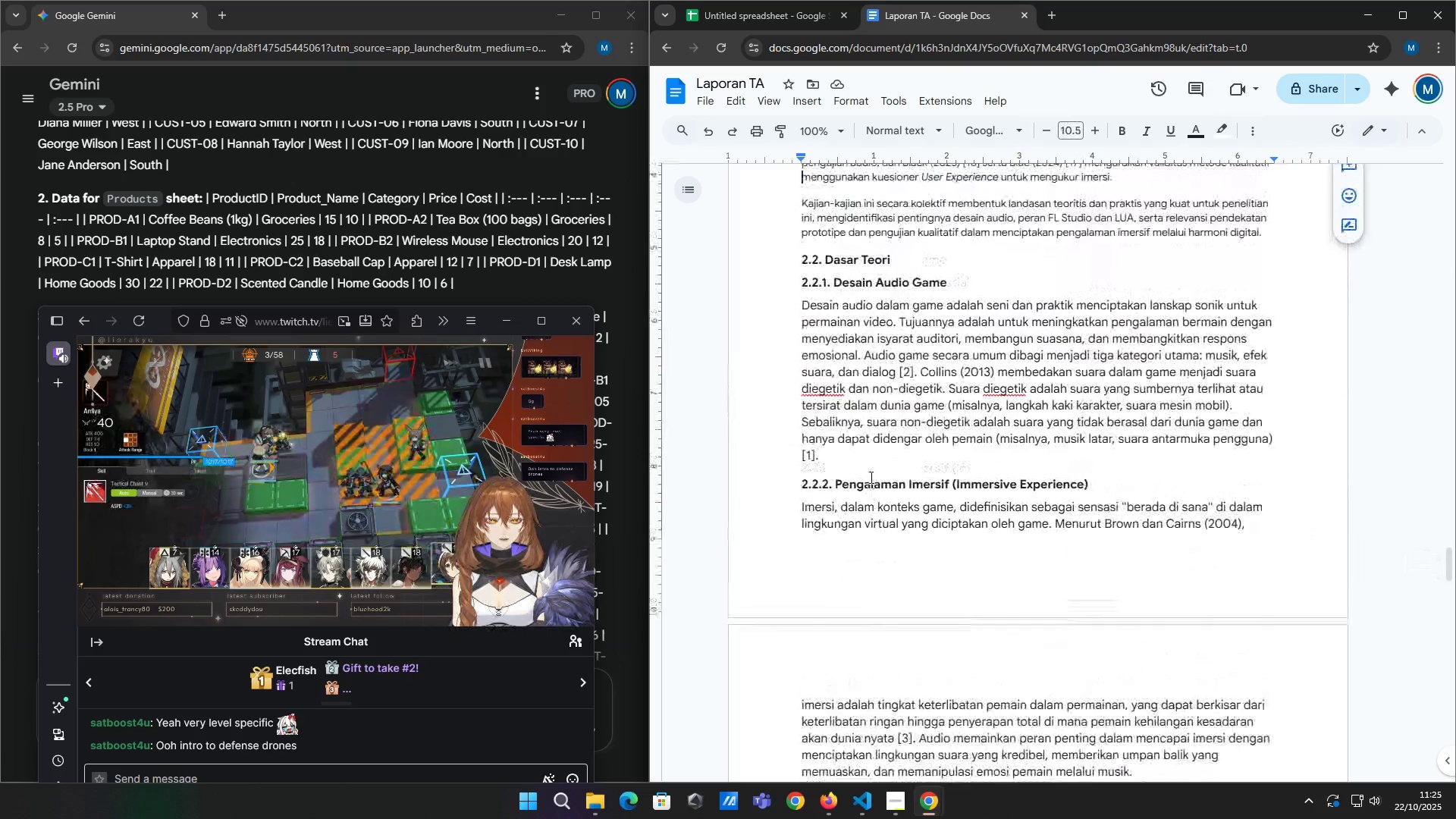 
key(ArrowUp)
 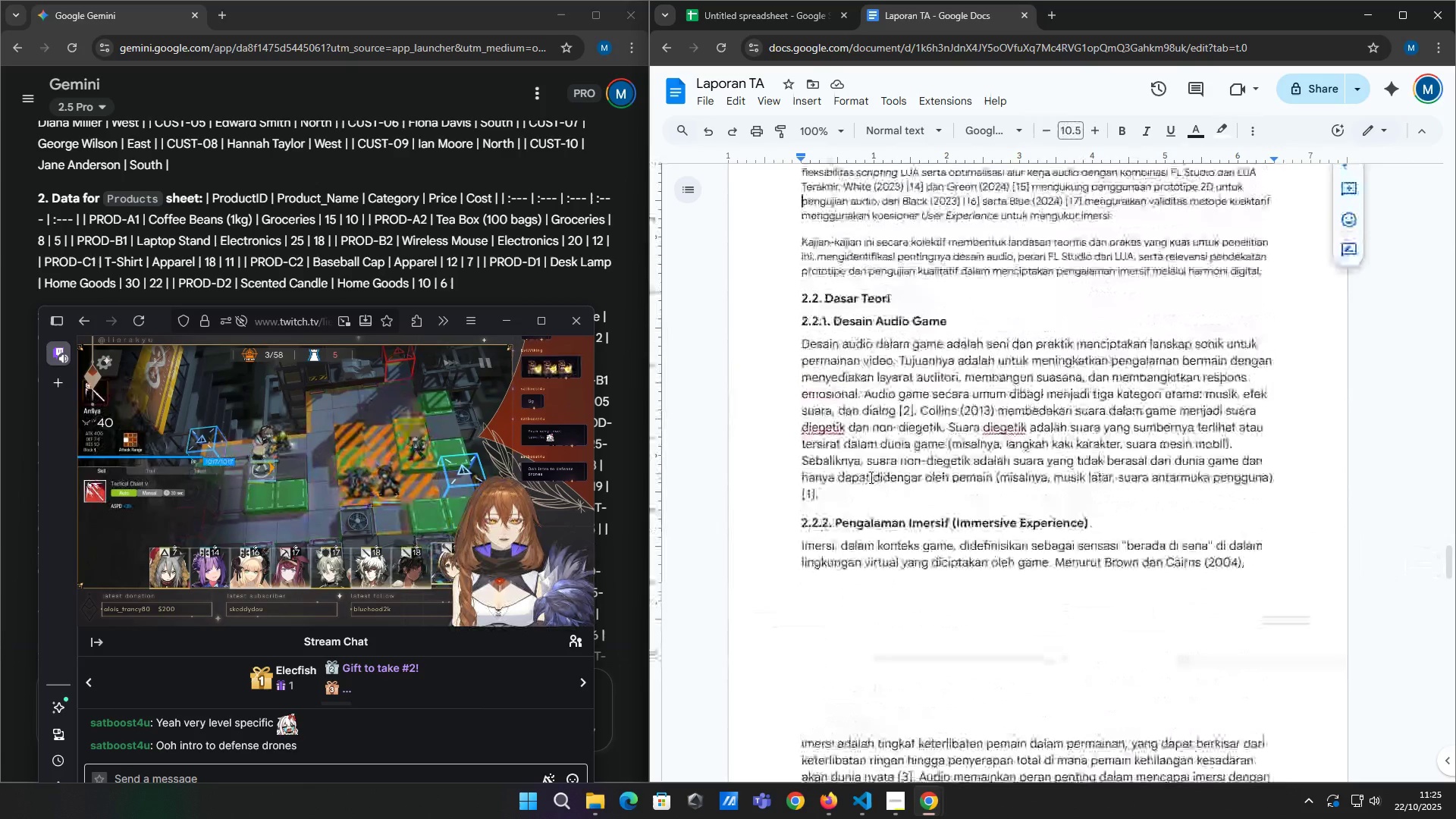 
key(ArrowUp)
 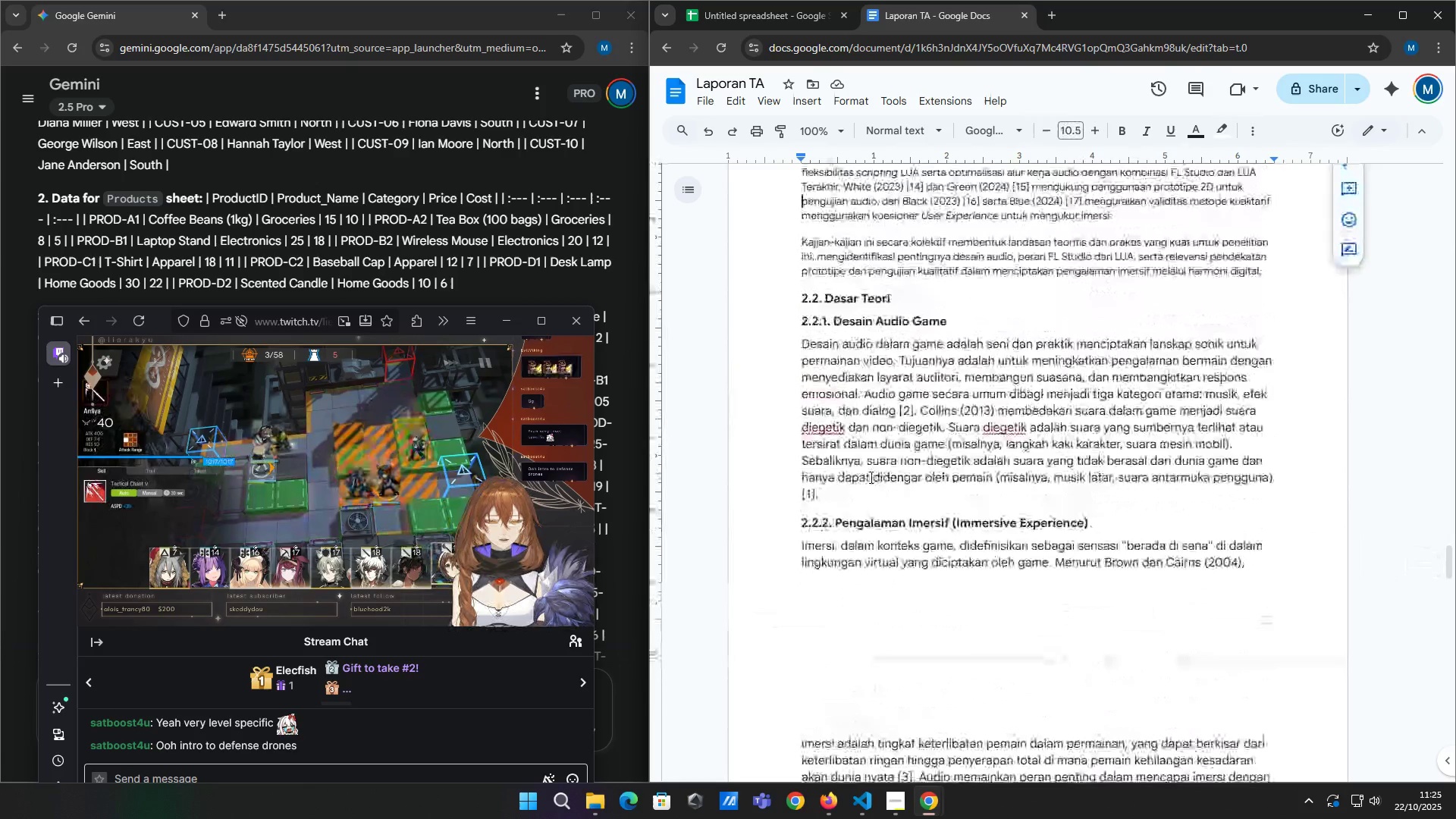 
key(ArrowUp)
 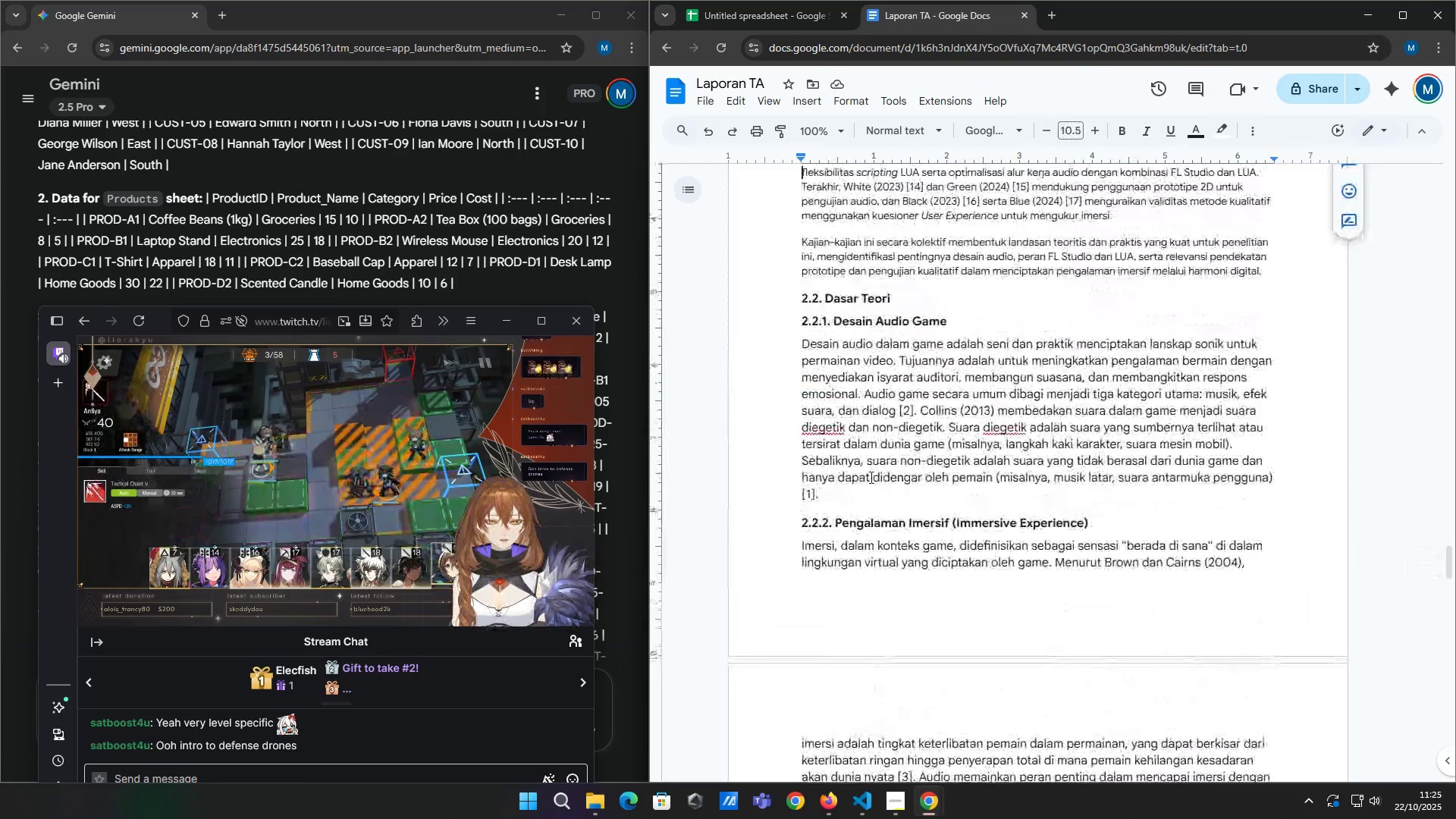 
key(ArrowUp)
 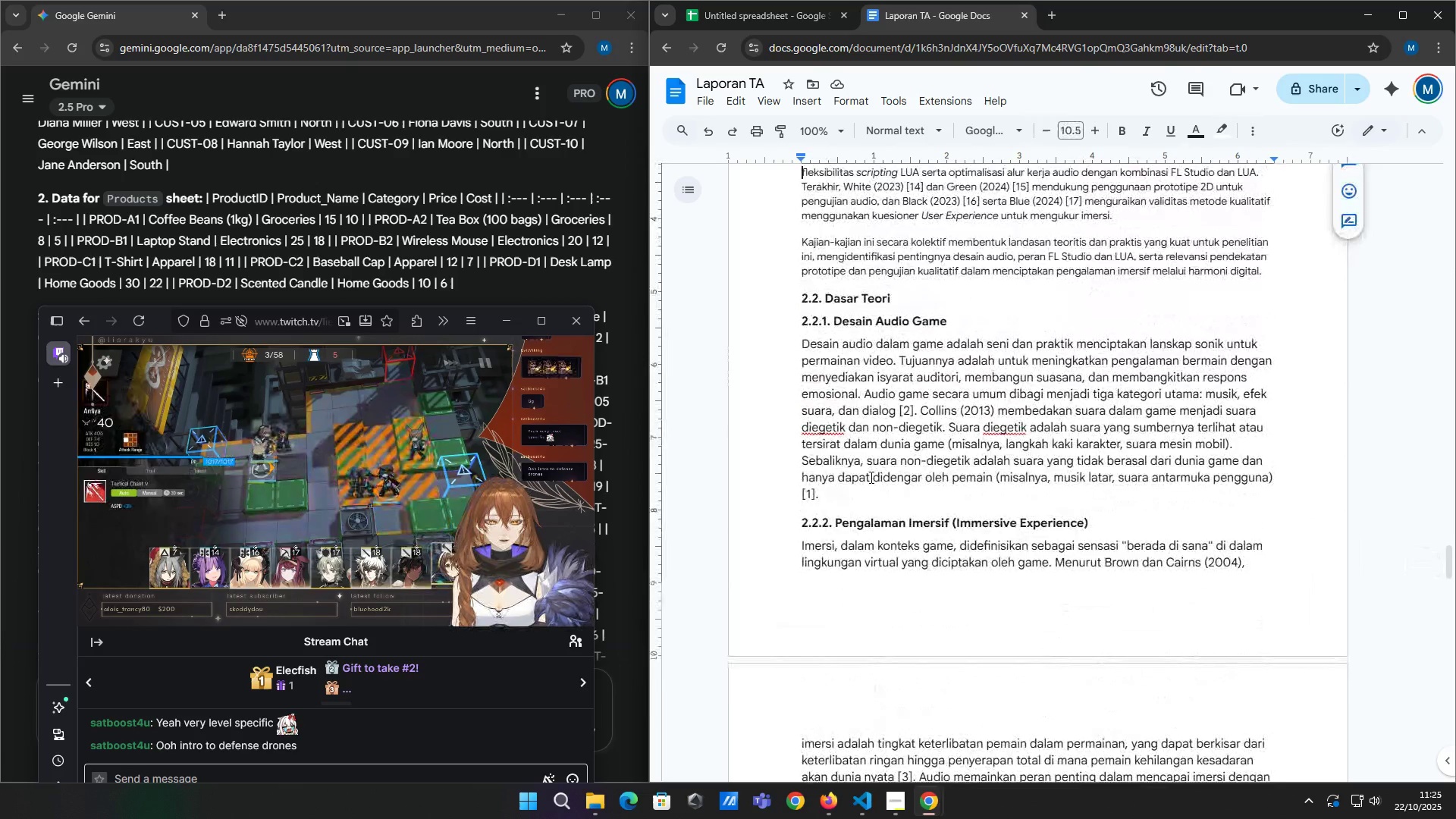 
key(ArrowUp)
 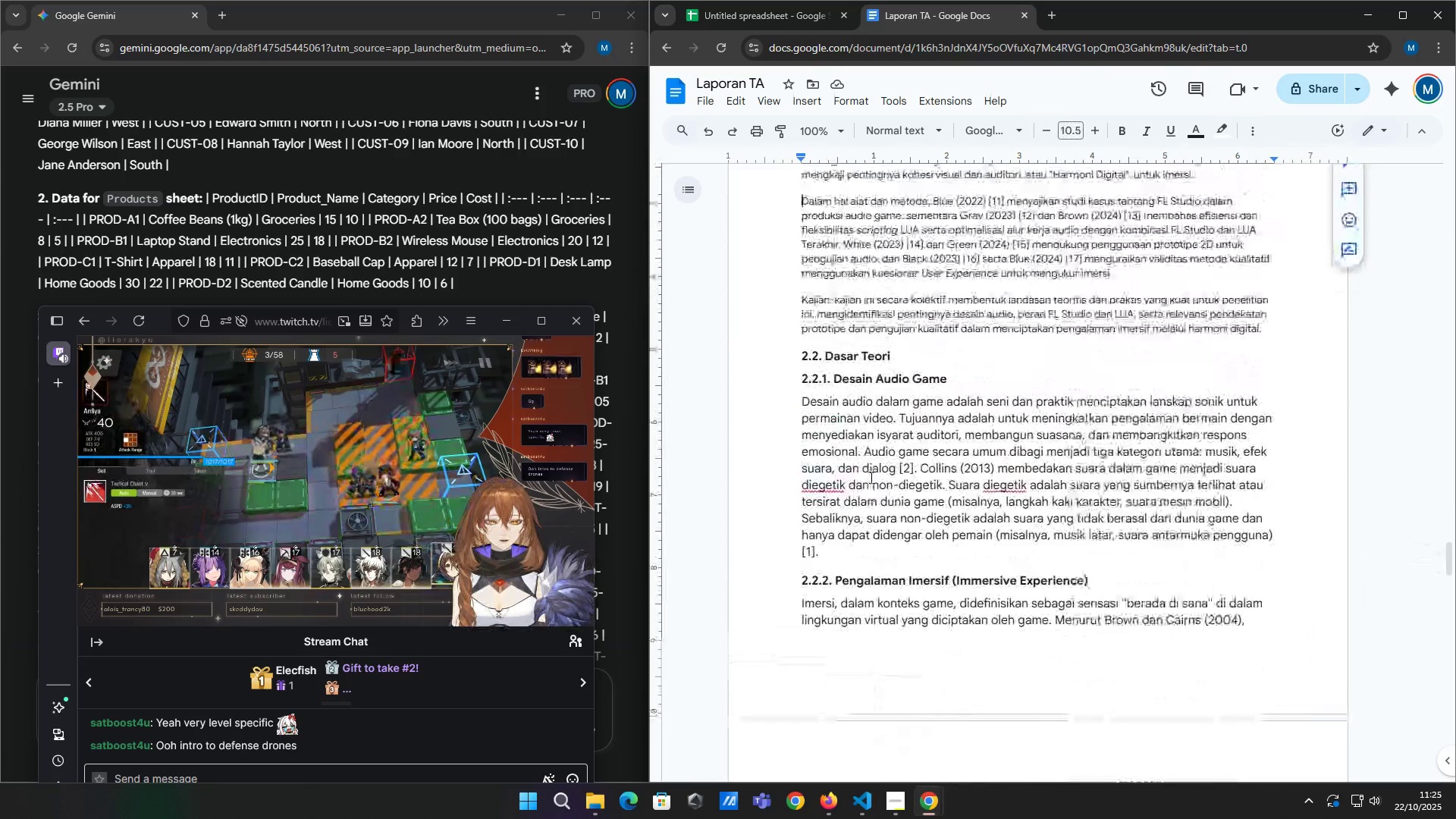 
key(ArrowUp)
 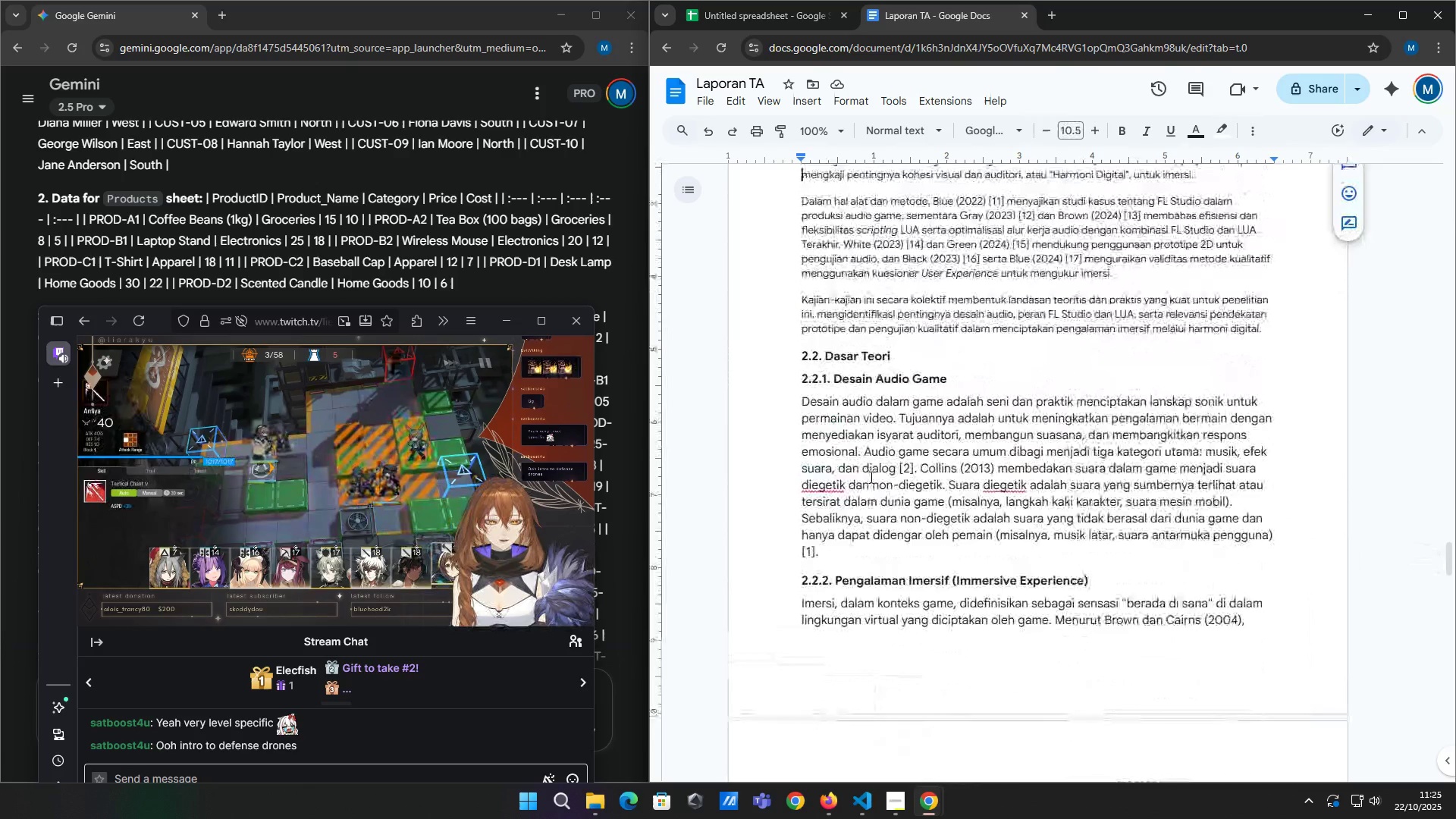 
key(ArrowUp)
 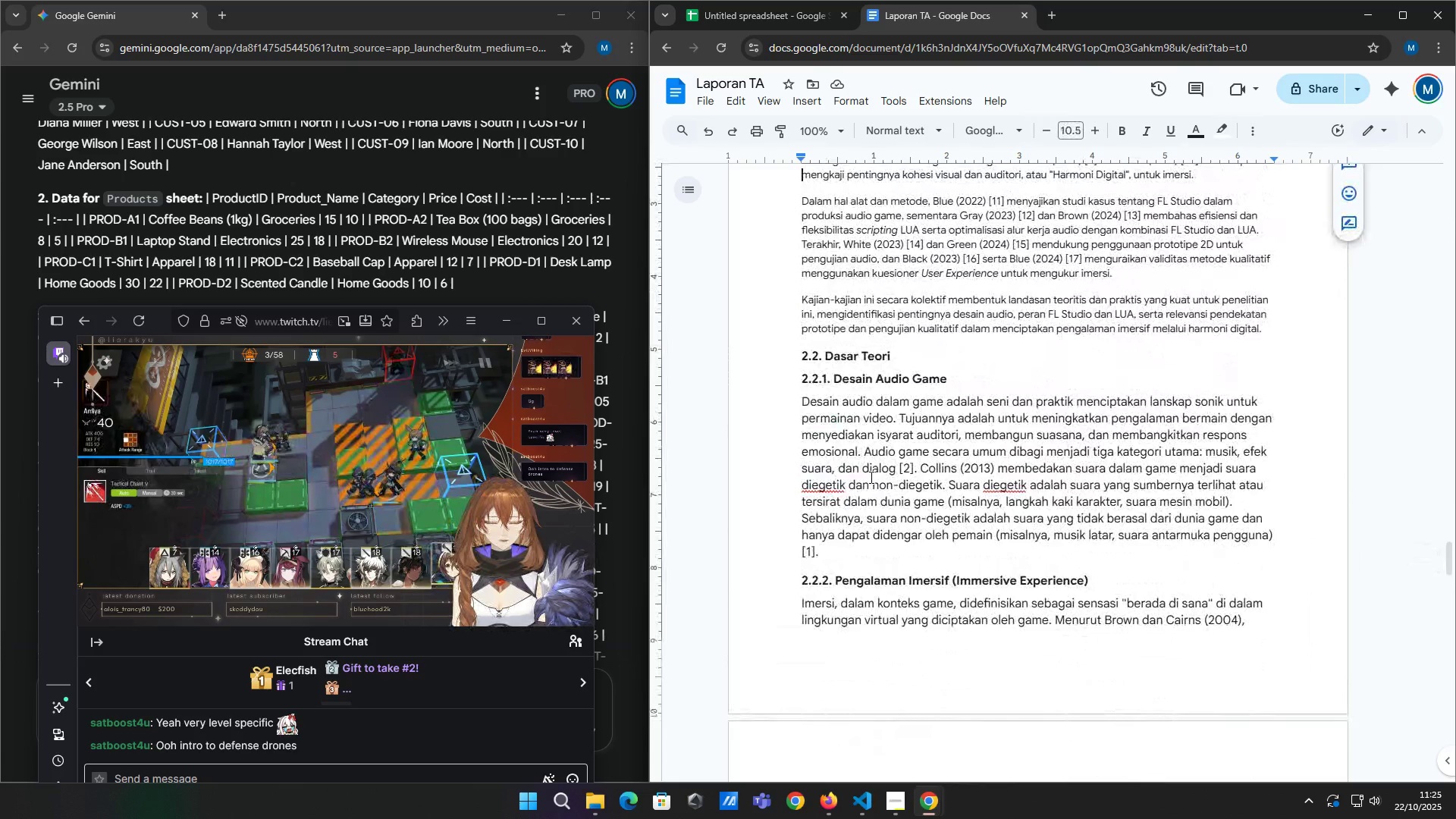 
key(ArrowUp)
 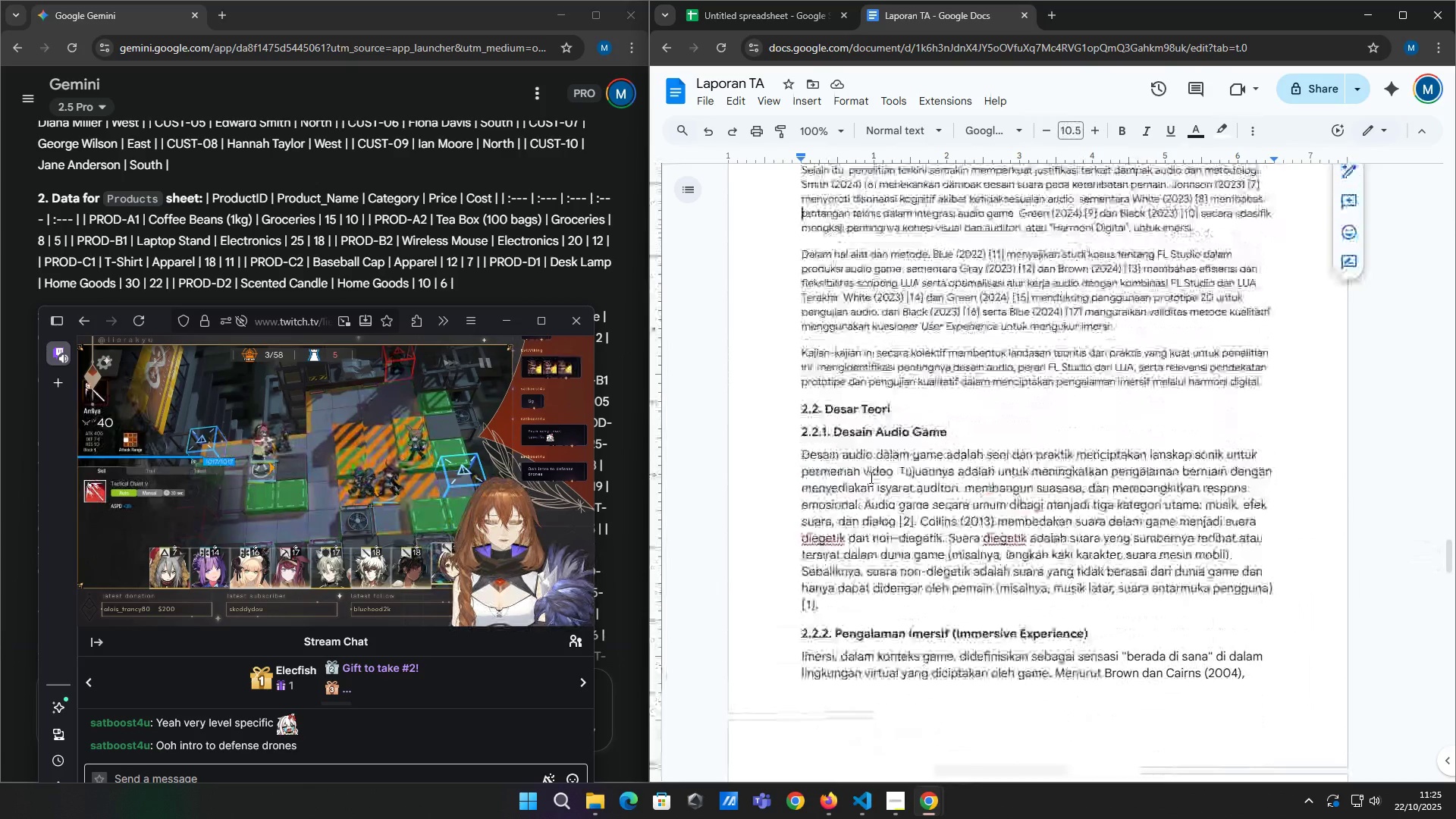 
key(ArrowUp)
 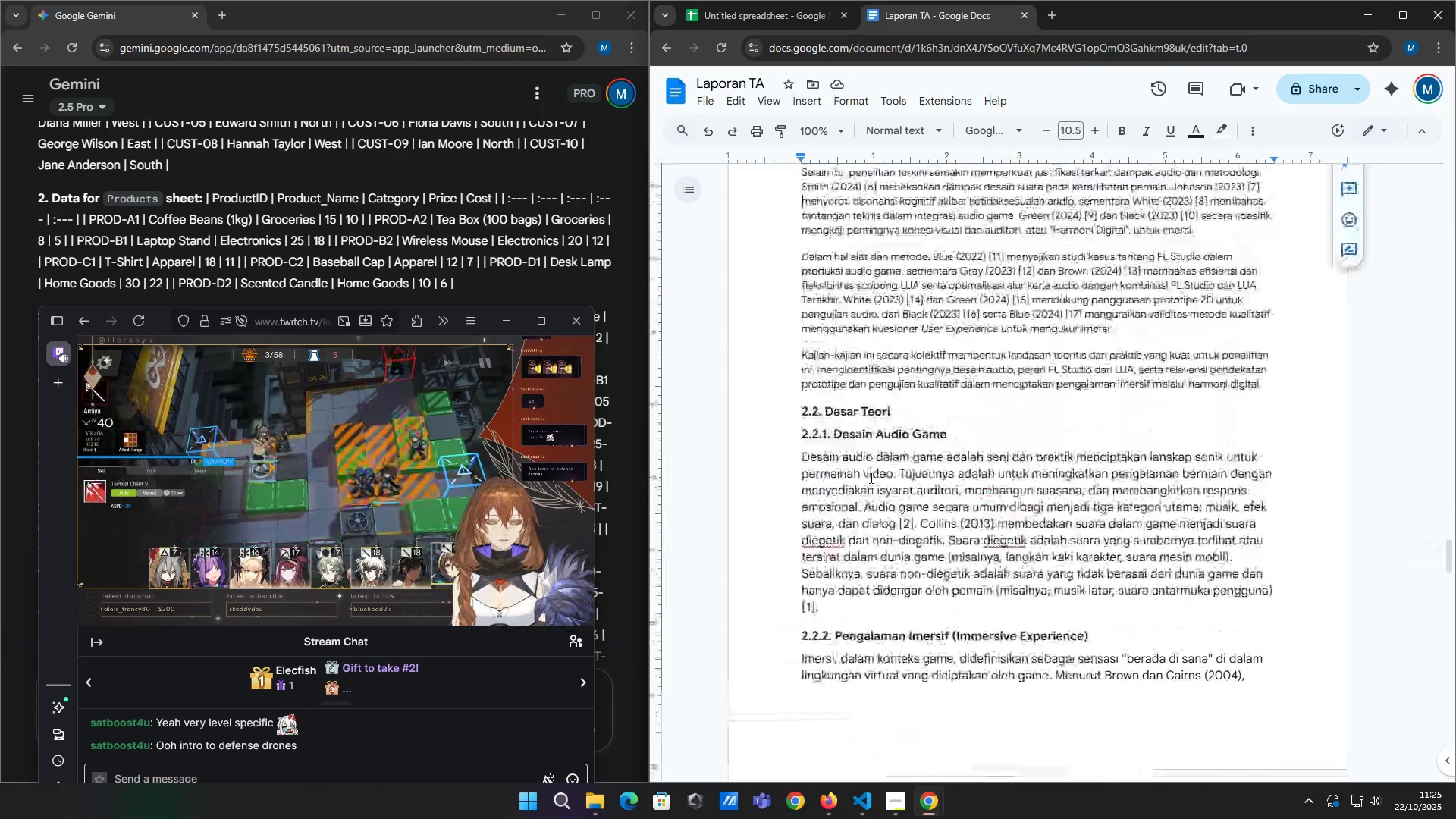 
key(ArrowUp)
 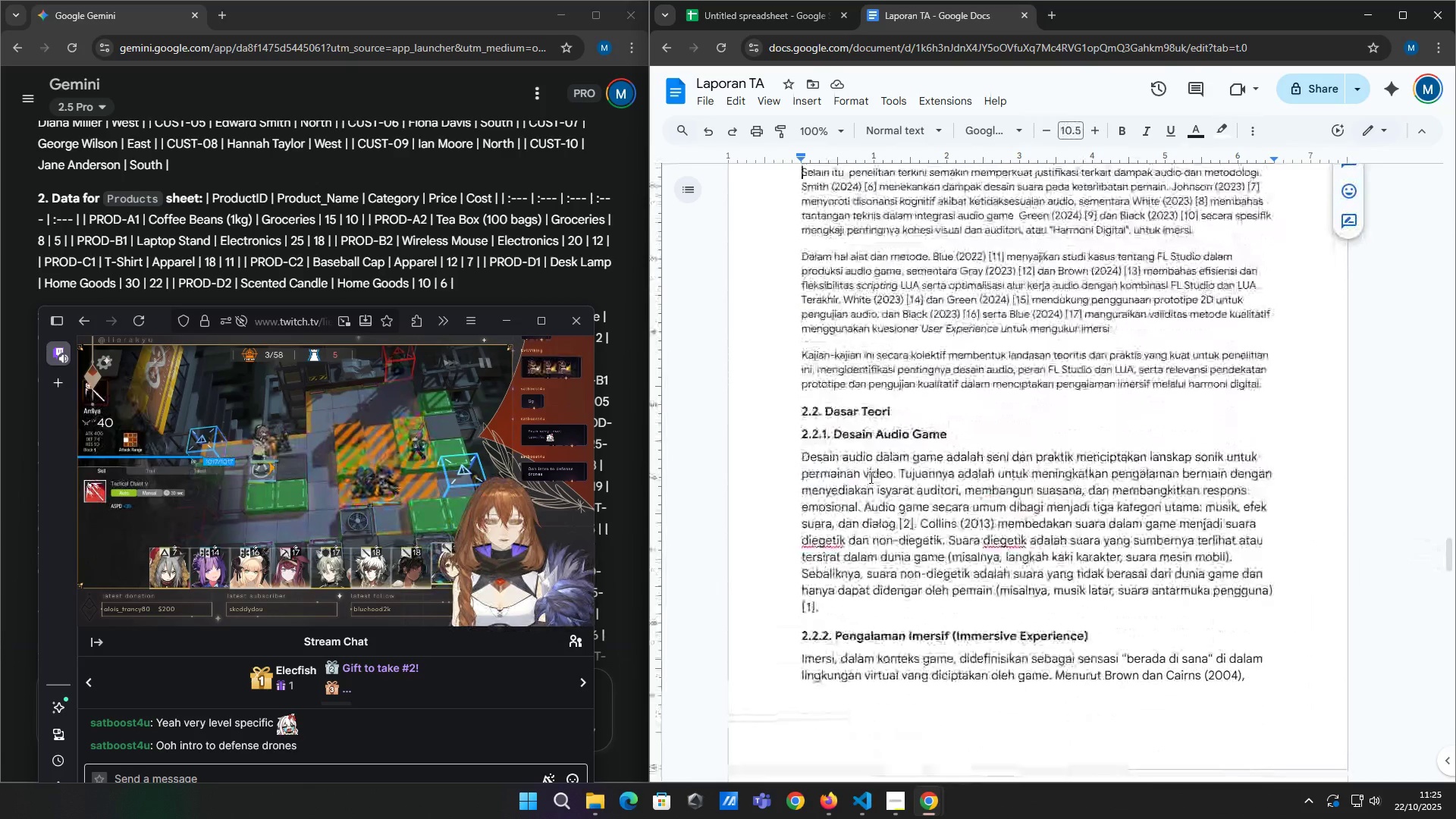 
key(ArrowUp)
 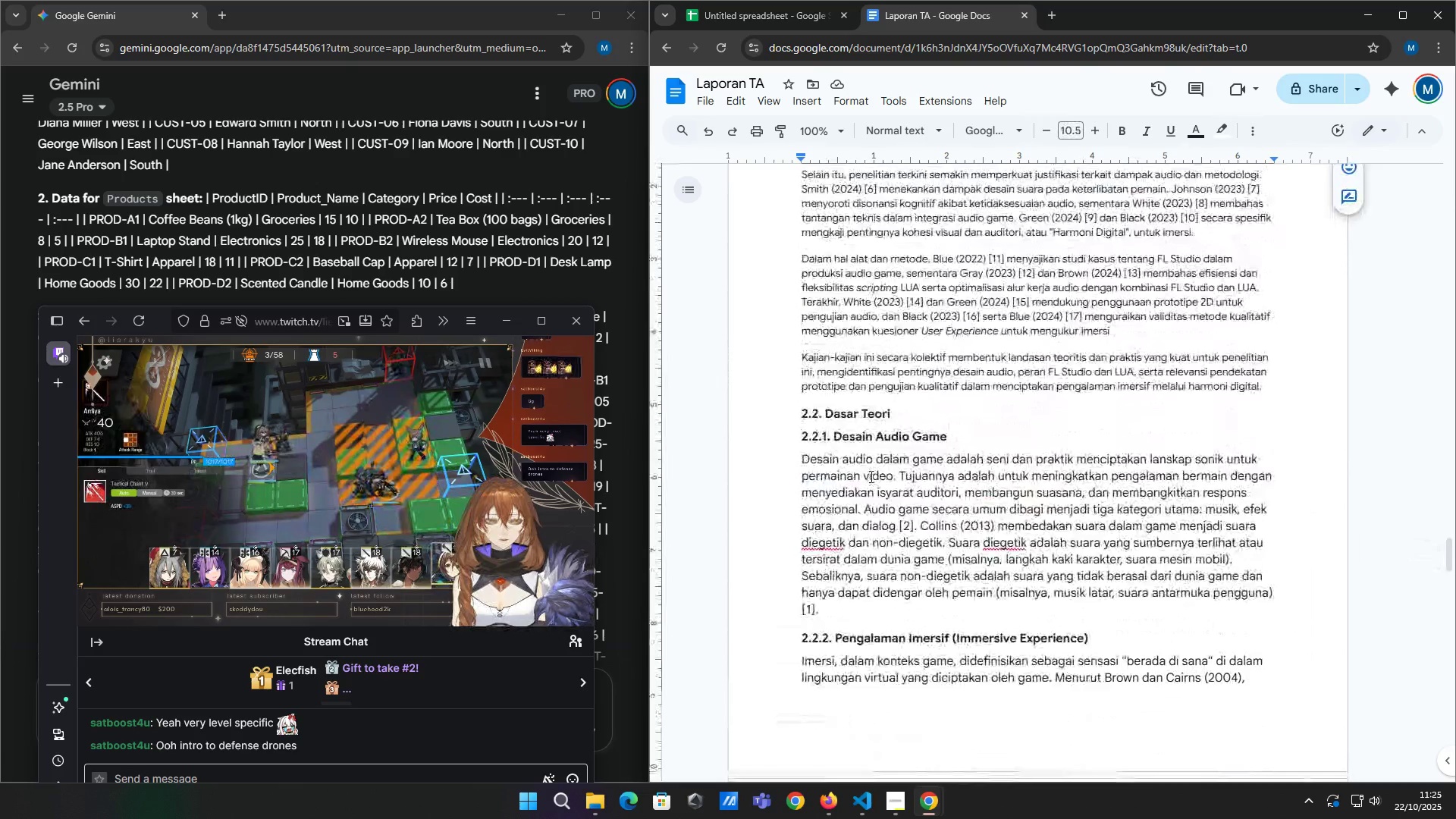 
key(ArrowUp)
 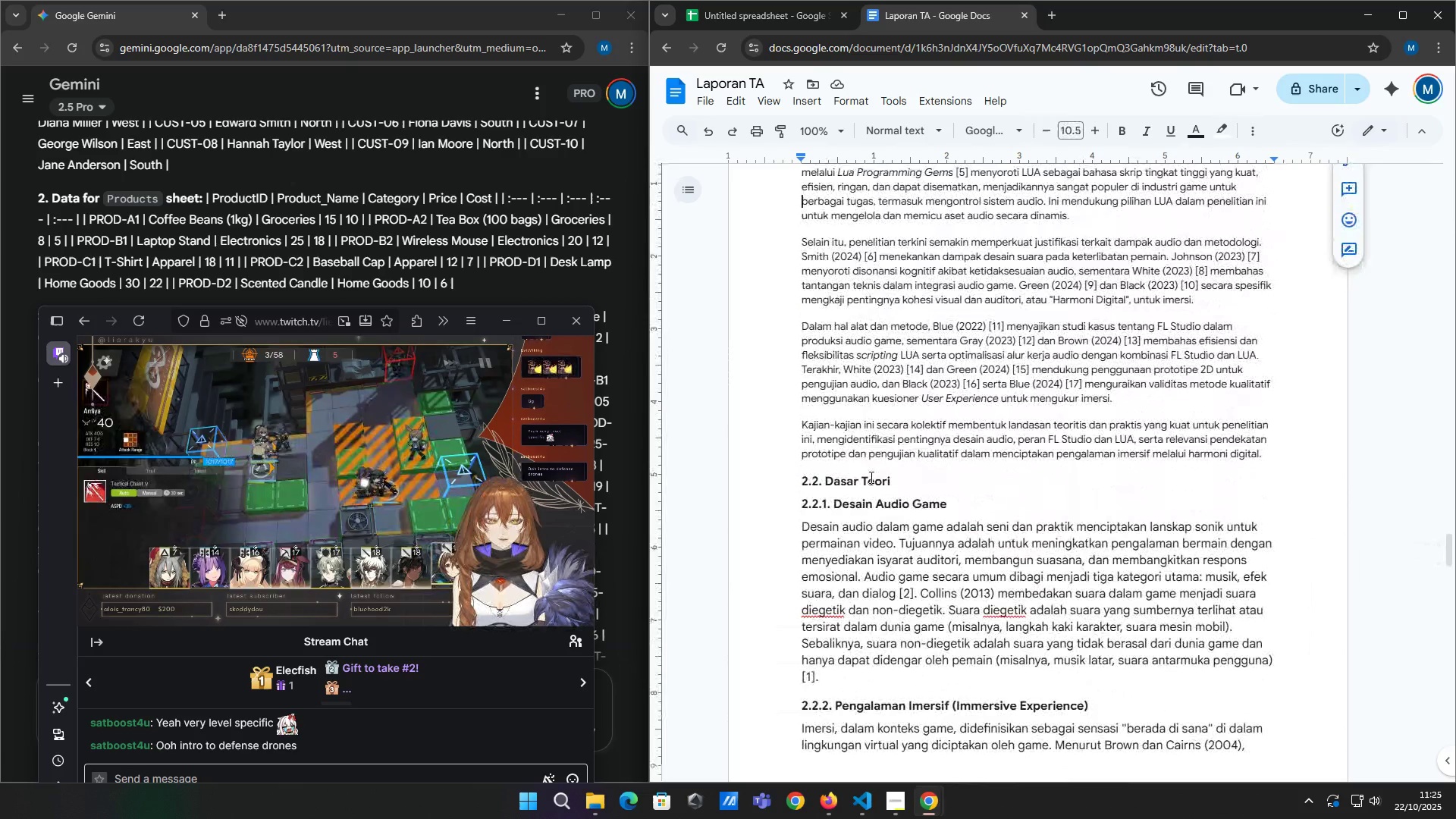 
key(ArrowUp)
 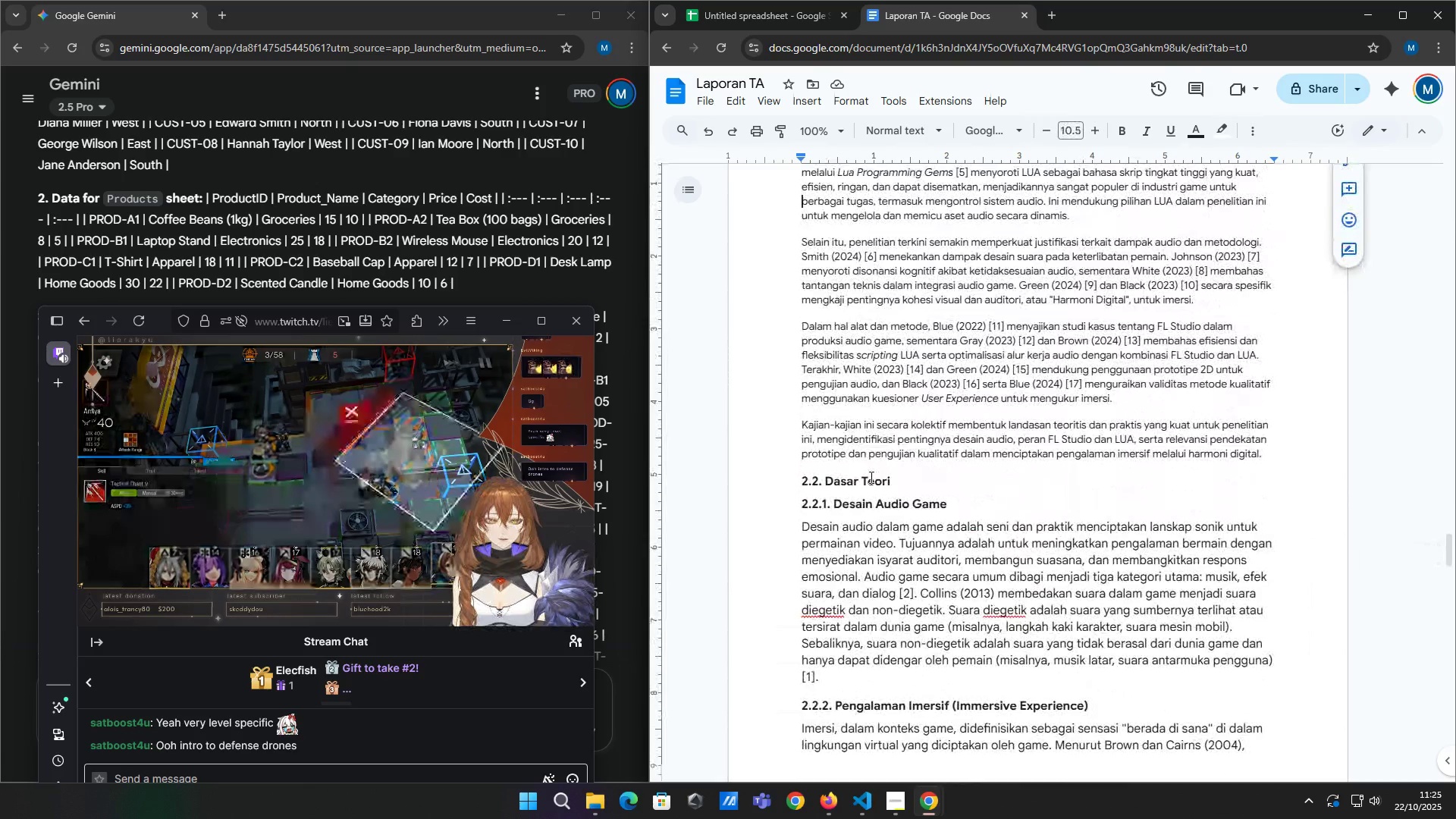 
key(ArrowUp)
 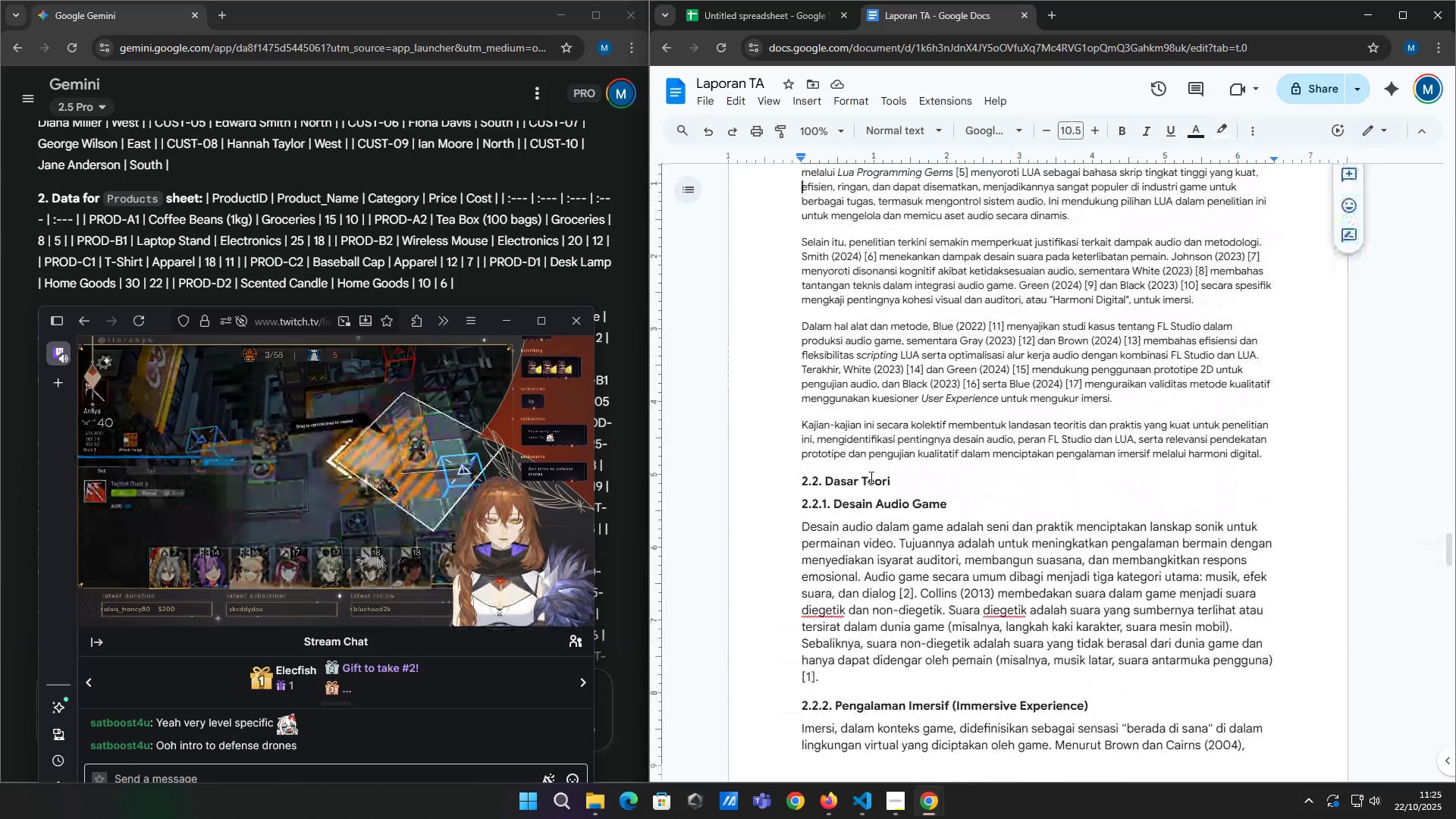 
key(ArrowUp)
 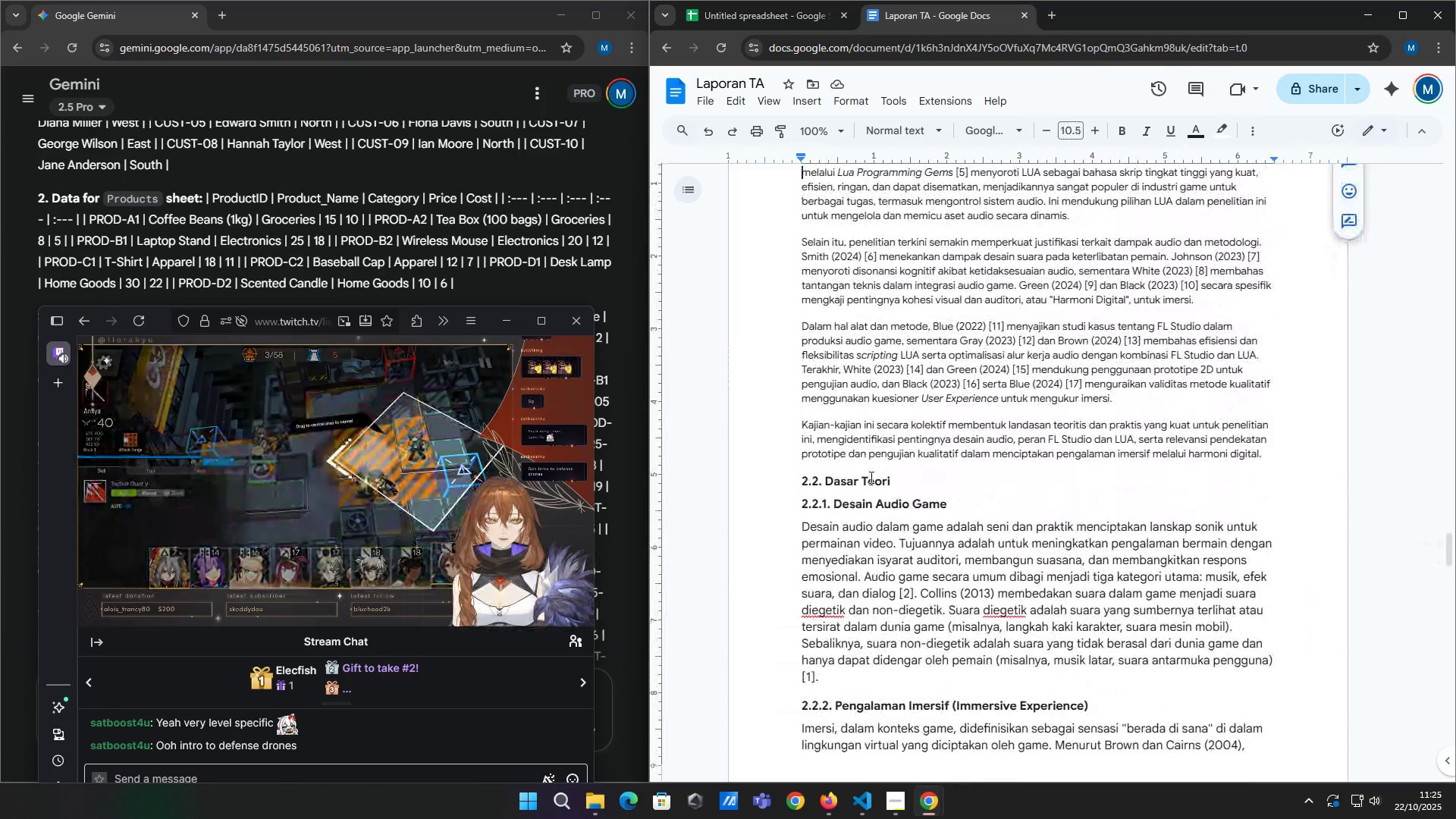 
key(ArrowUp)
 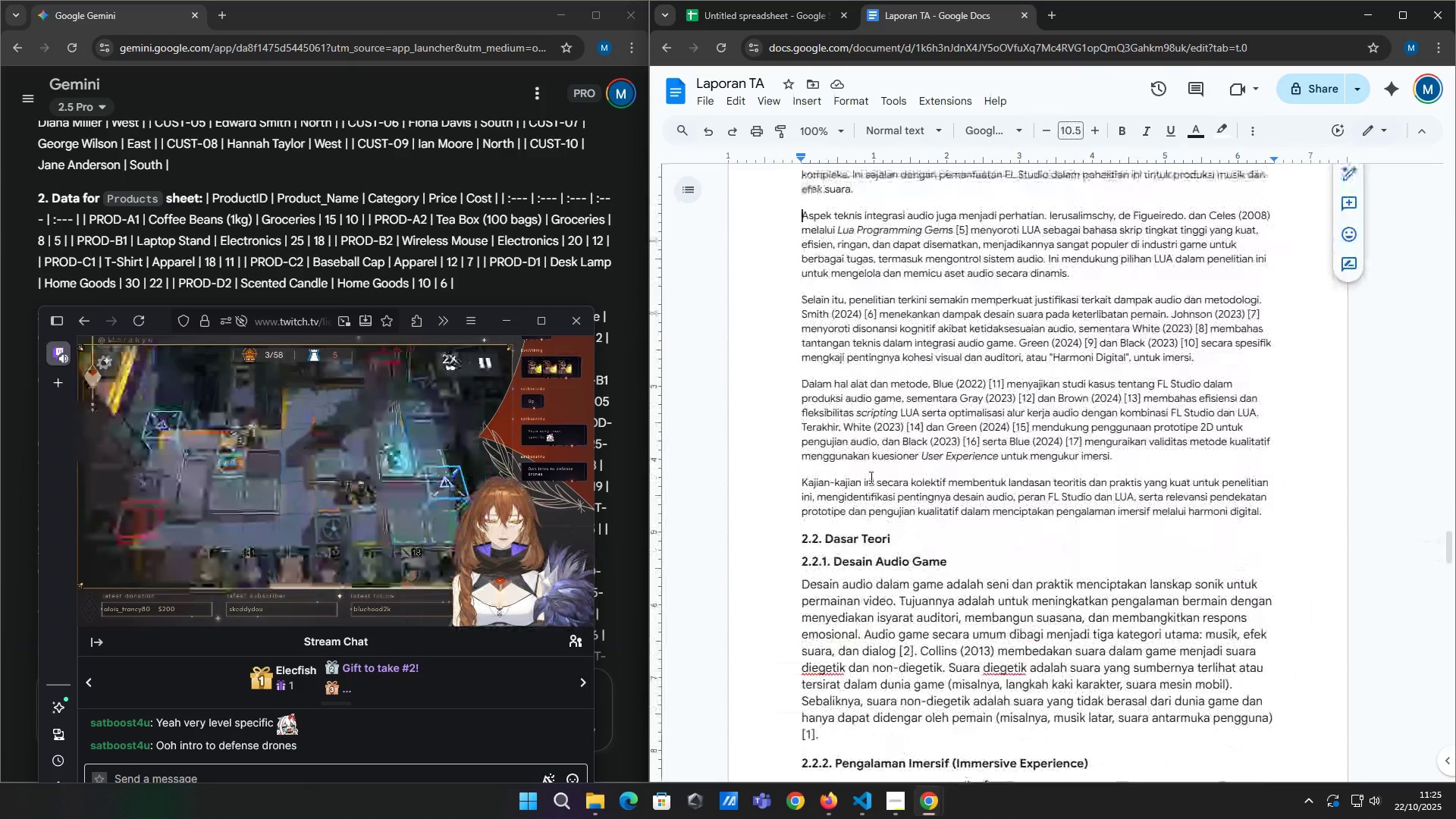 
key(ArrowUp)
 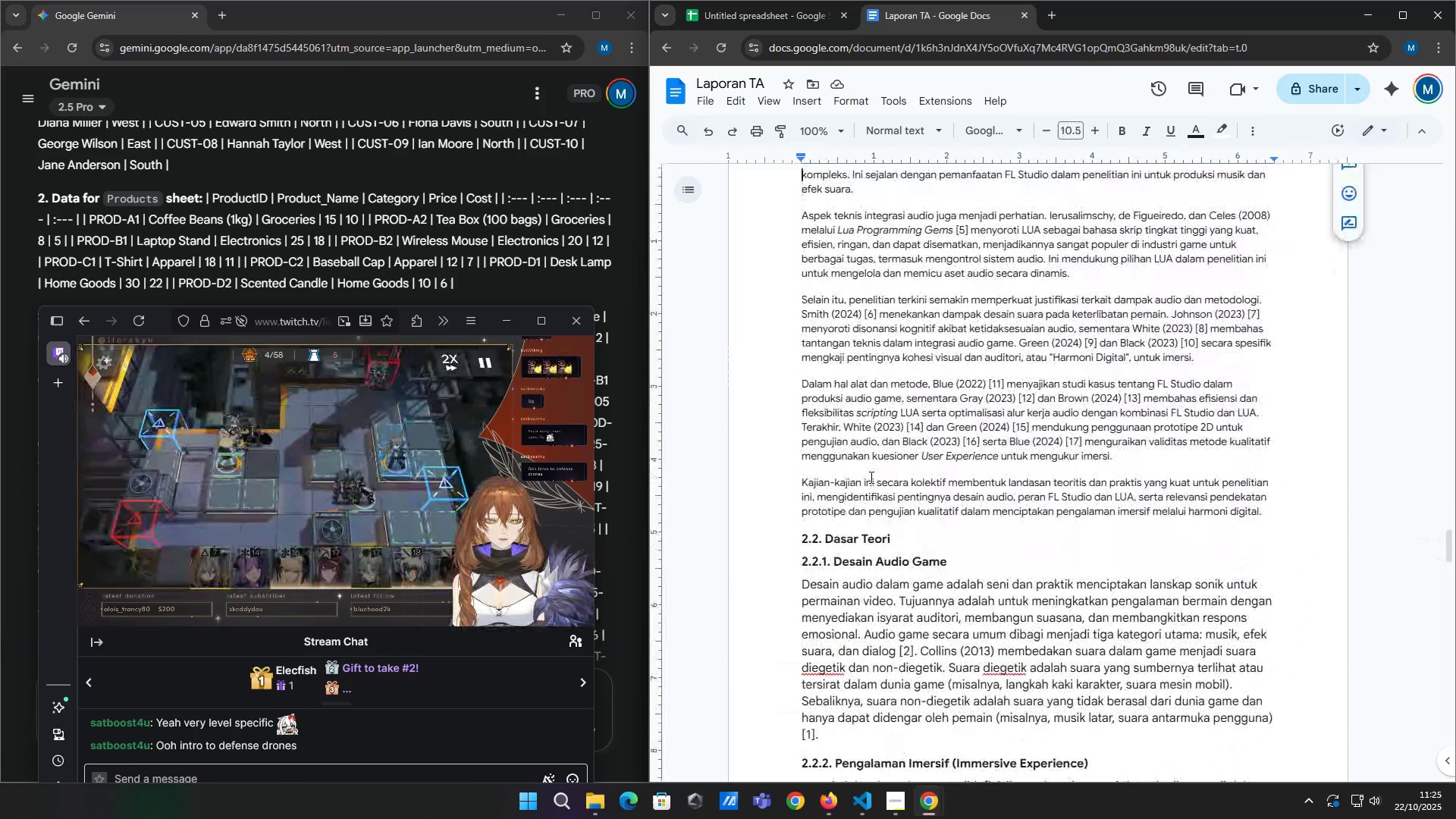 
key(ArrowUp)
 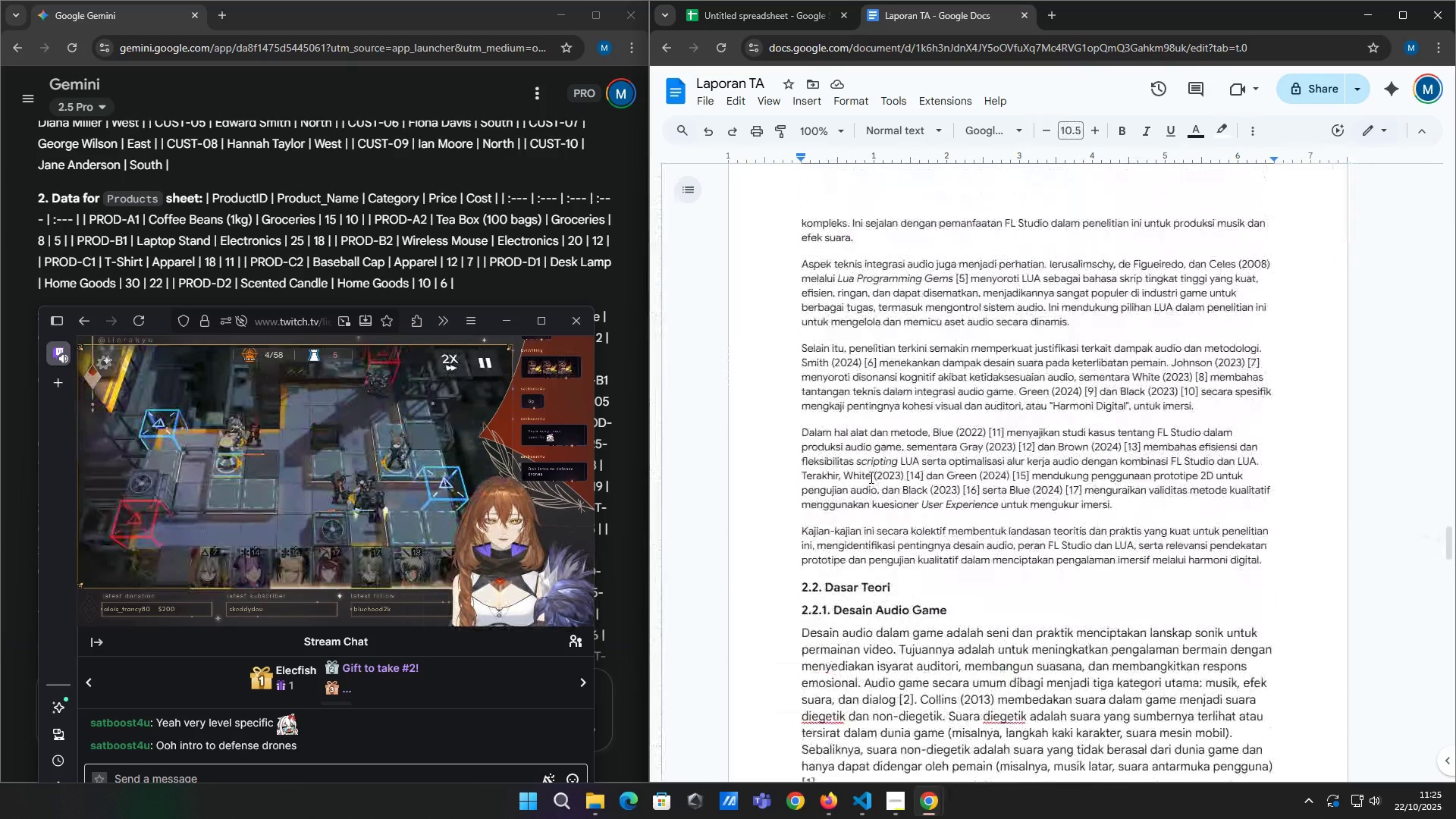 
key(ArrowUp)
 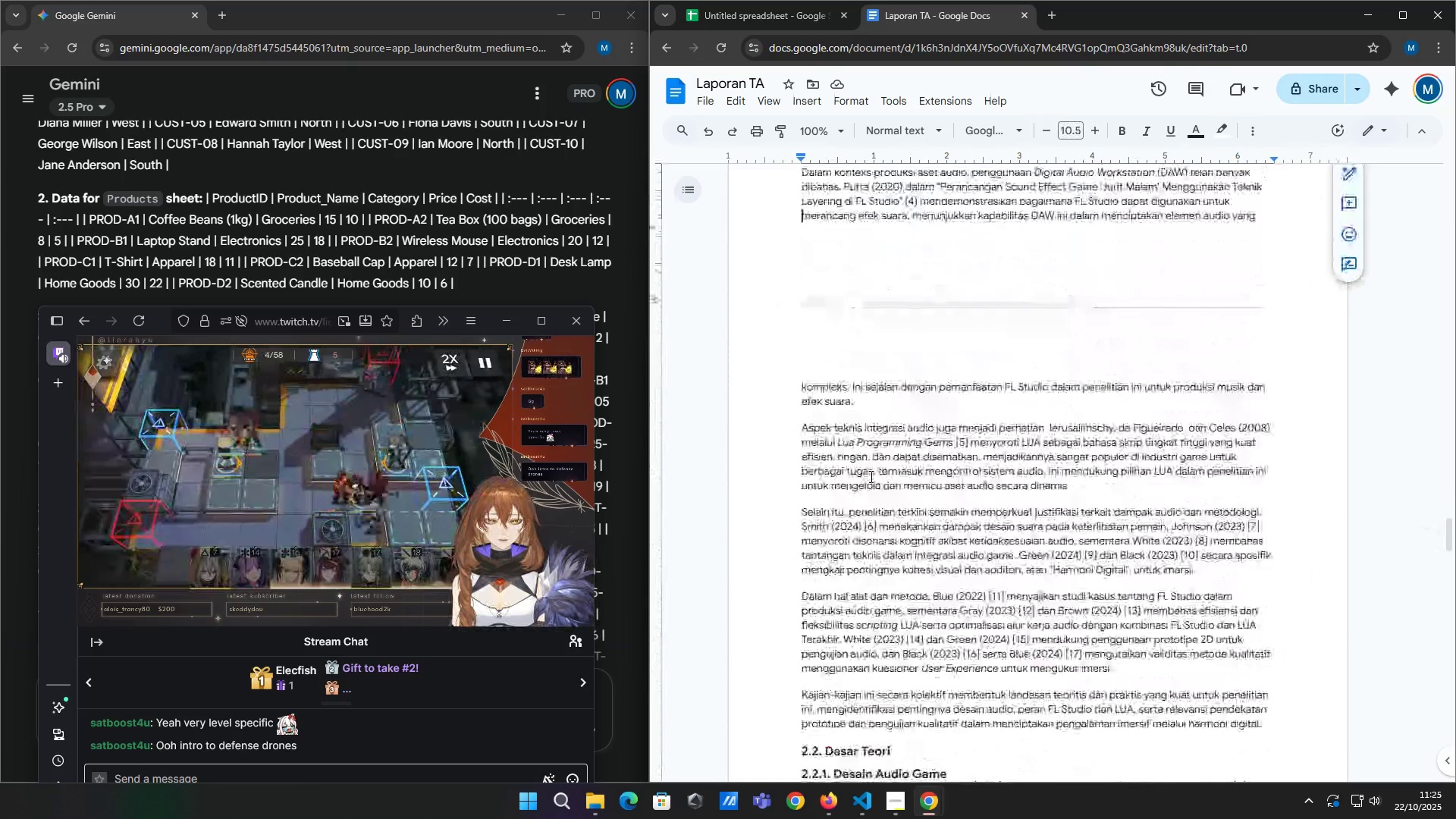 
key(ArrowUp)
 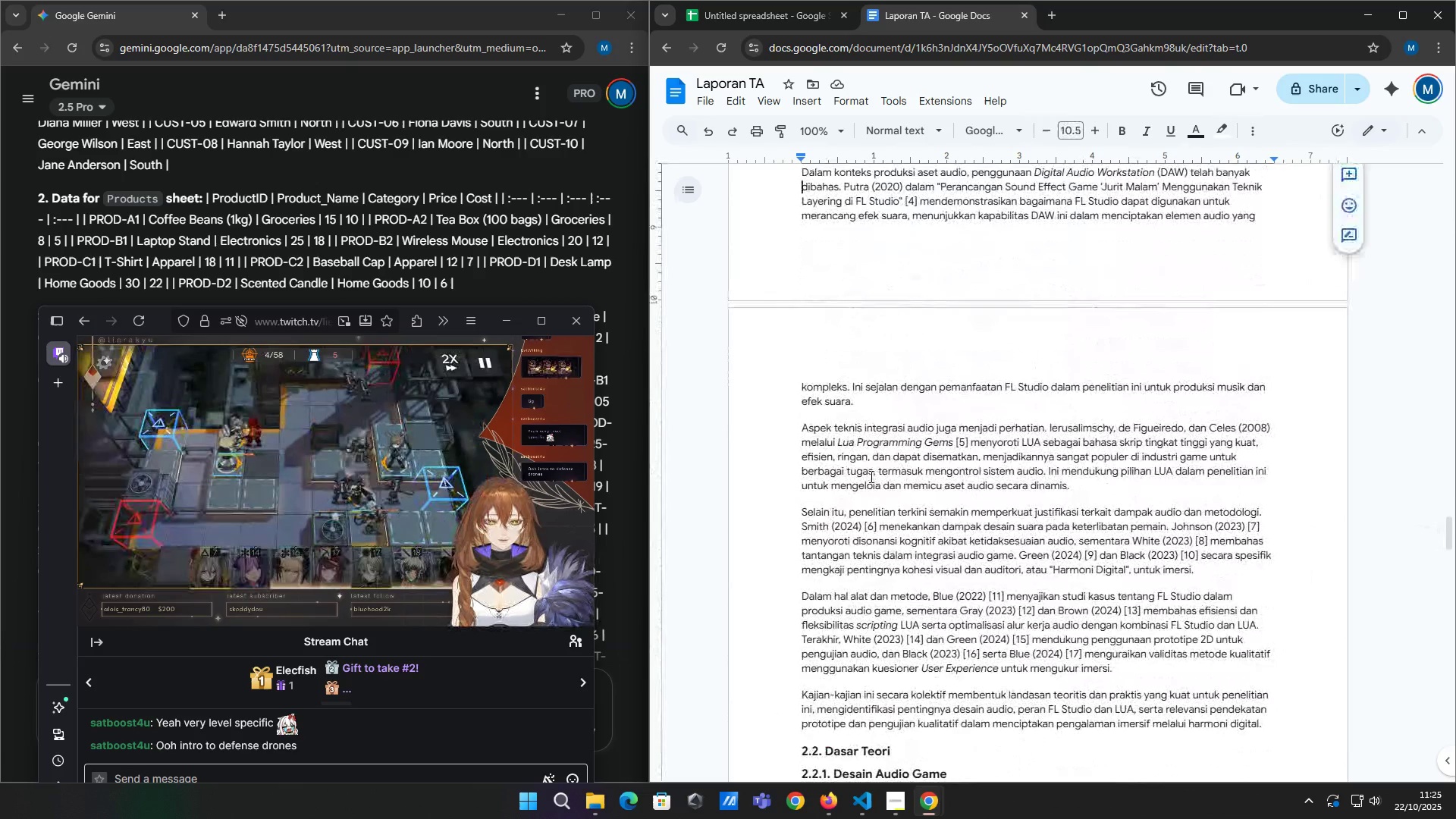 
key(ArrowUp)
 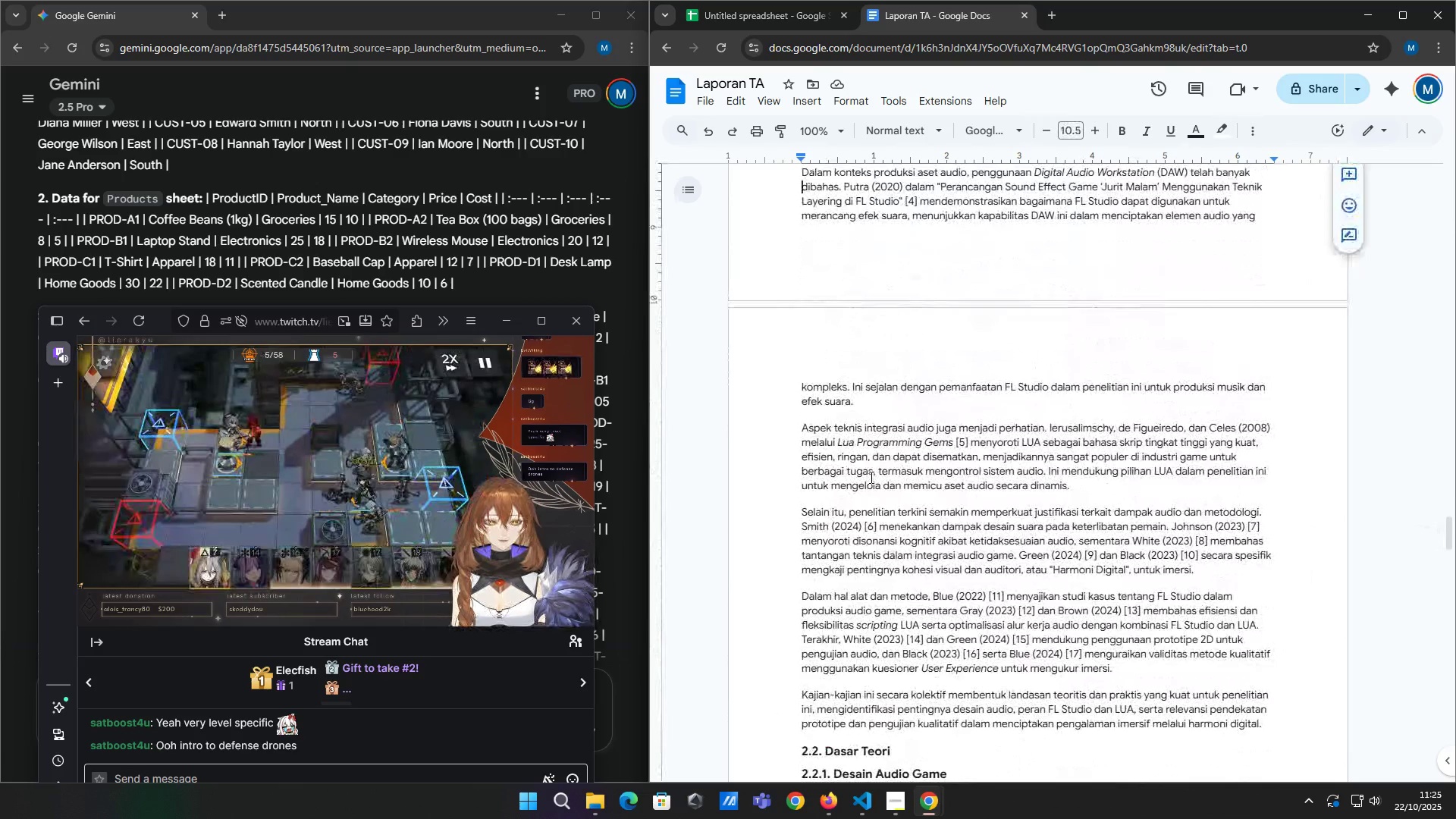 
key(ArrowUp)
 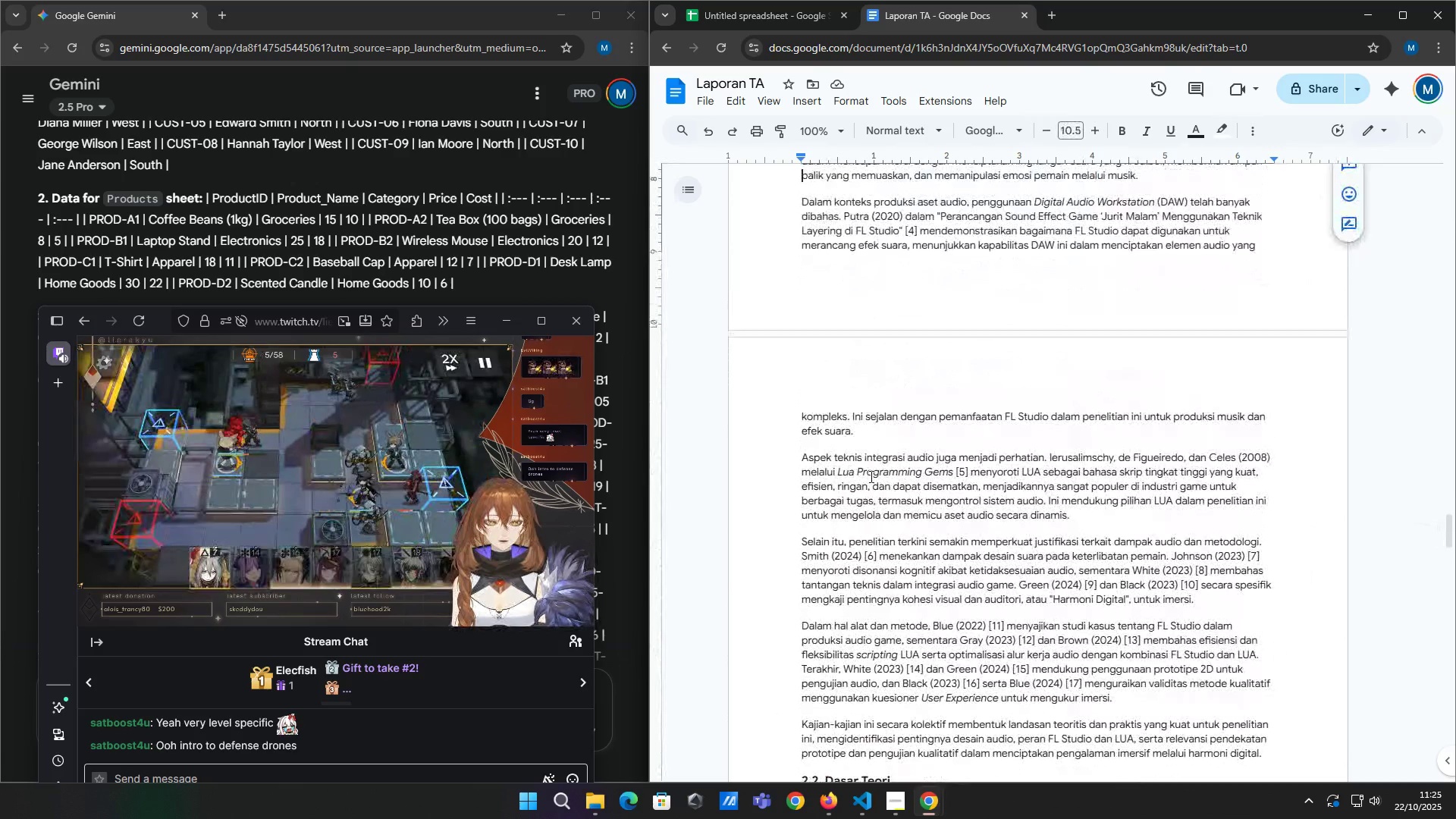 
key(ArrowUp)
 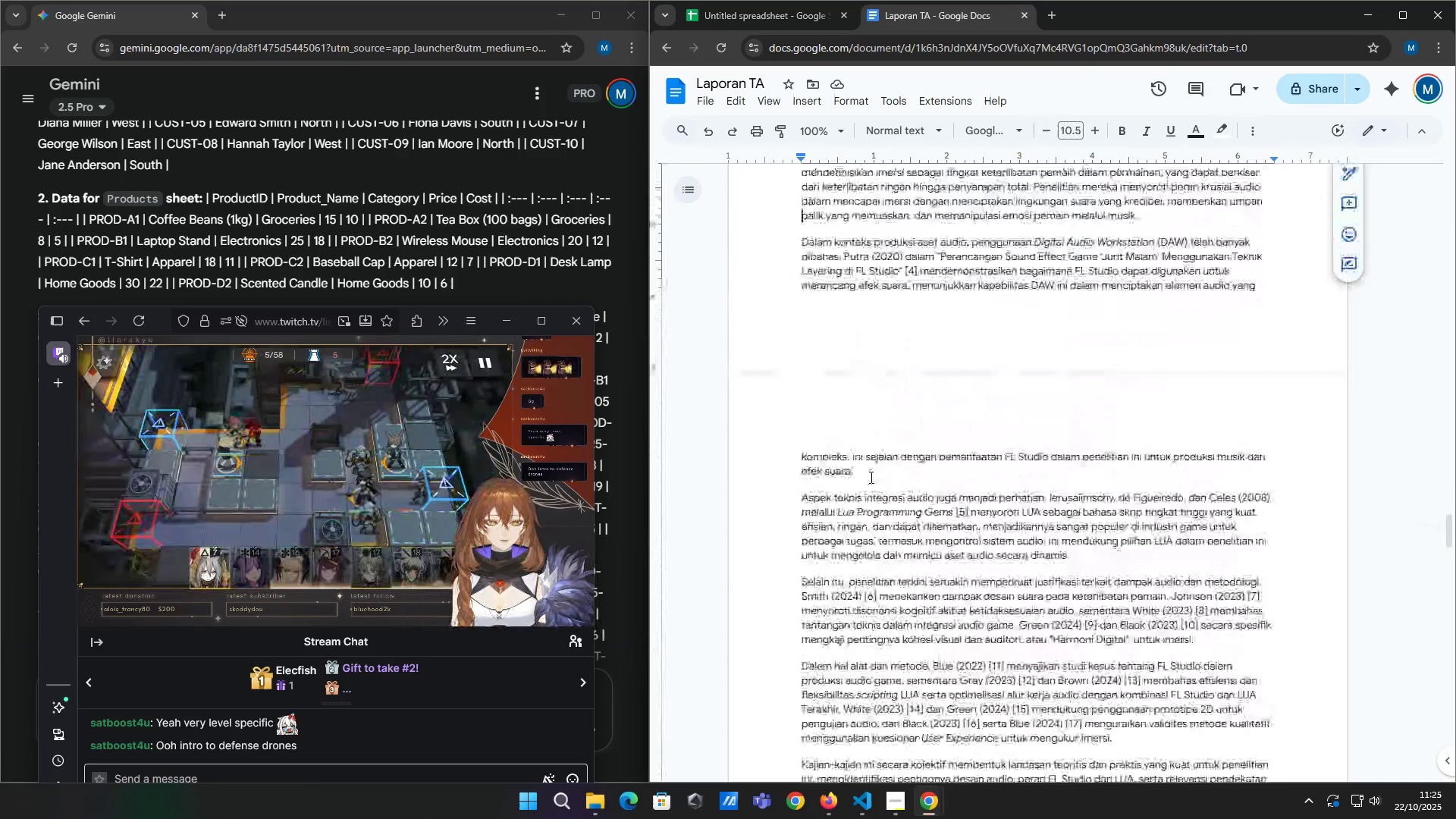 
key(ArrowUp)
 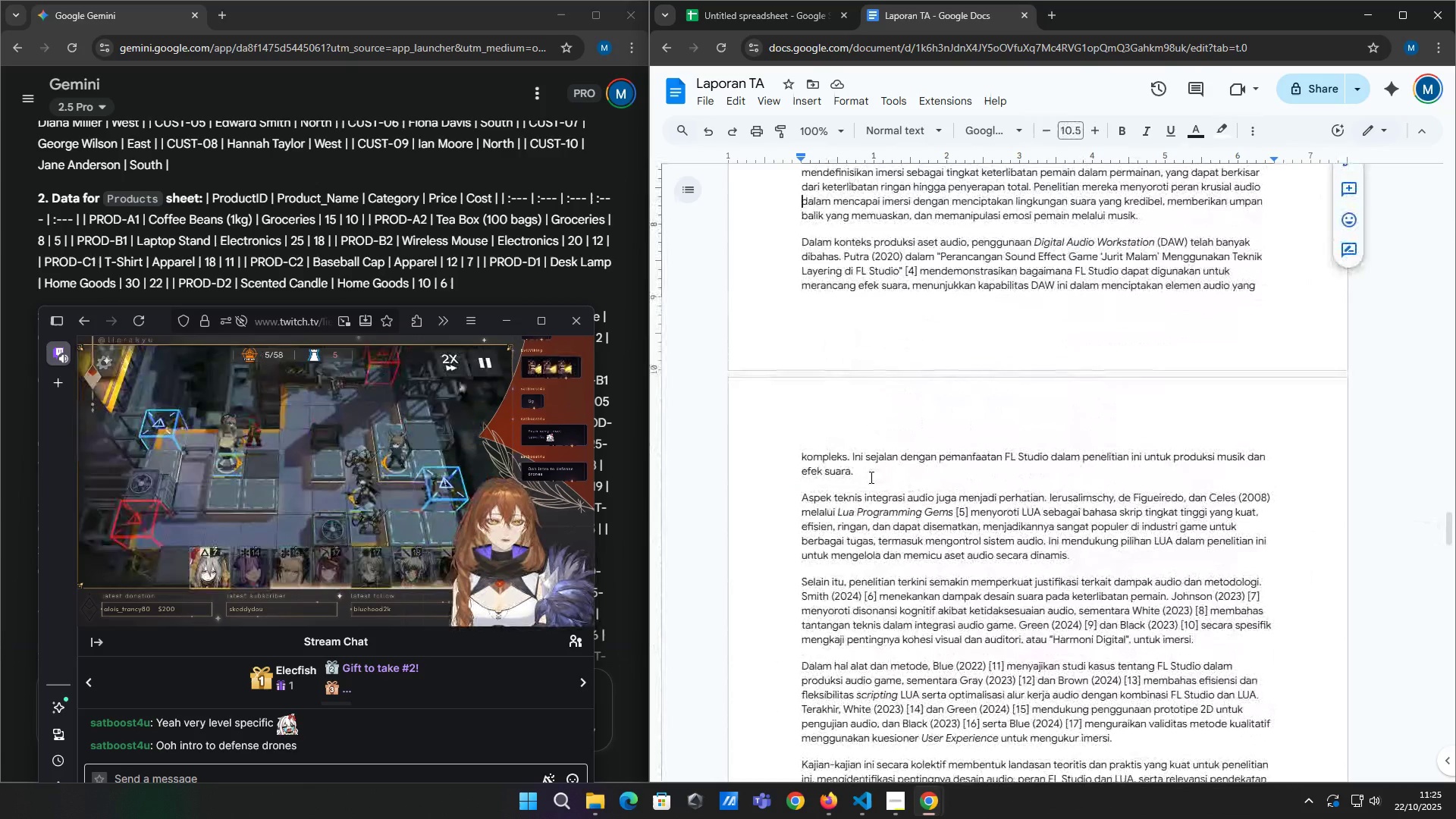 
key(ArrowUp)
 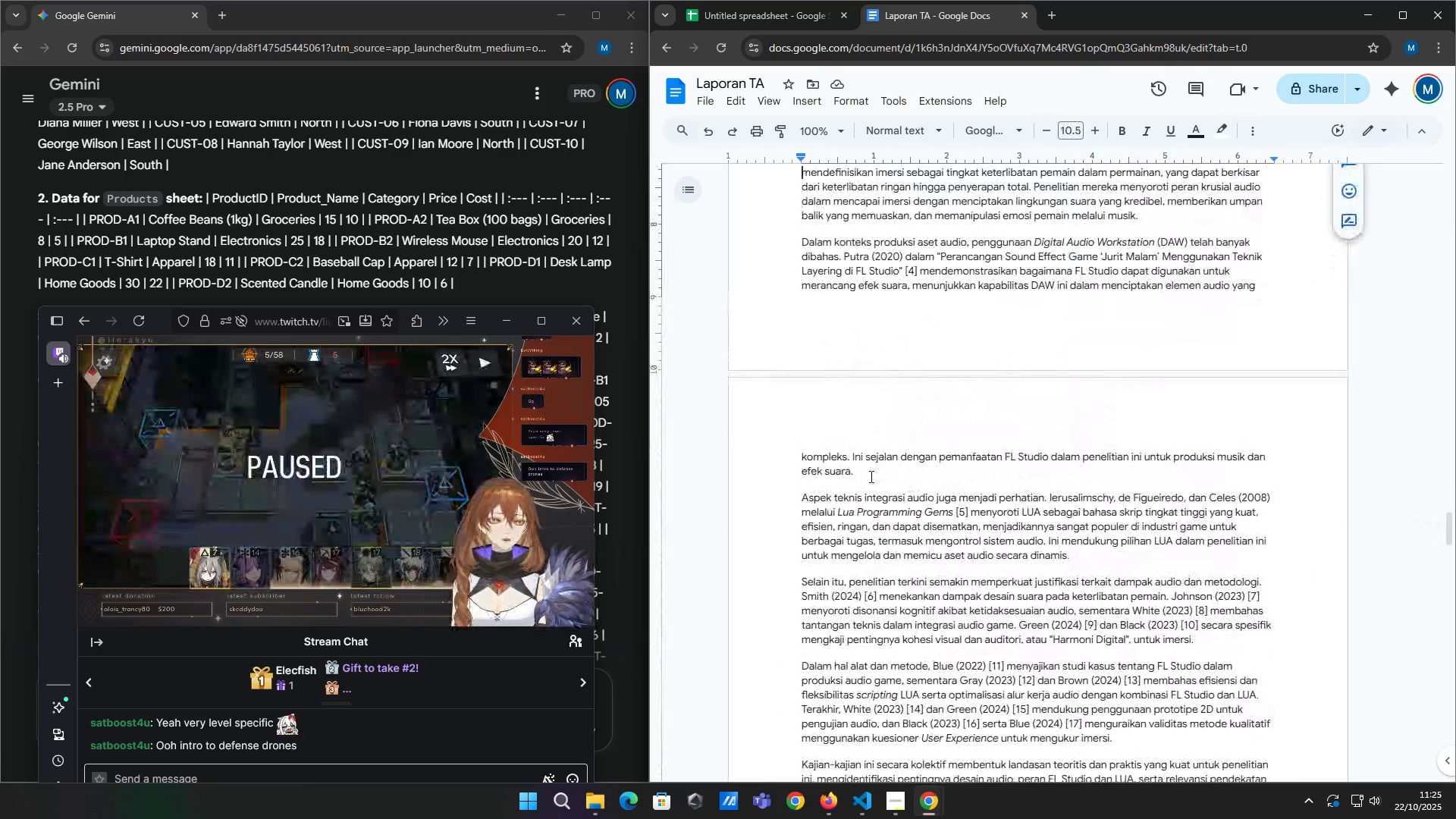 
key(ArrowUp)
 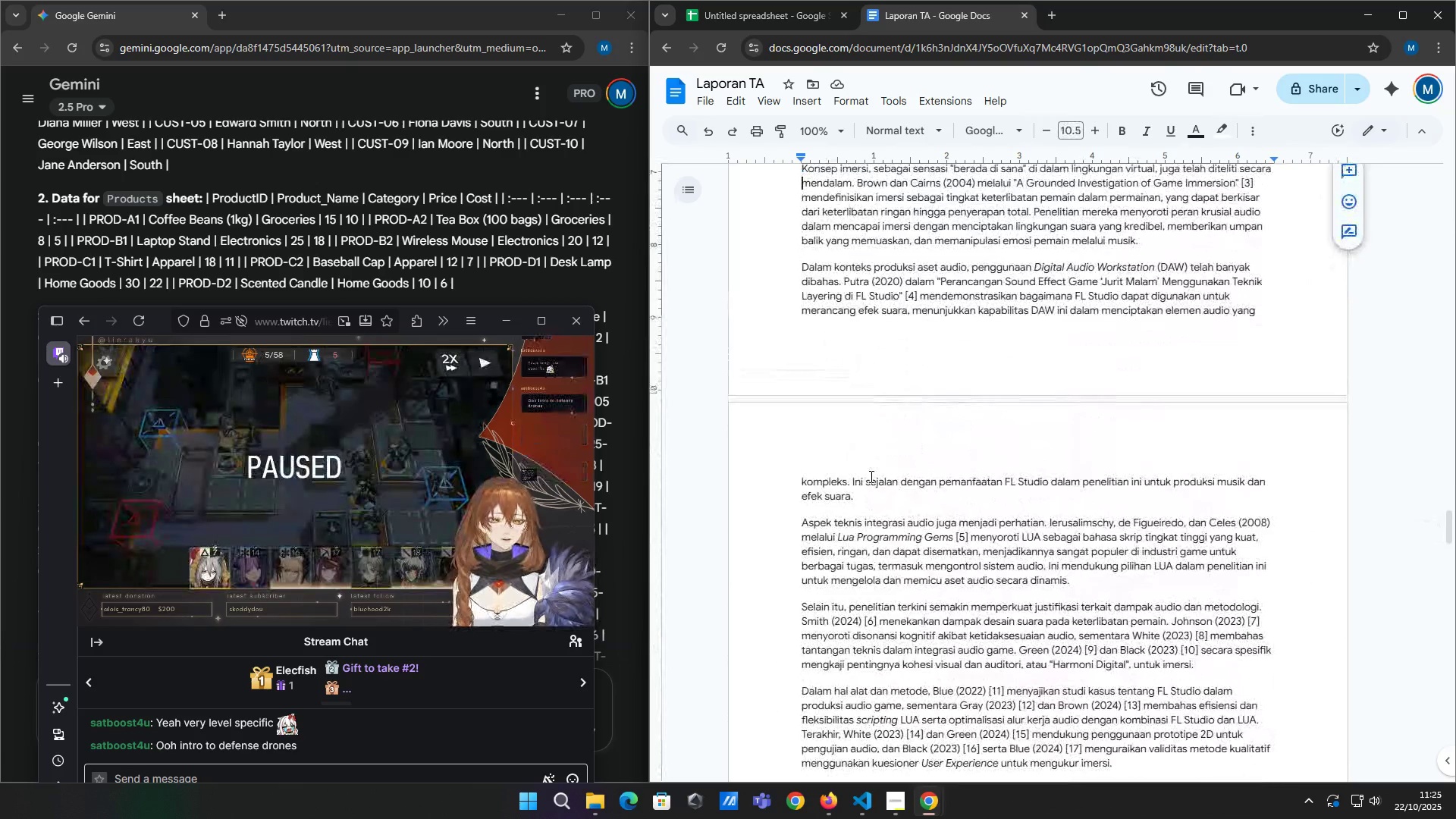 
key(ArrowUp)
 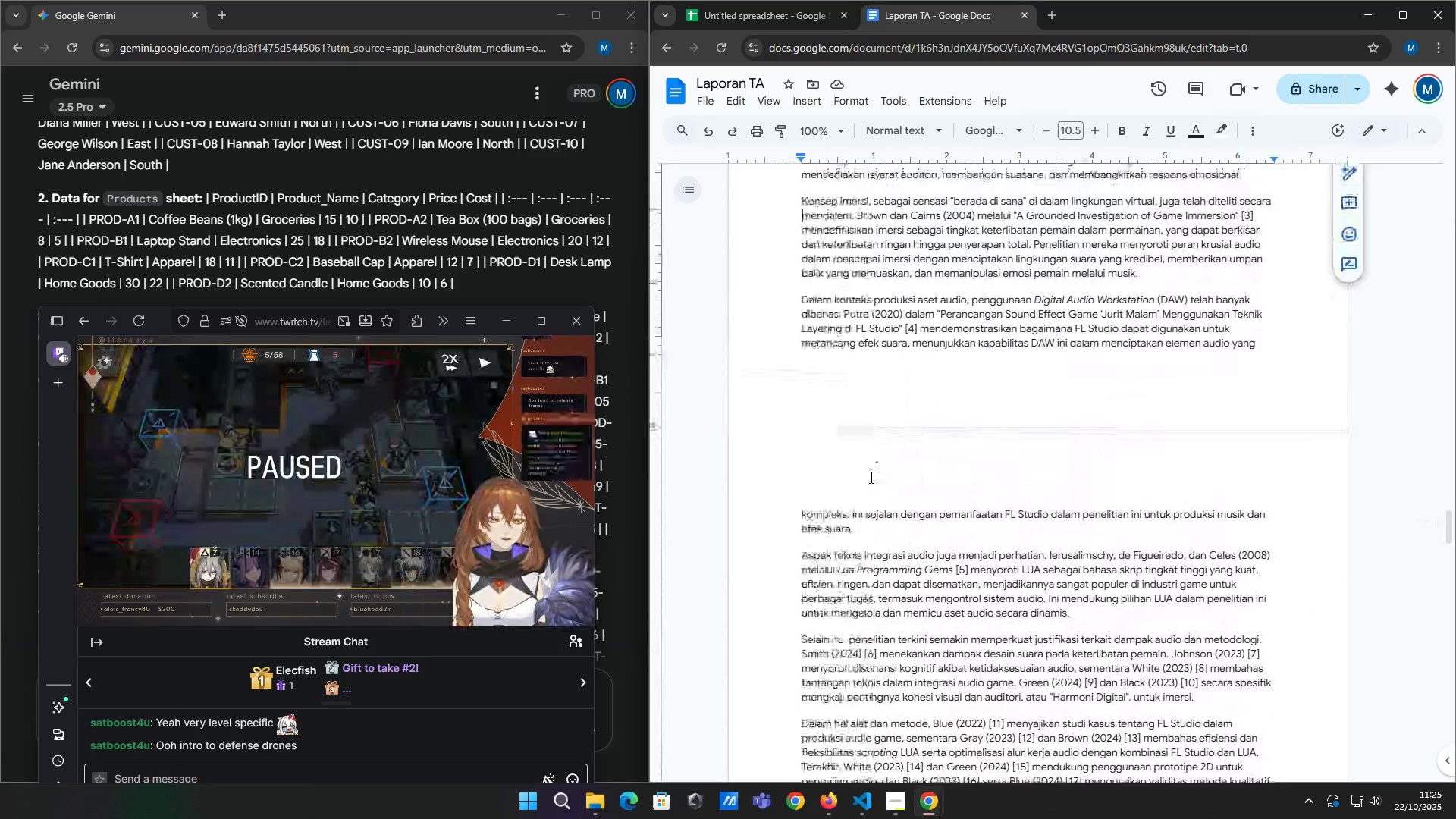 
key(ArrowUp)
 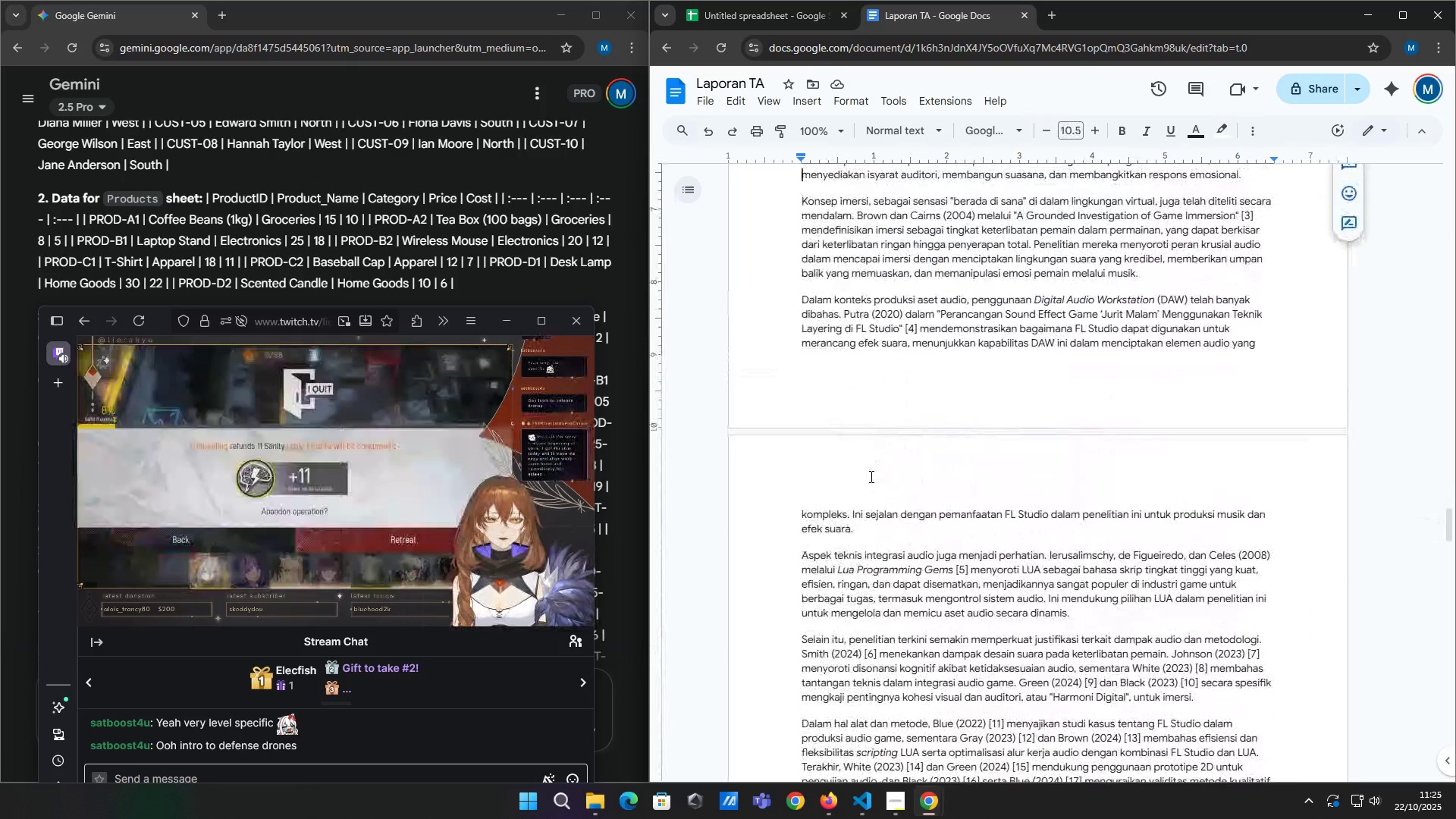 
key(ArrowUp)
 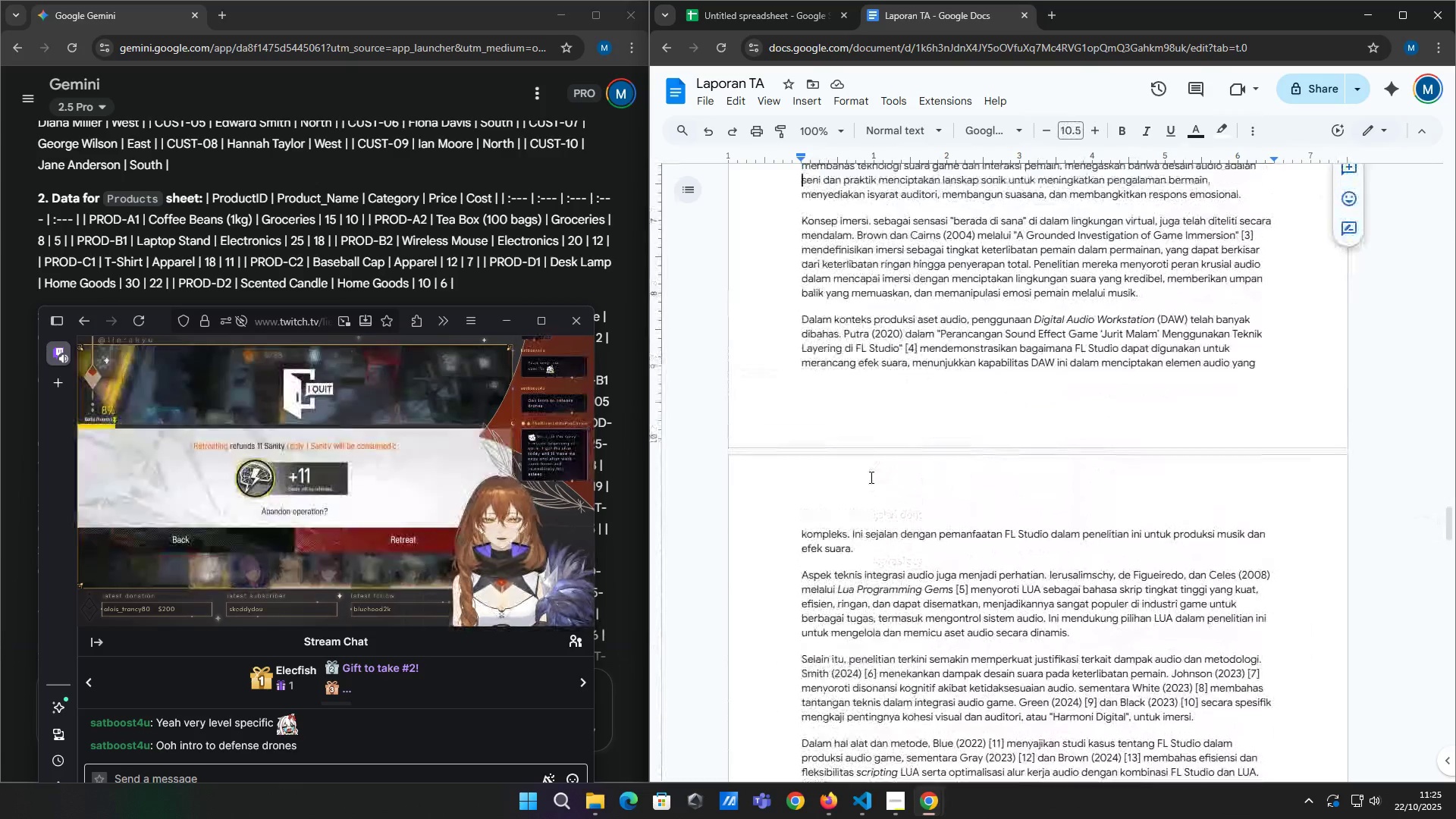 
key(ArrowUp)
 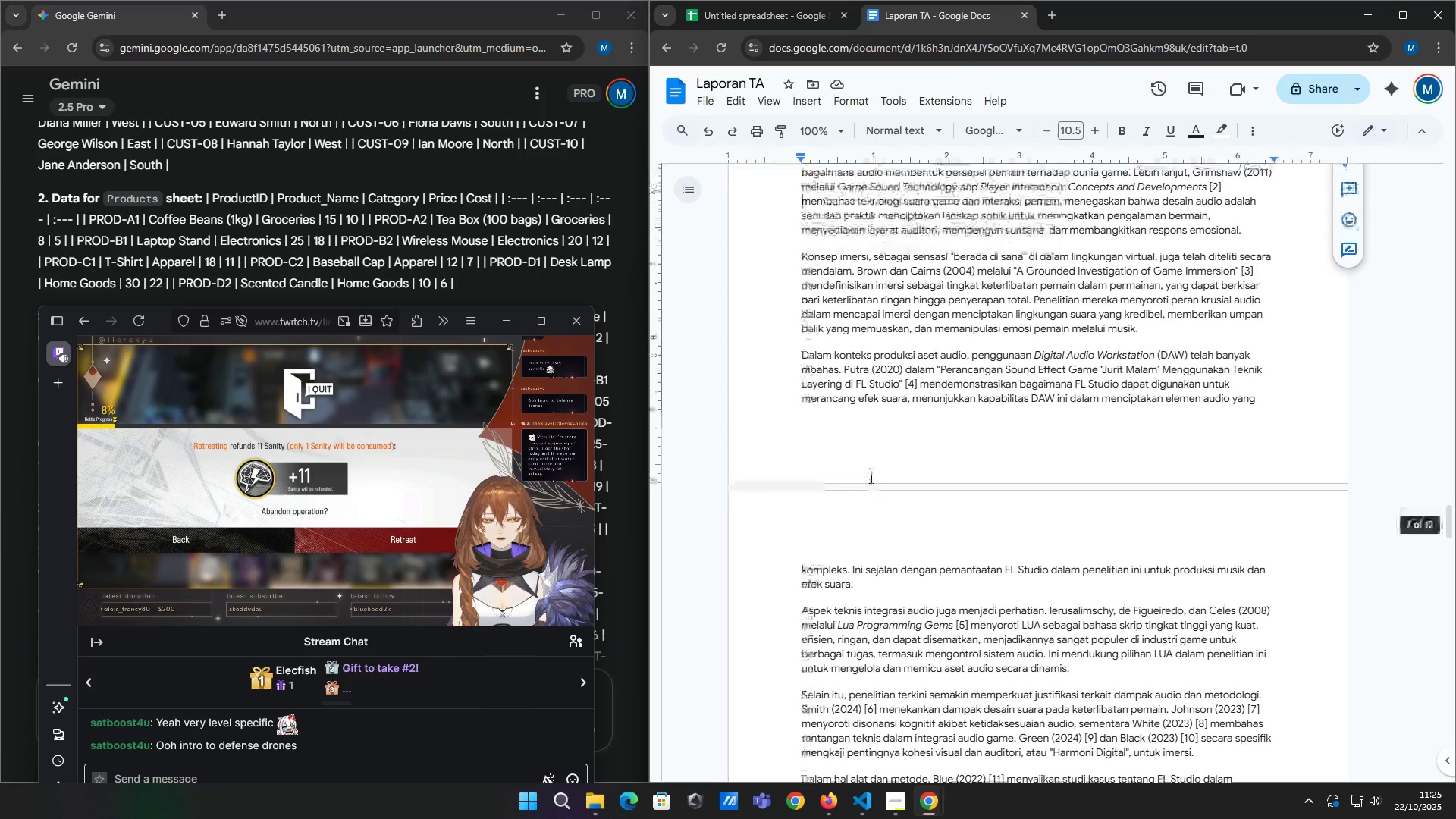 
key(ArrowUp)
 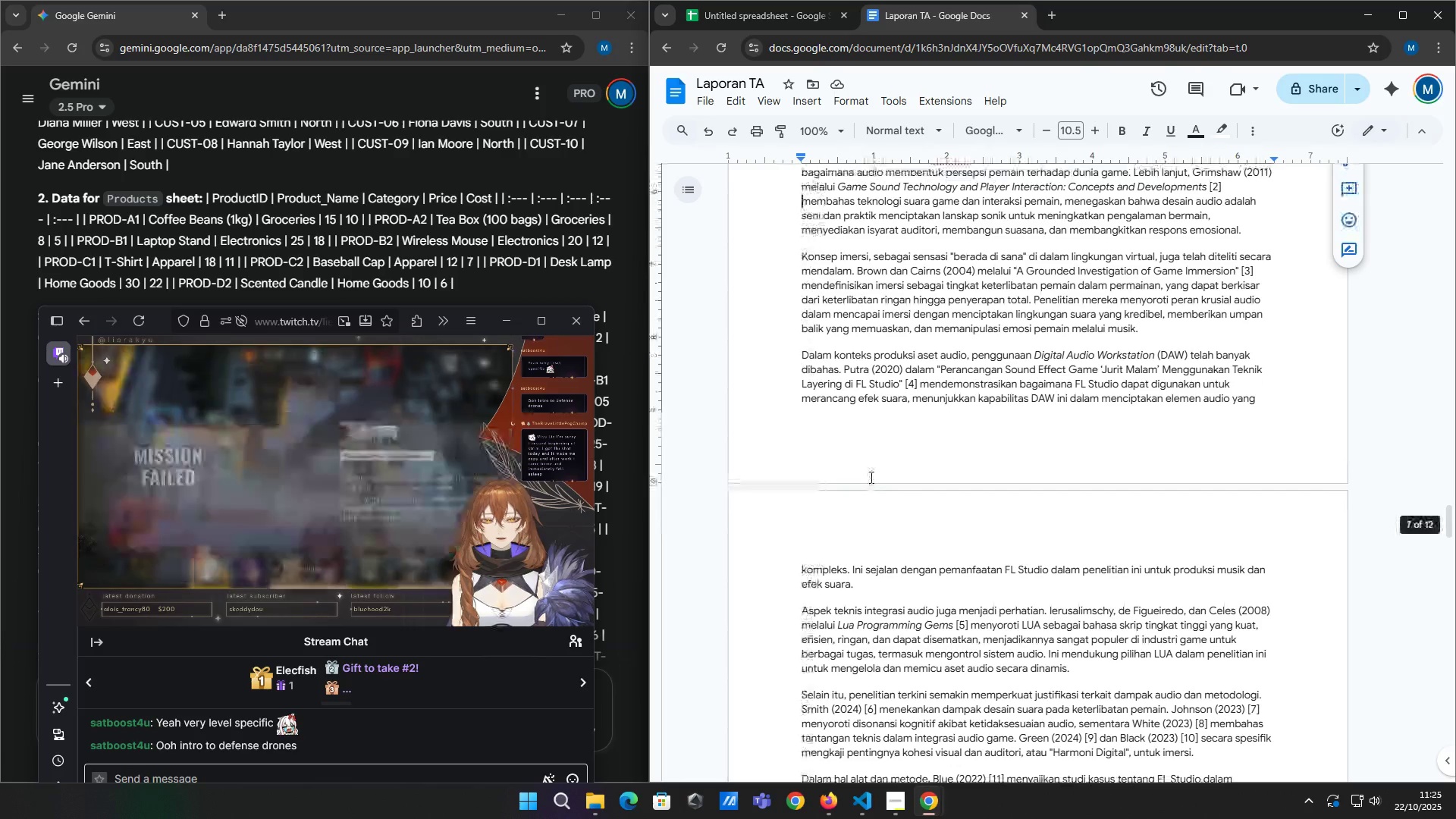 
key(ArrowUp)
 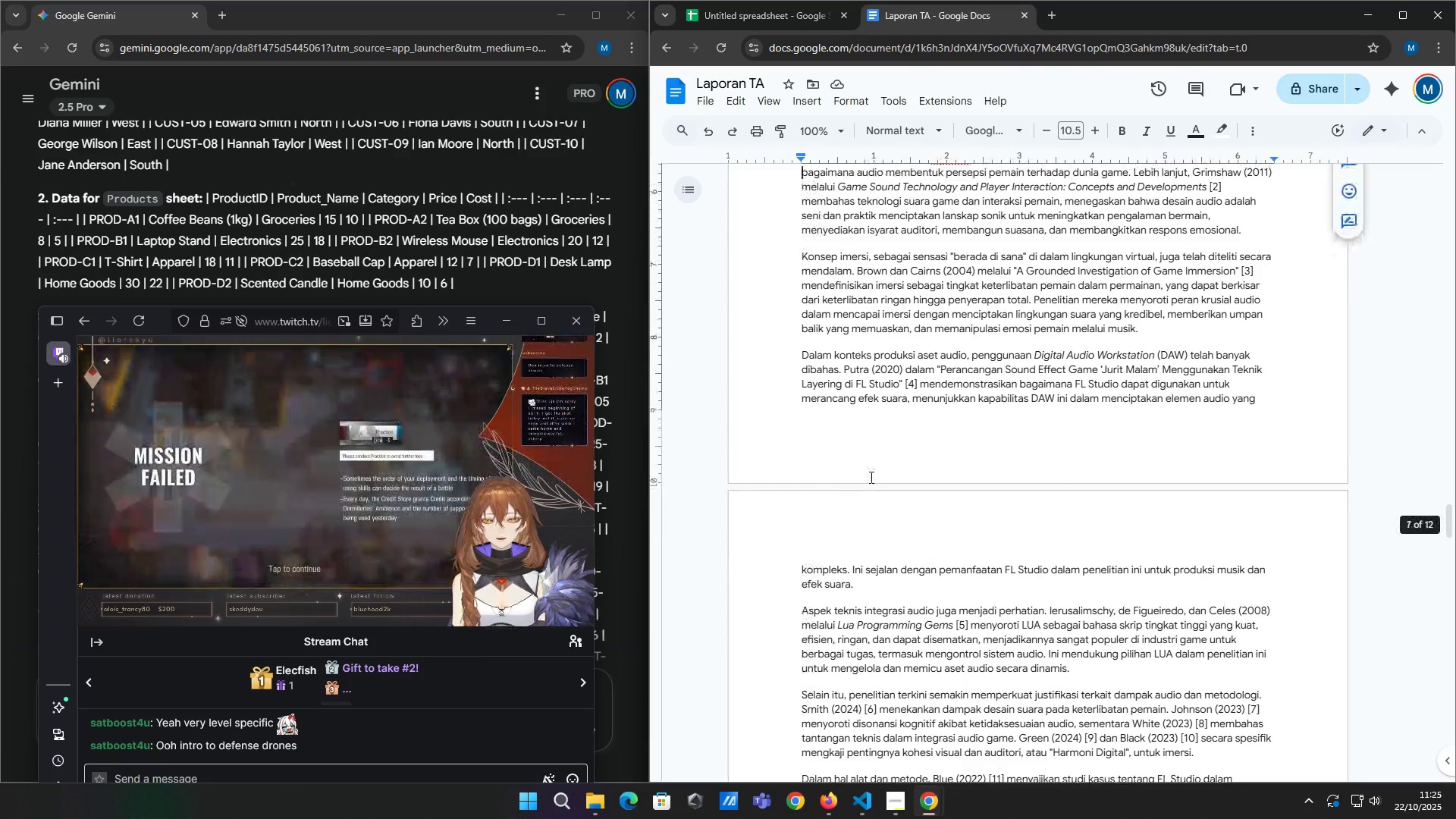 
key(ArrowUp)
 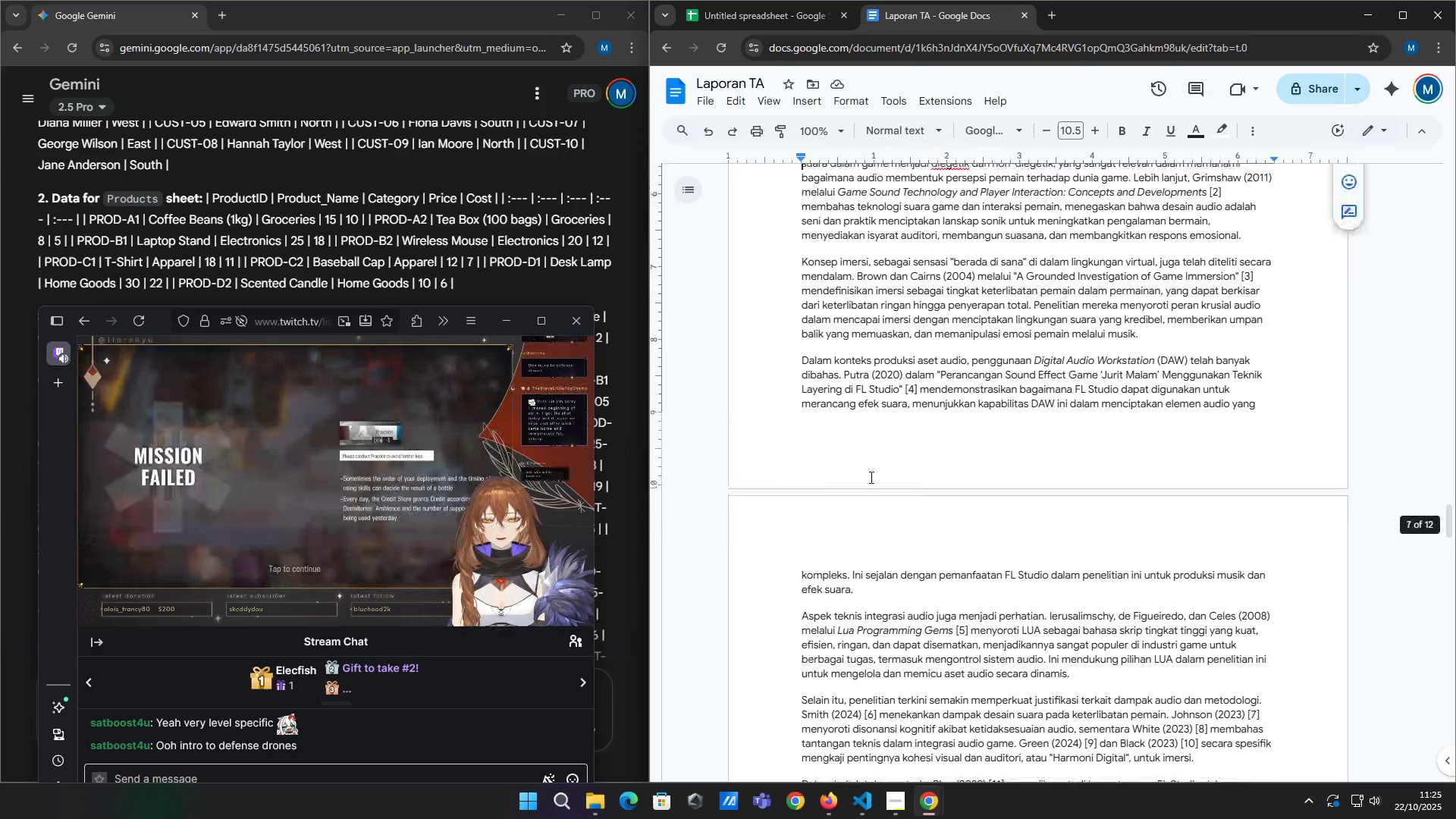 
key(ArrowUp)
 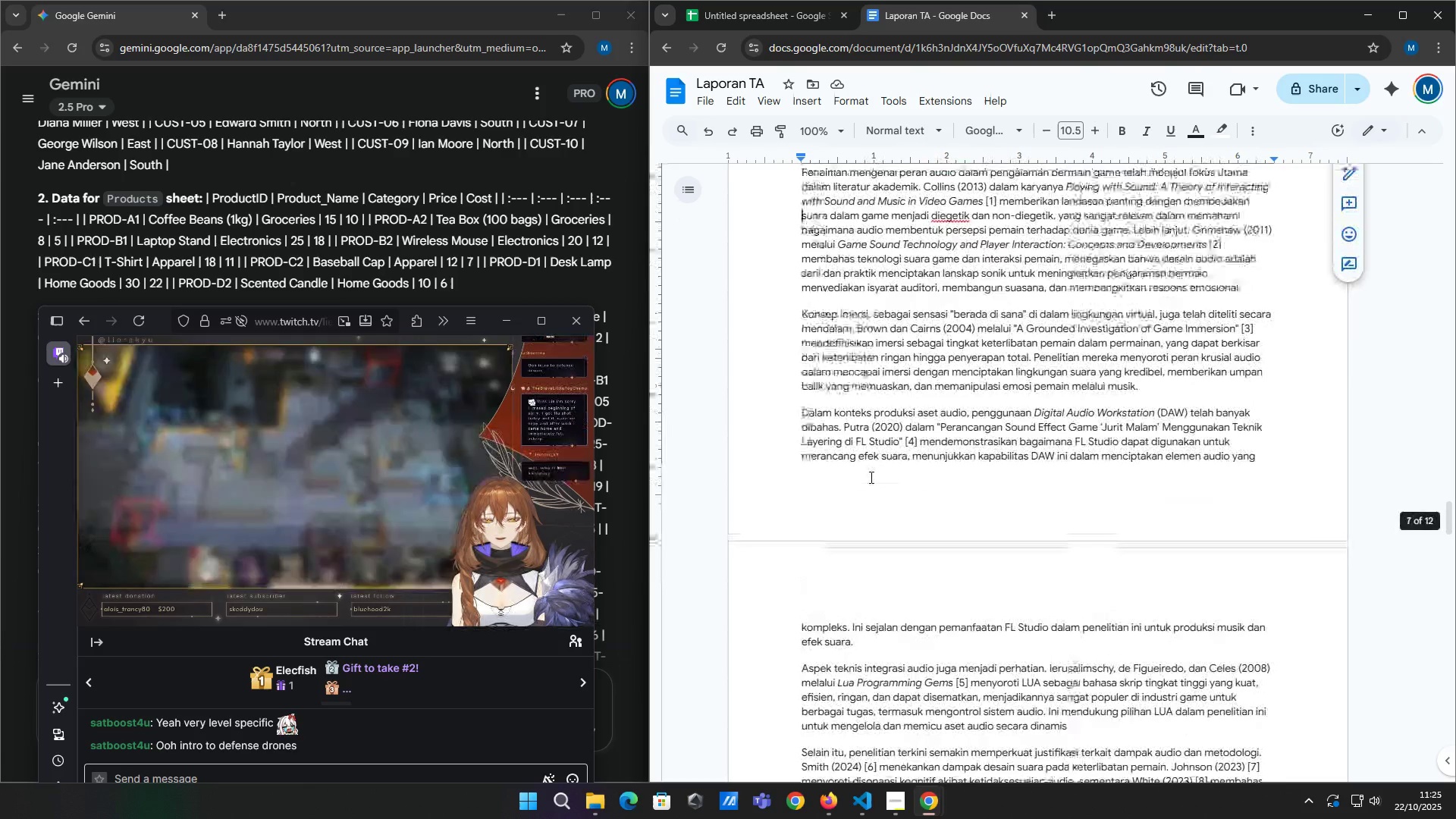 
key(ArrowUp)
 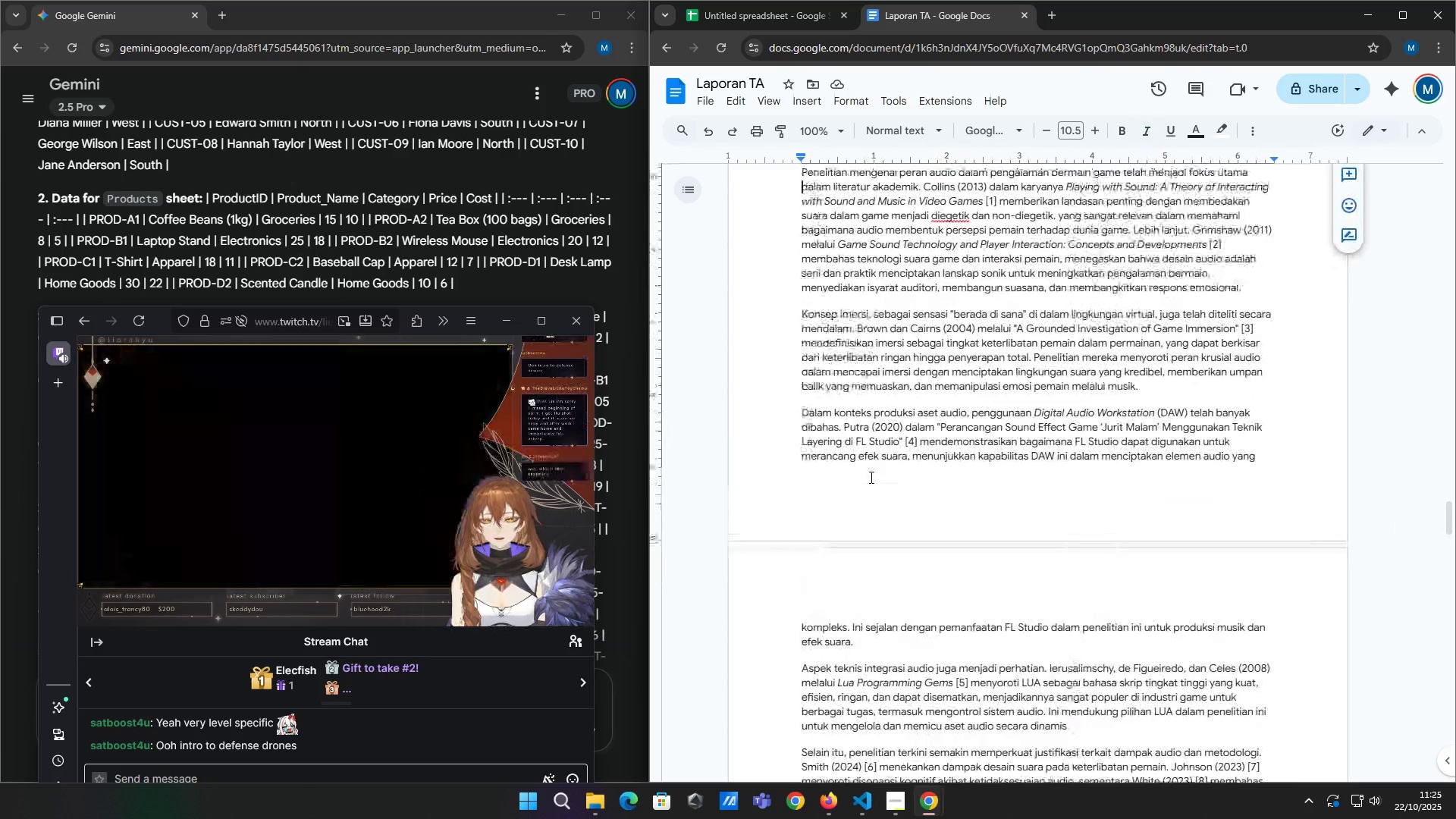 
key(ArrowUp)
 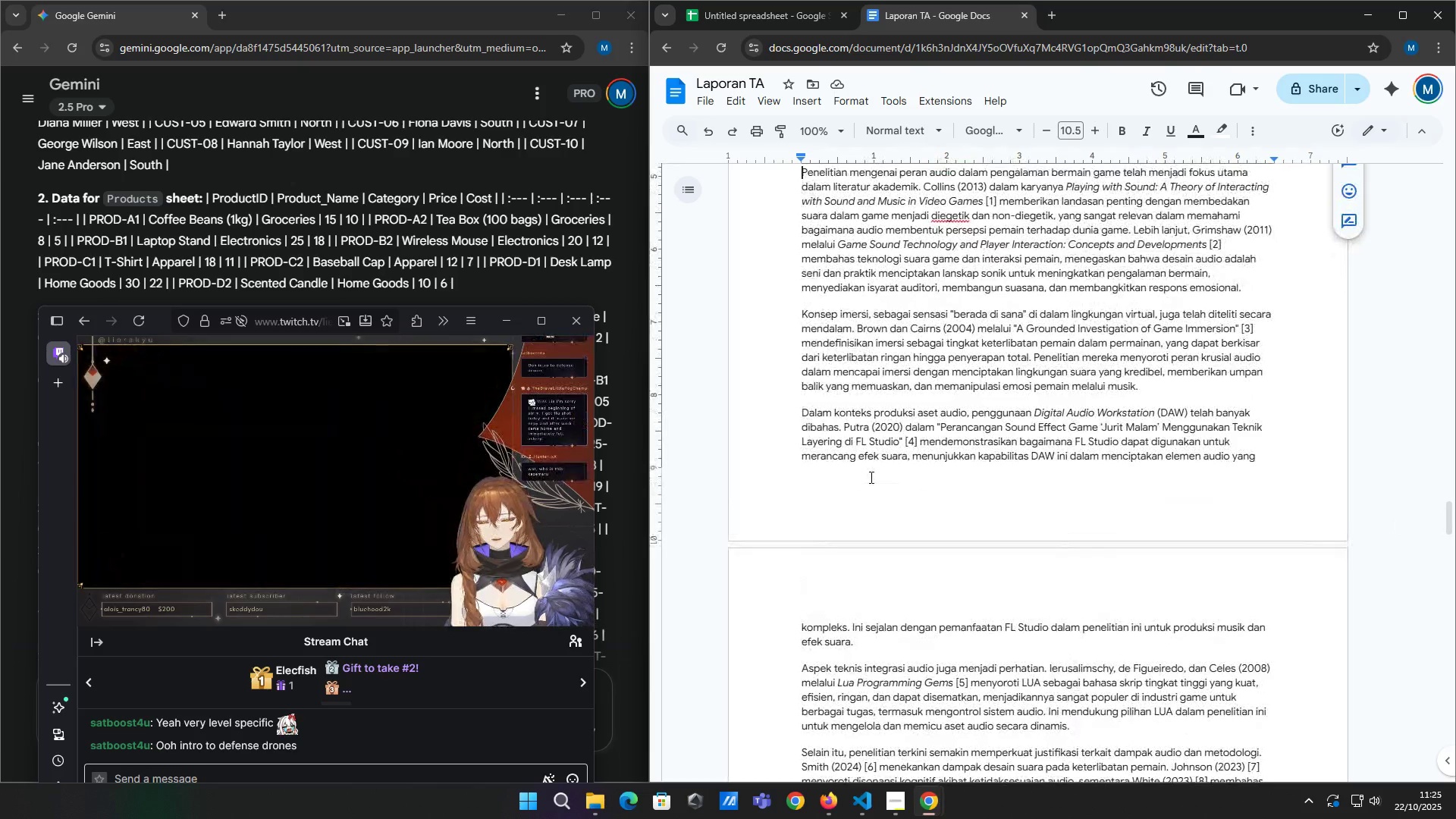 
key(ArrowUp)
 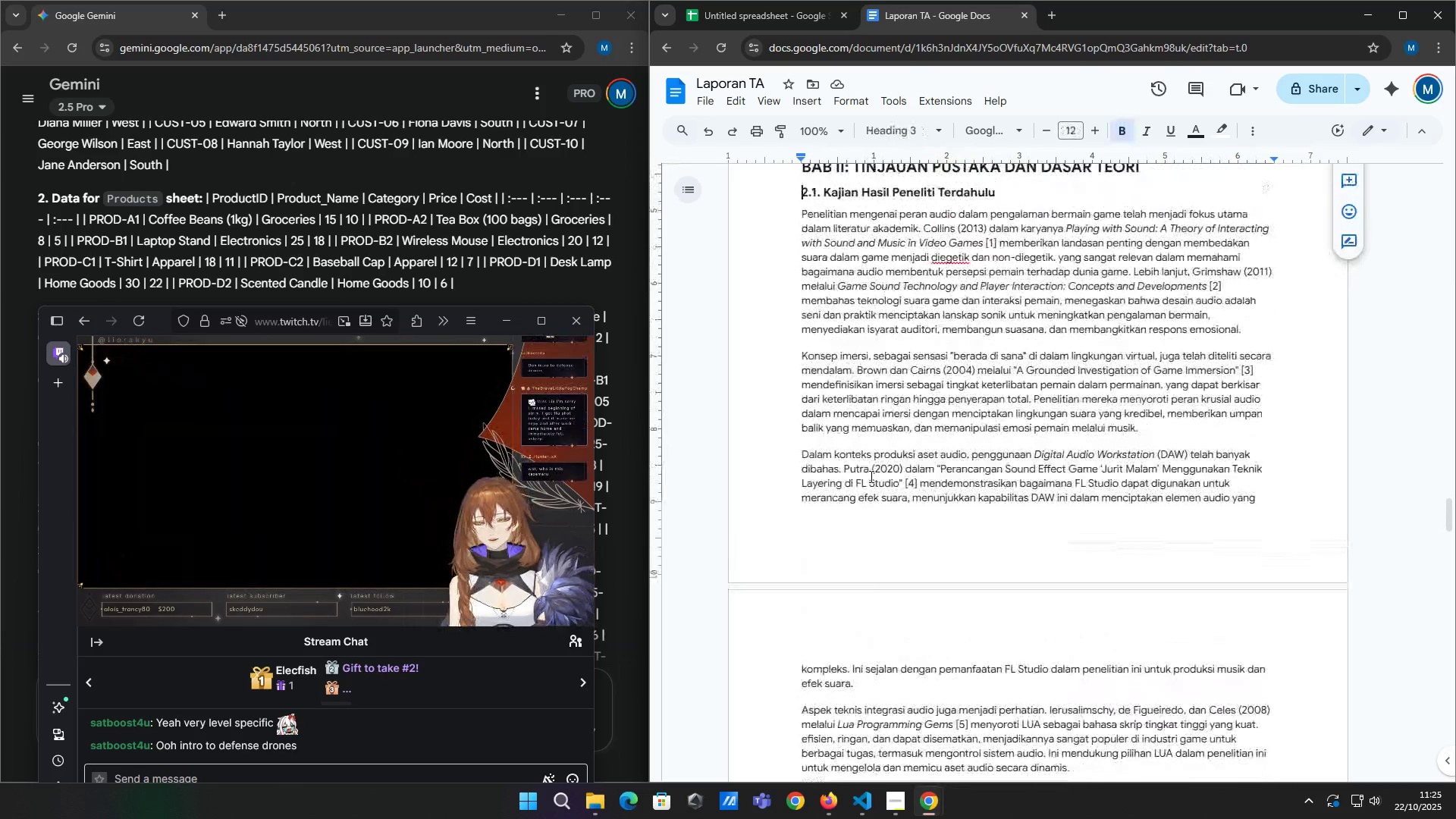 
key(ArrowUp)
 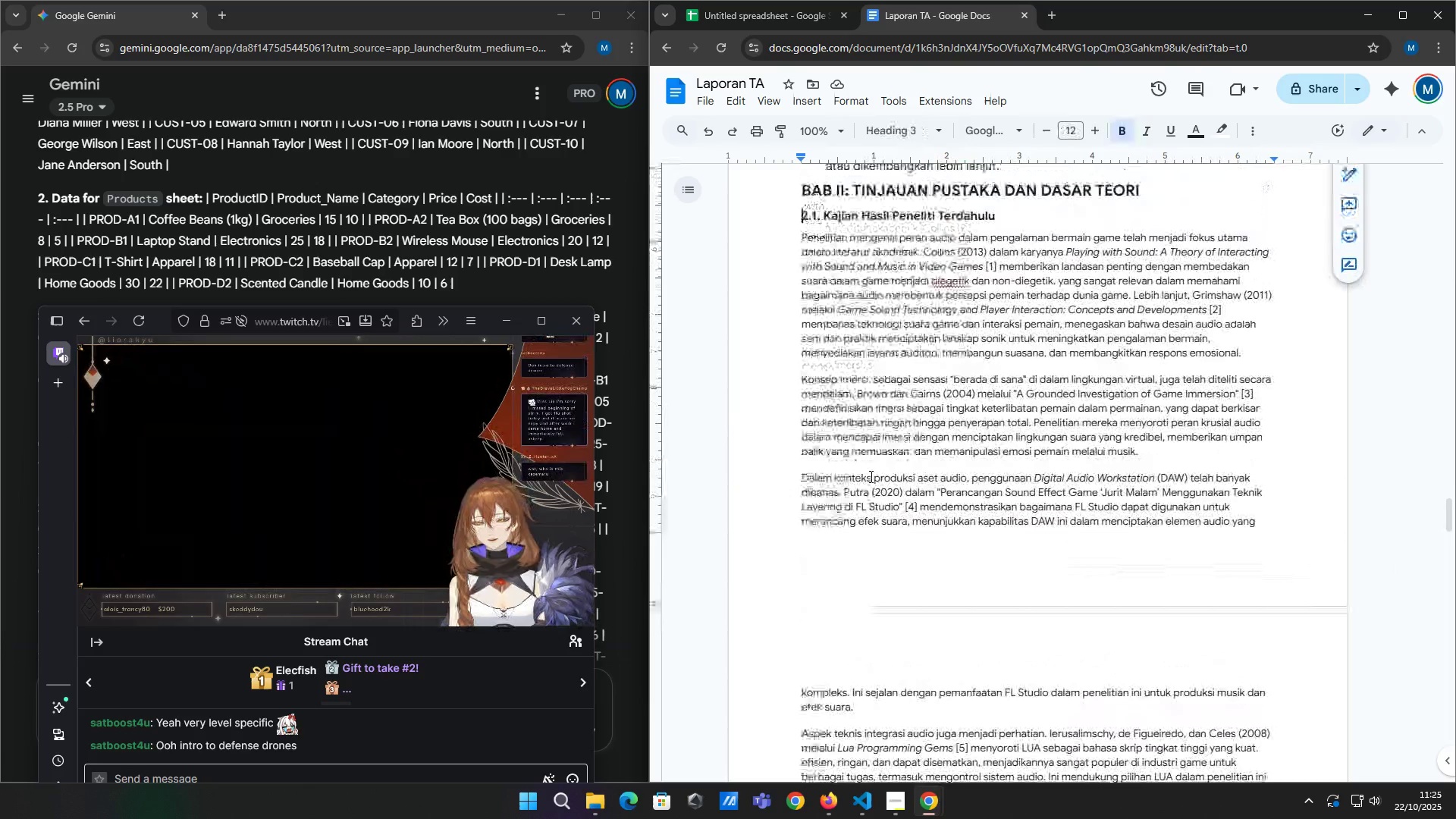 
key(ArrowUp)
 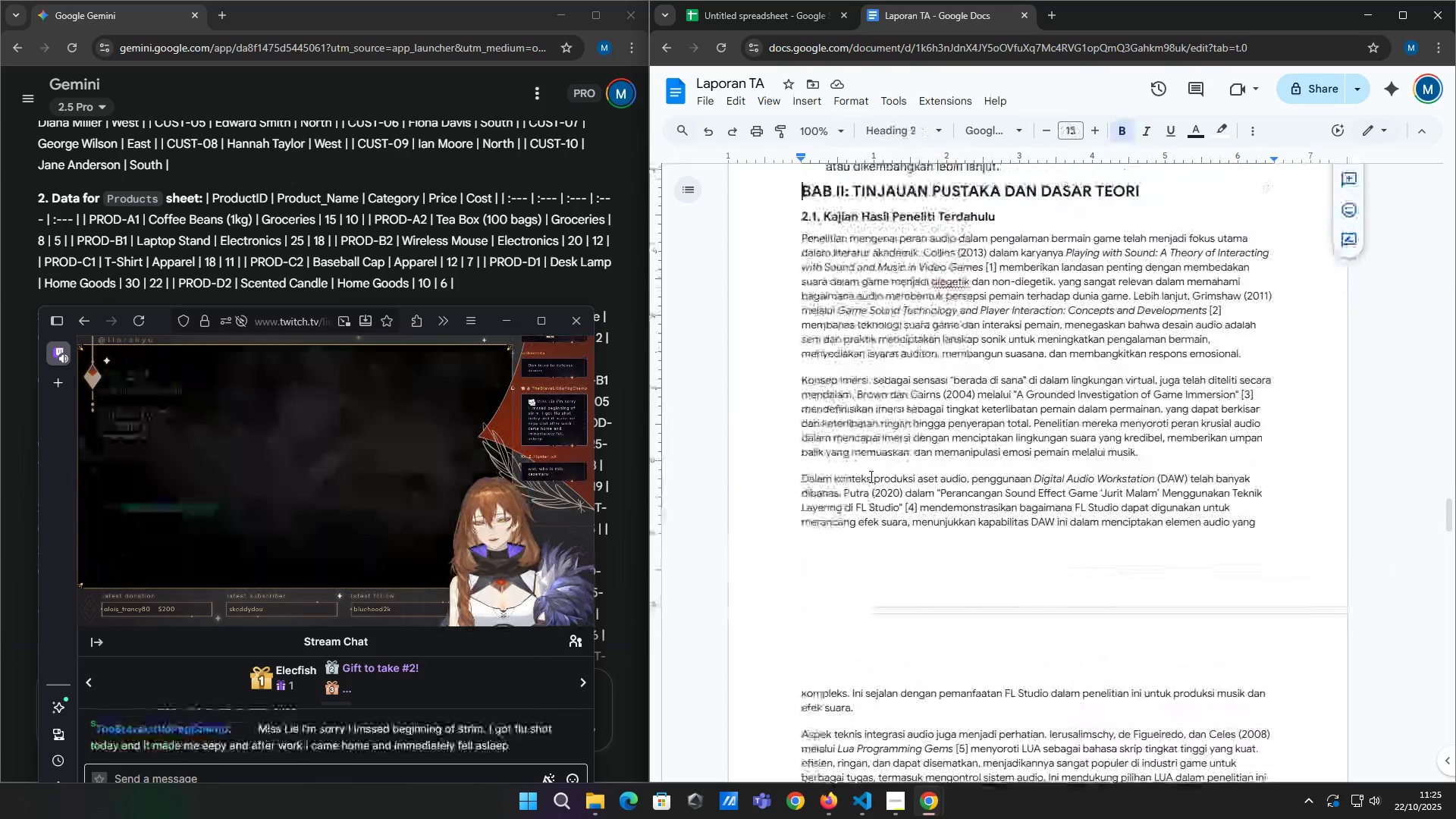 
key(ArrowUp)
 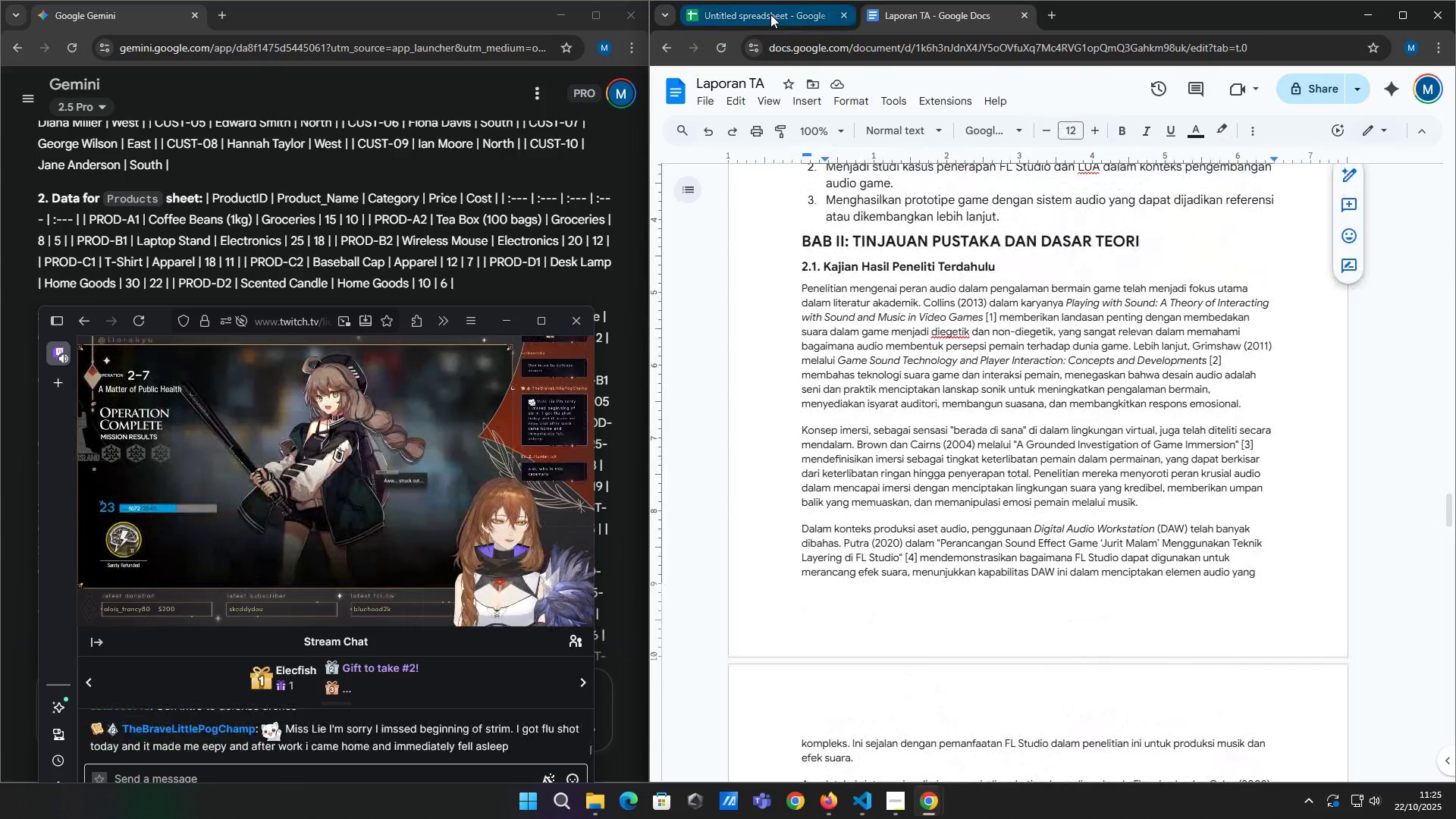 
scroll: coordinate [1028, 372], scroll_direction: up, amount: 2.0
 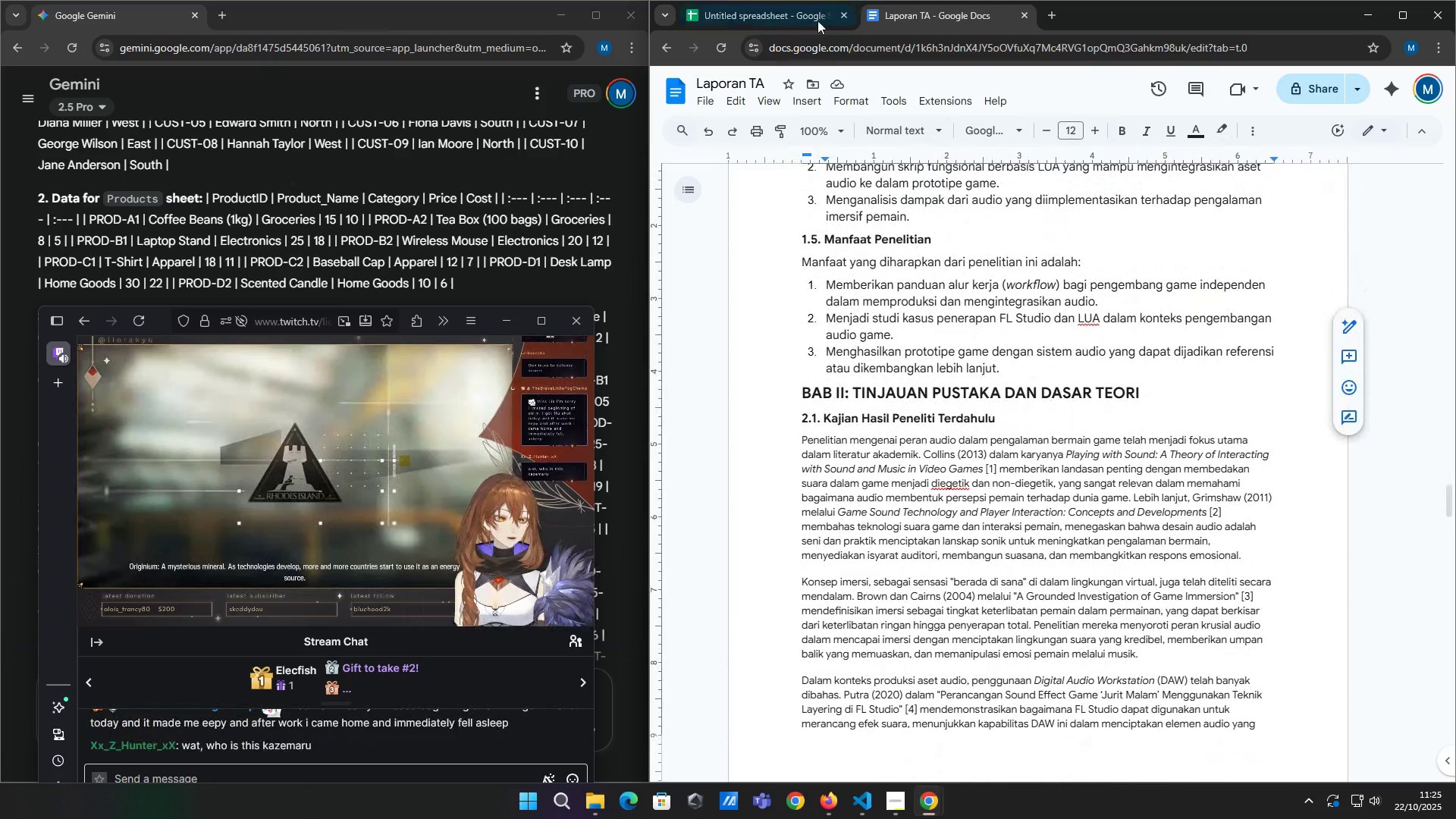 
left_click([817, 20])
 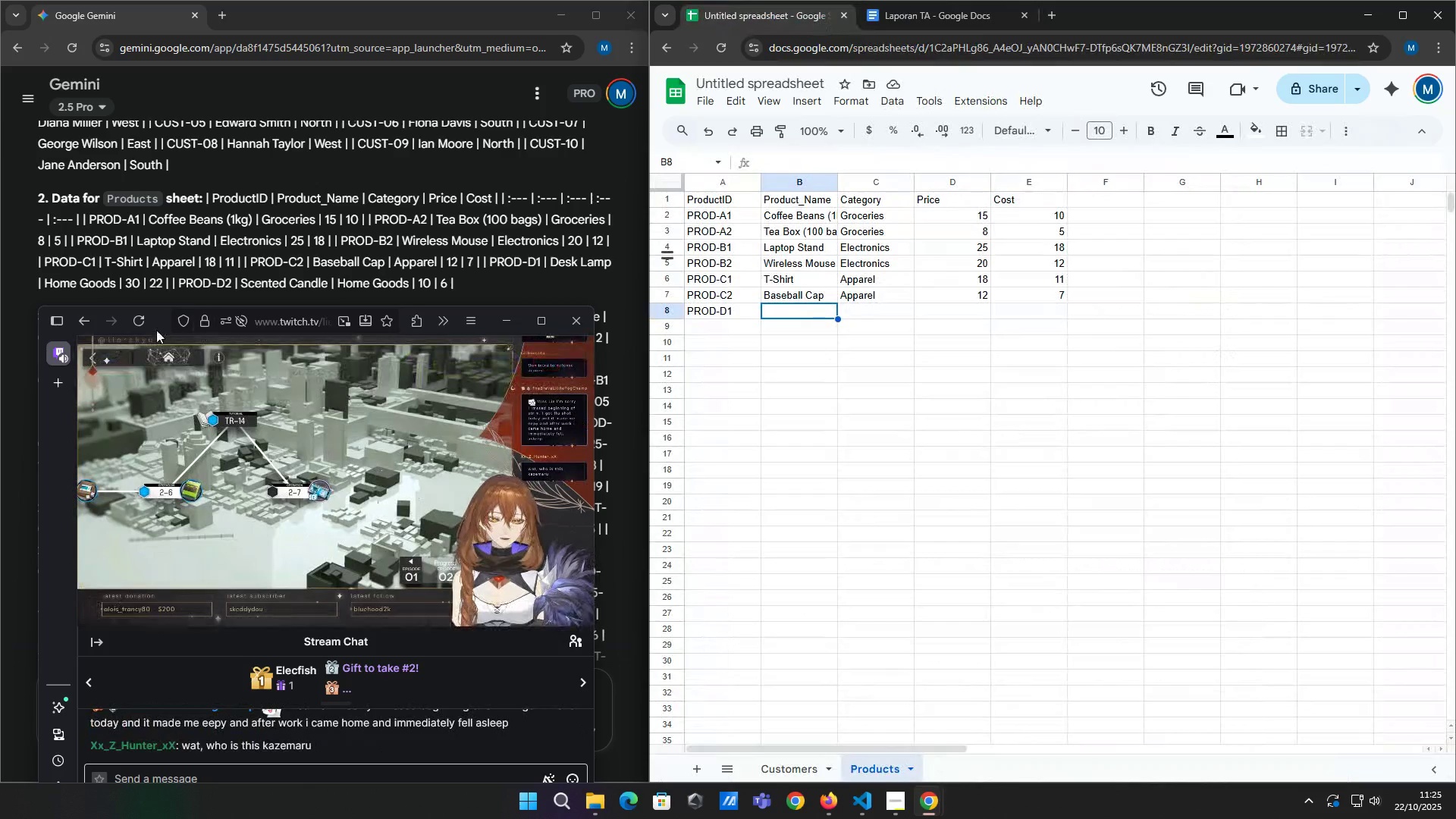 
left_click_drag(start_coordinate=[152, 329], to_coordinate=[143, 468])
 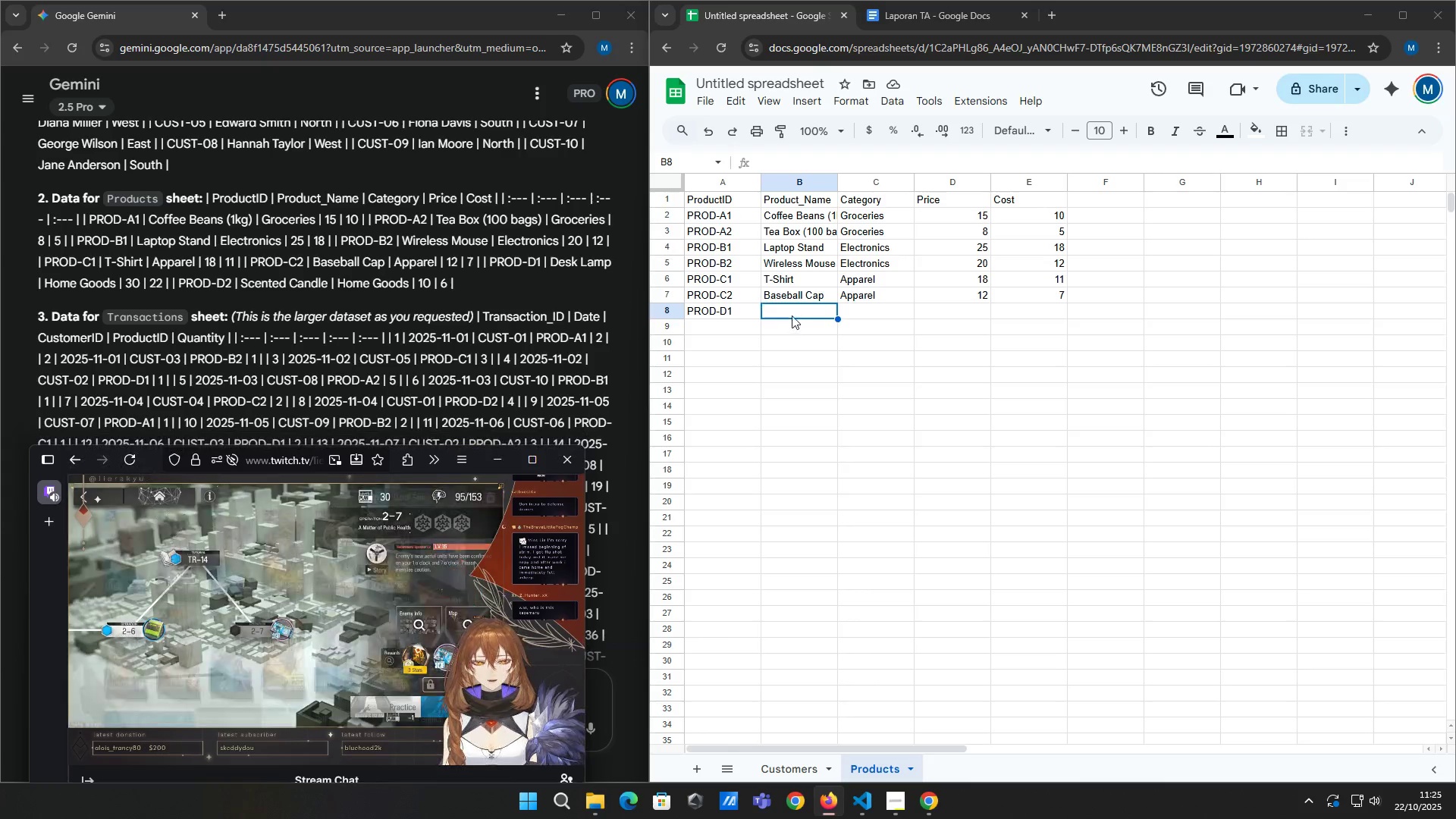 
left_click([792, 314])
 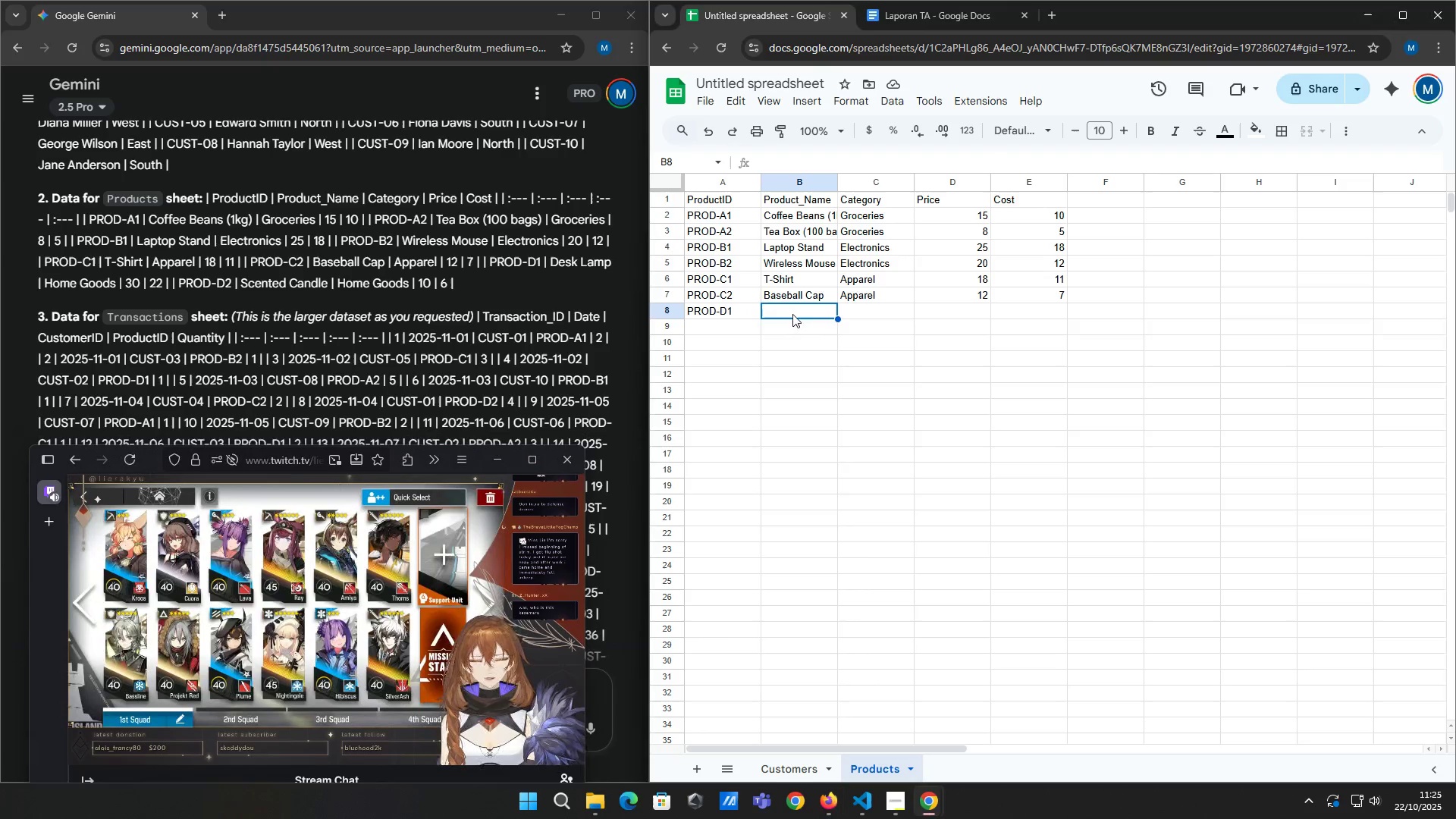 
key(Shift+ShiftRight)
 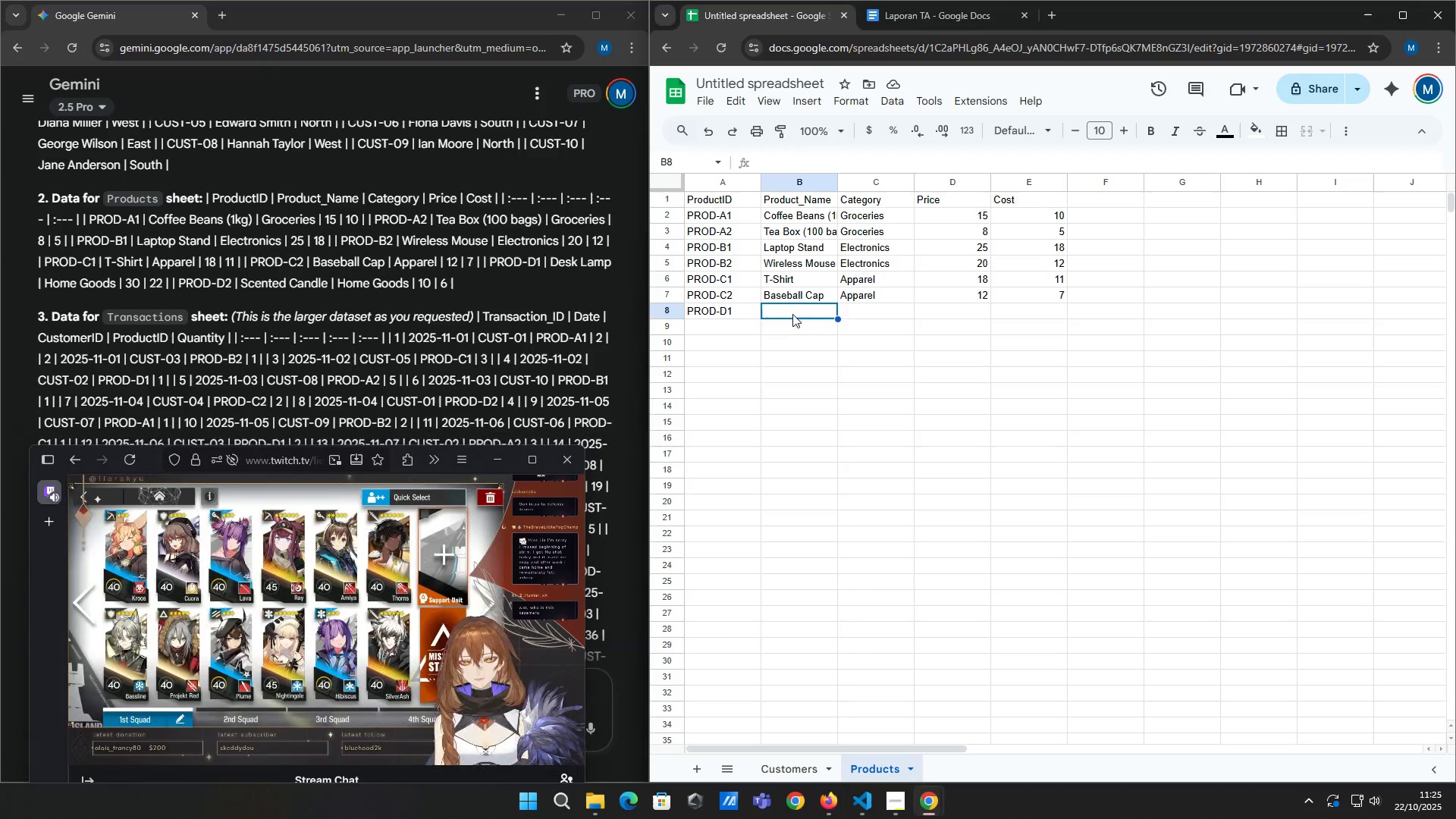 
key(Shift+A)
 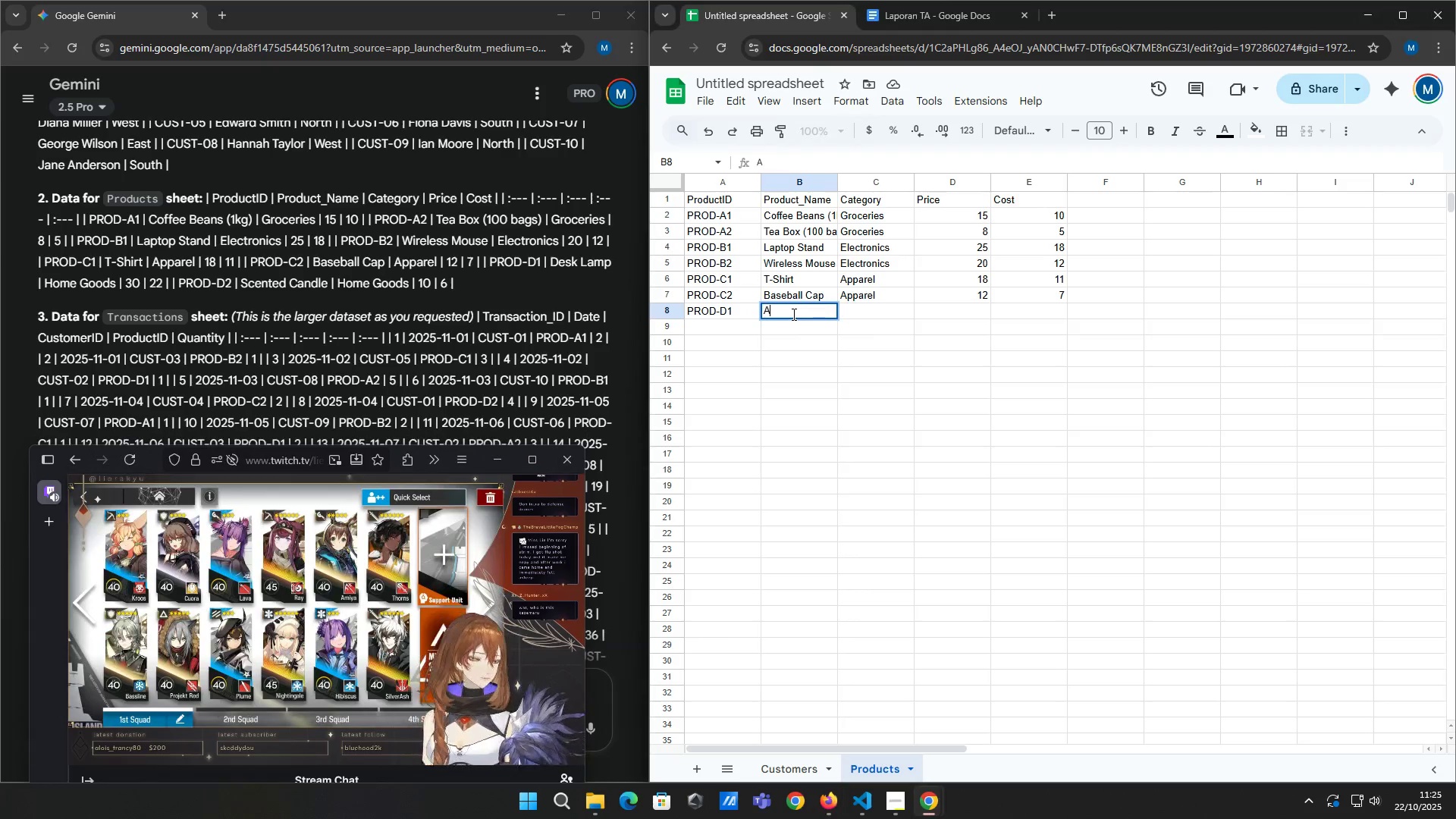 
key(Backspace)
 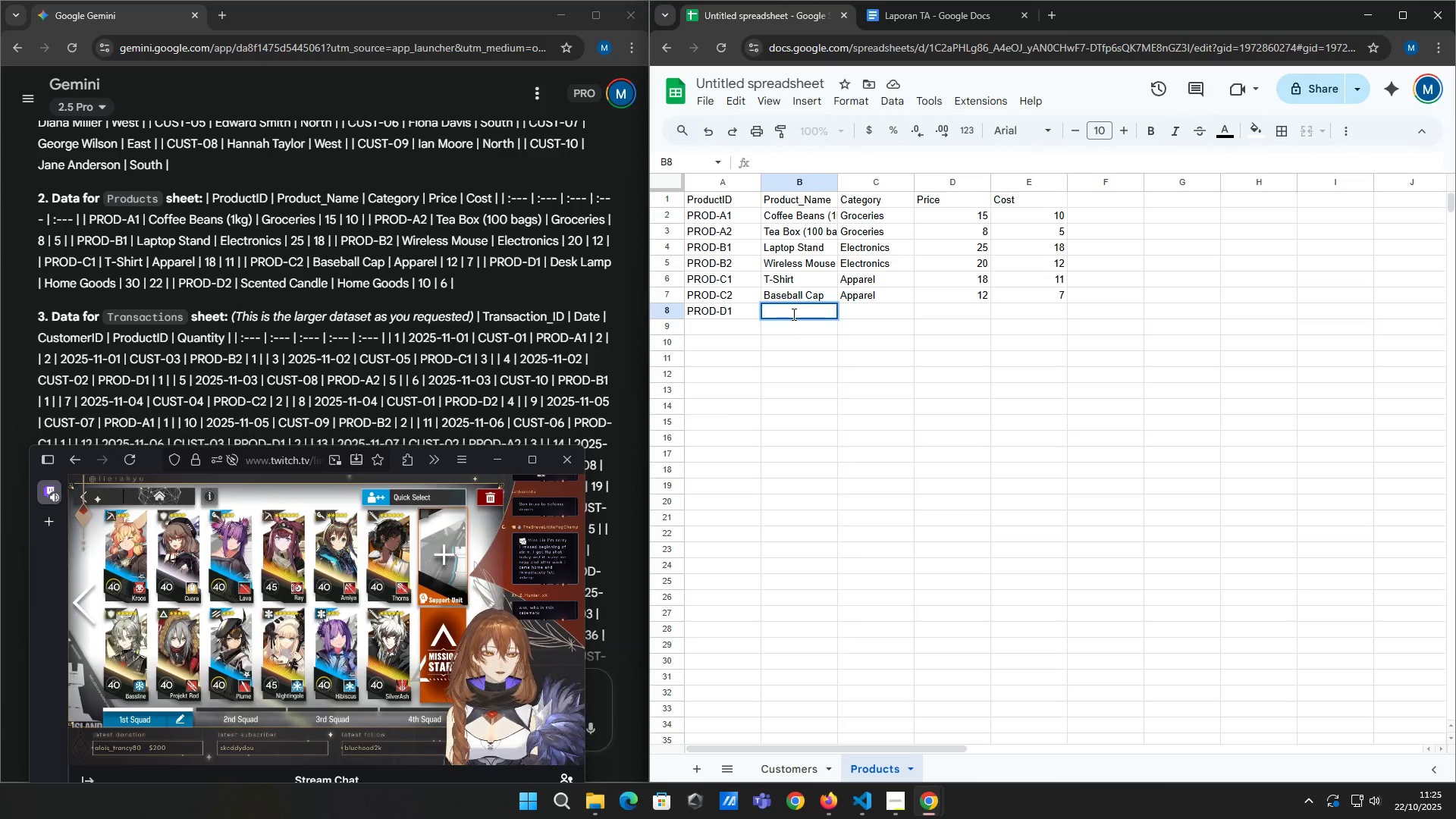 
wait(6.39)
 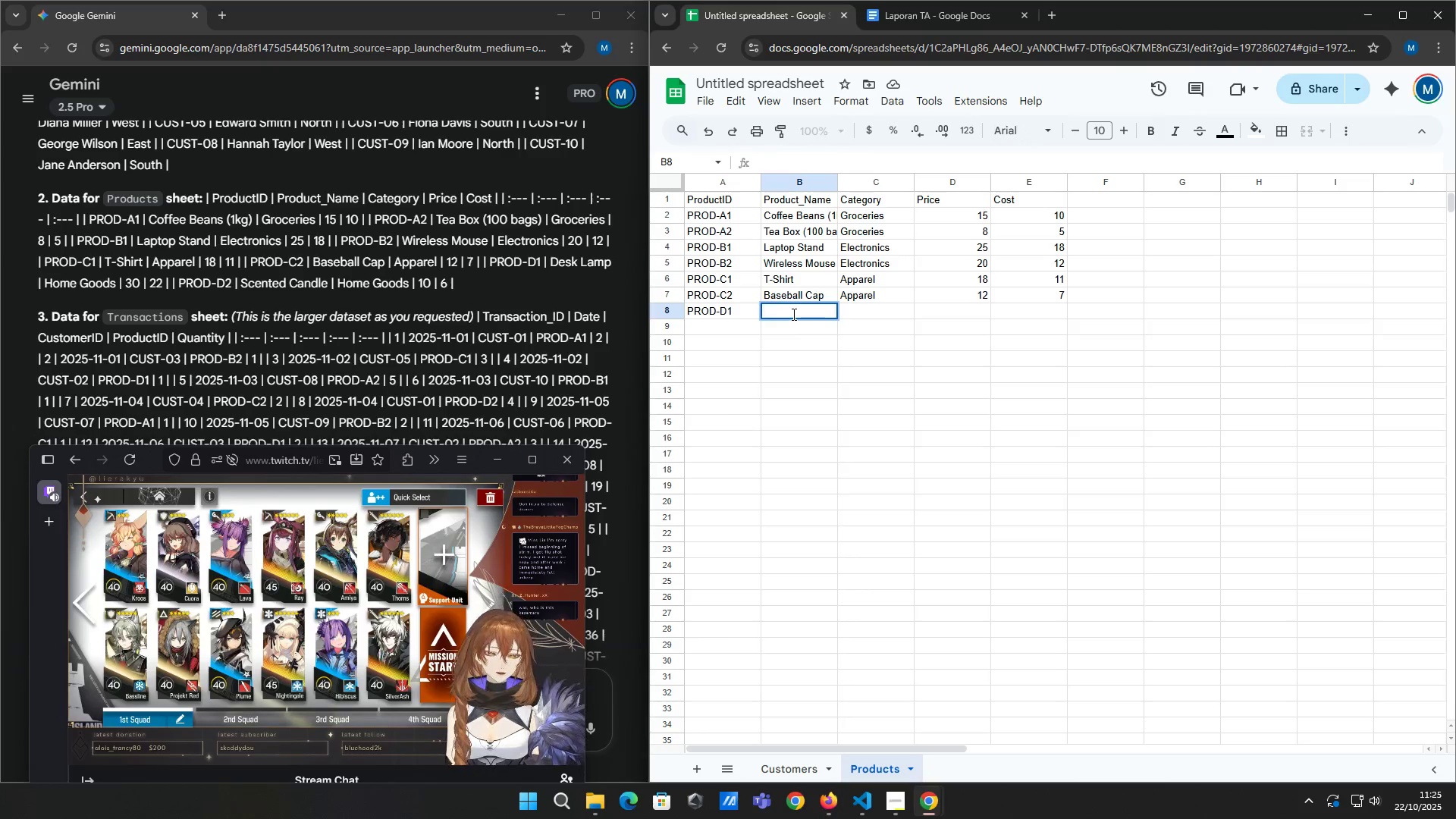 
type(Desk Lamp)
key(Tab)
 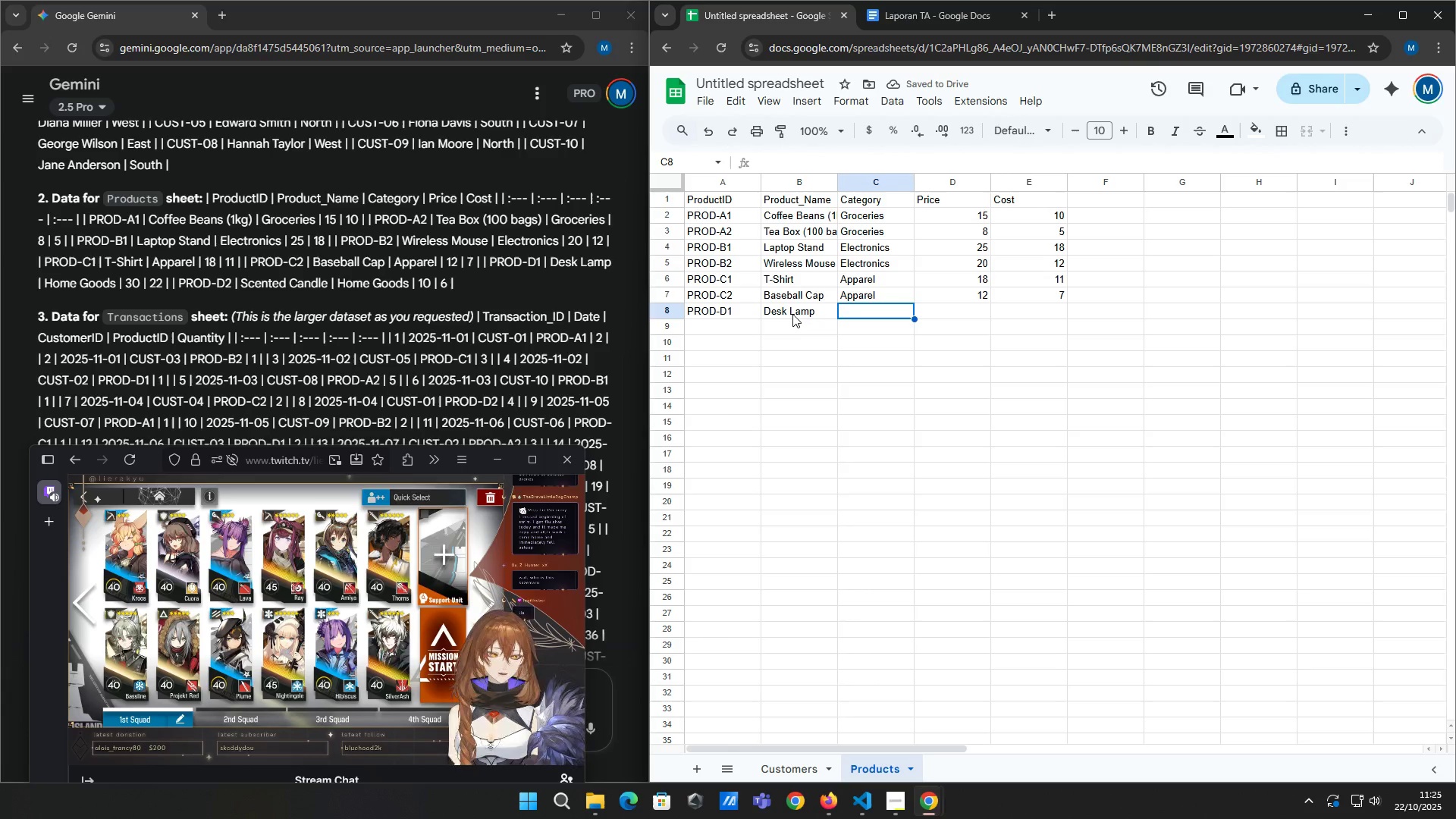 
type(Home Goods)
key(Tab)
type(30)
key(Tab)
type(22)
 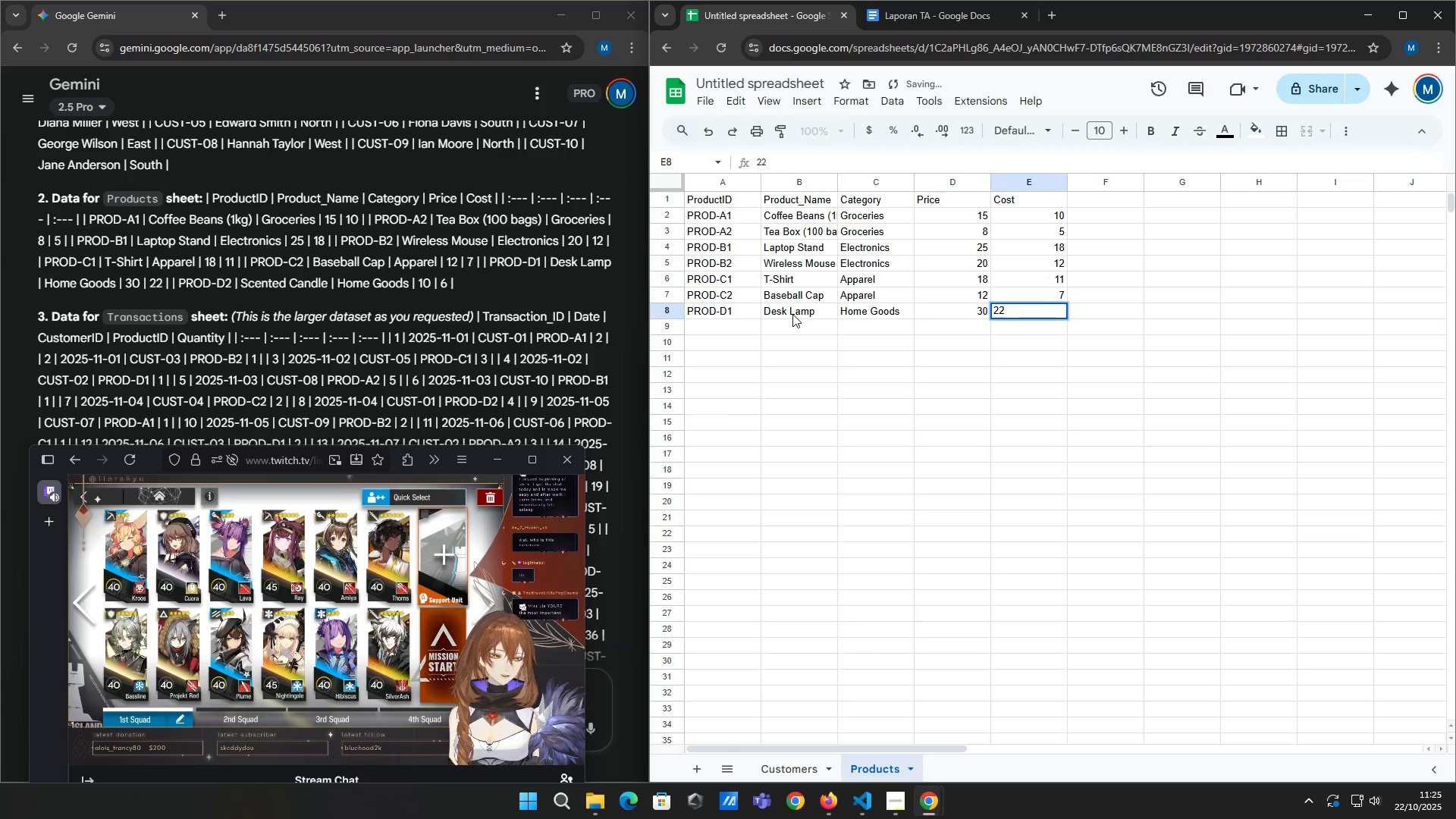 
key(ArrowDown)
 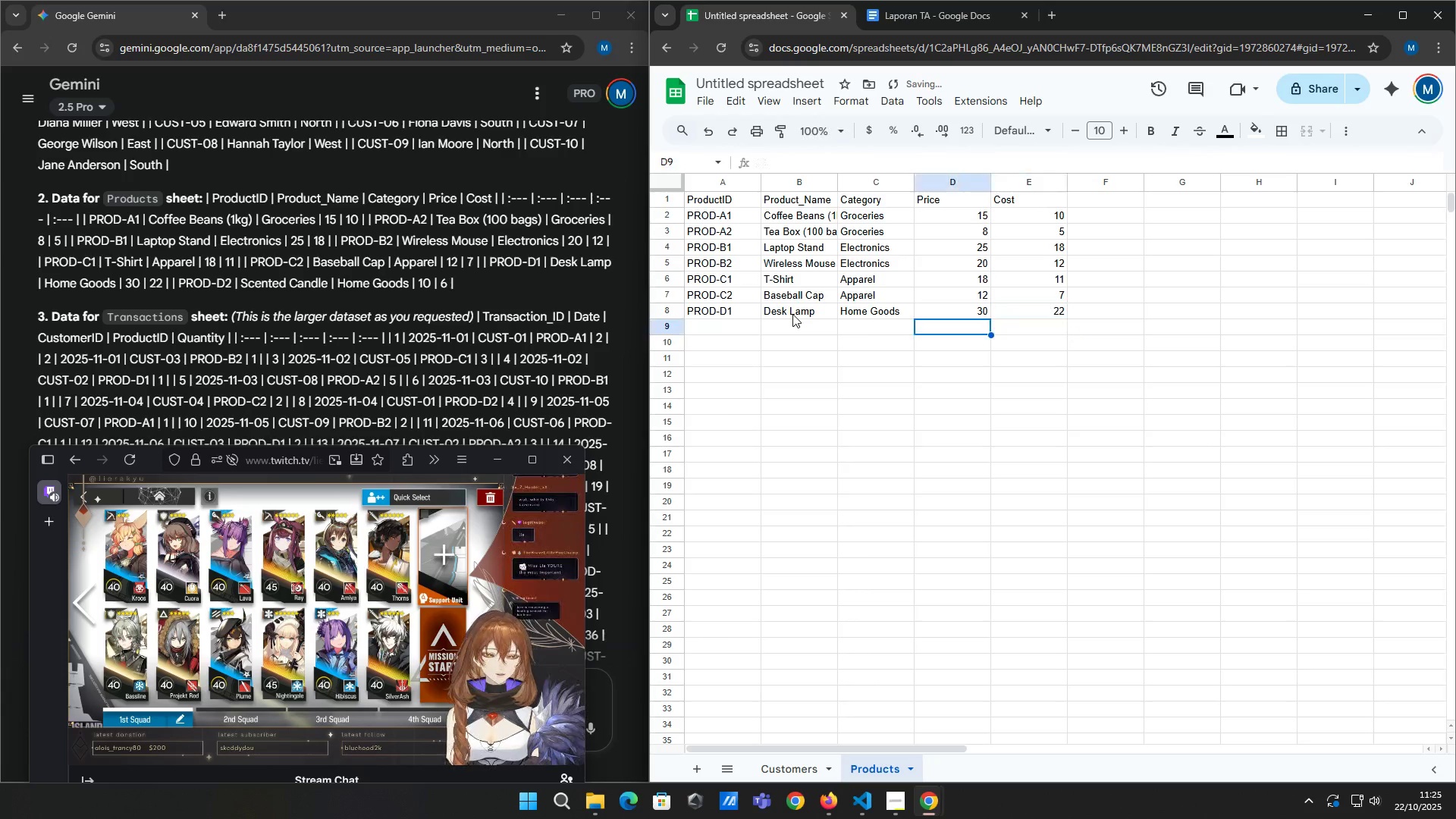 
key(ArrowLeft)
 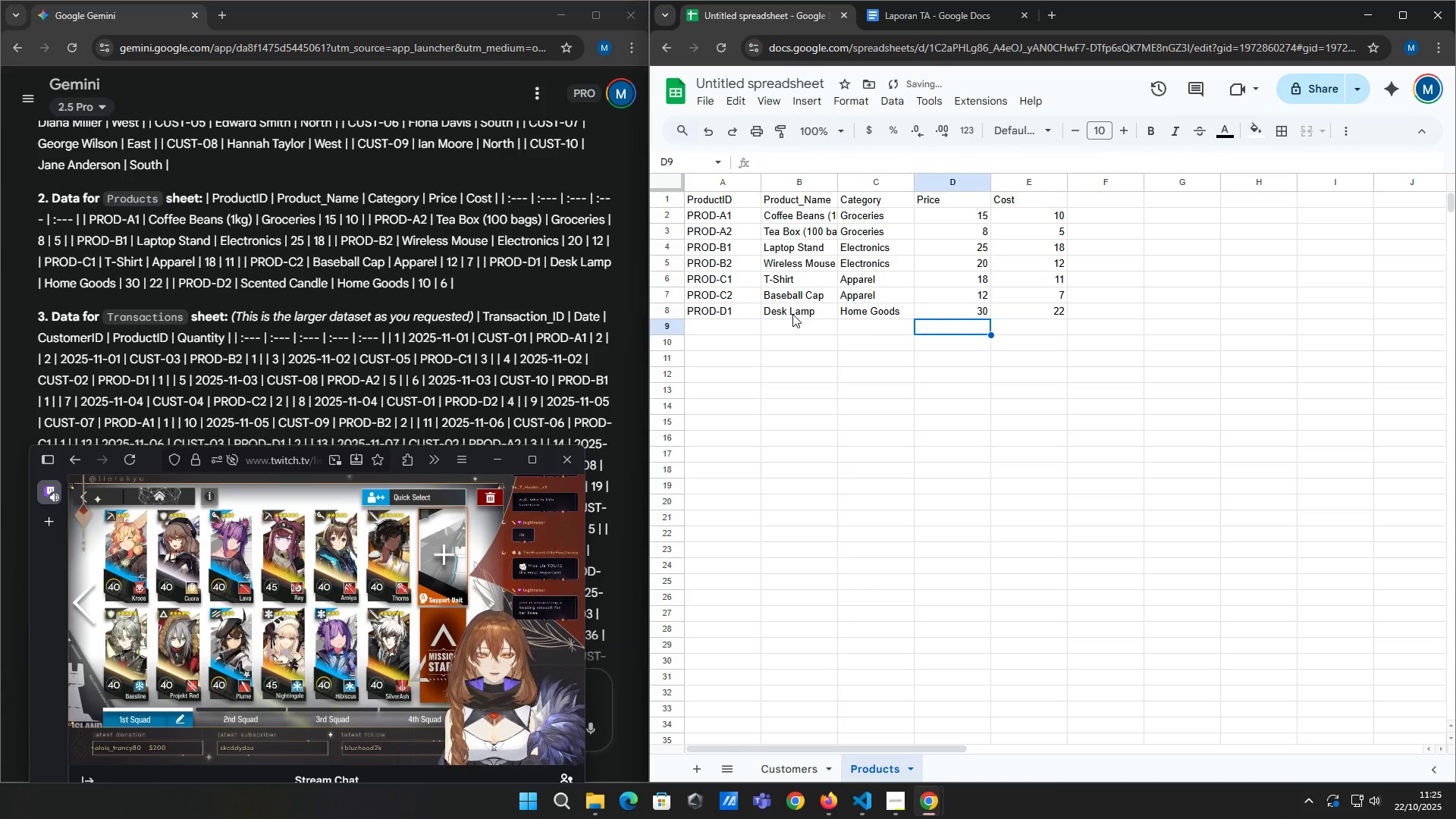 
key(ArrowLeft)
 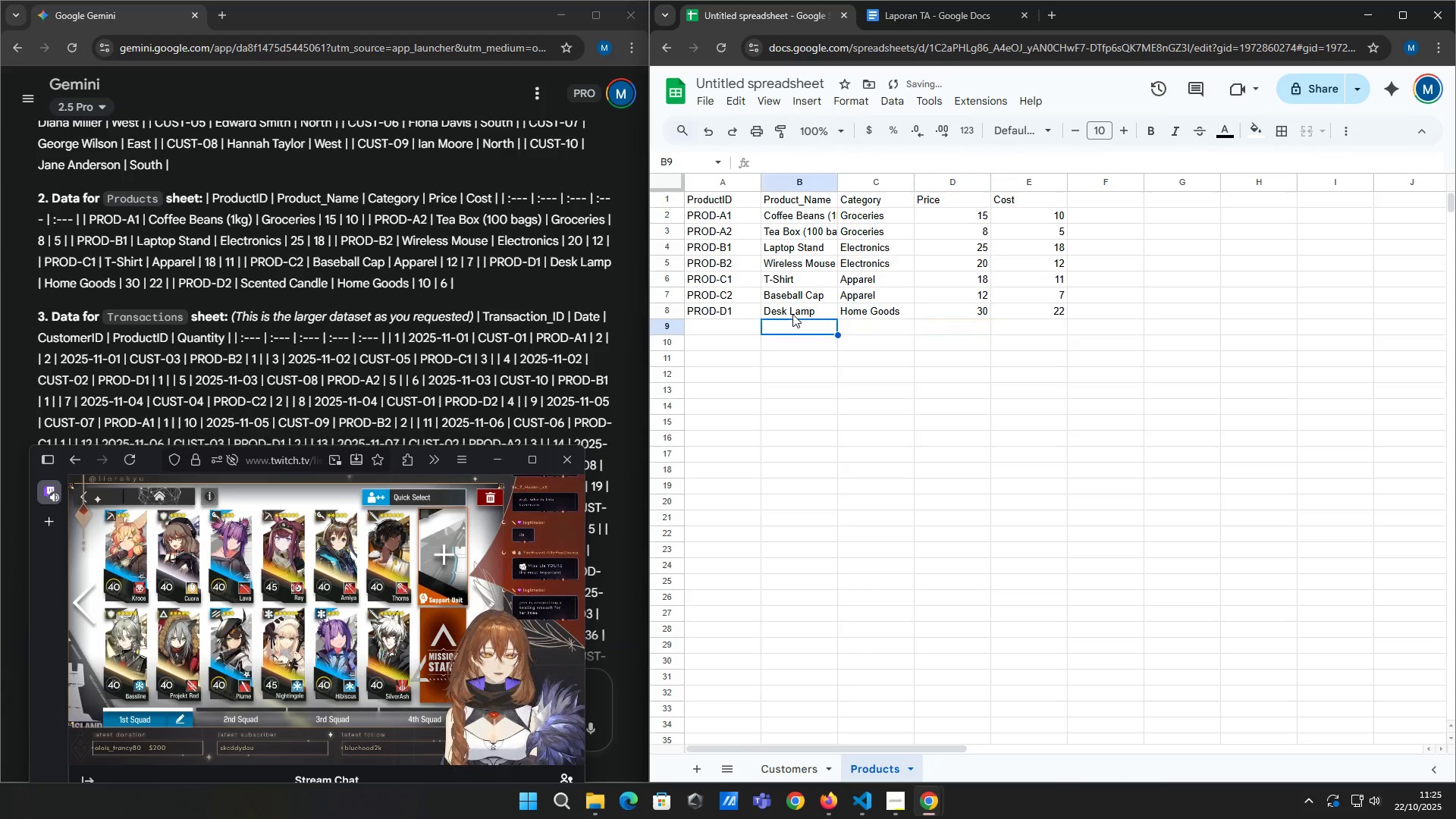 
key(ArrowLeft)
 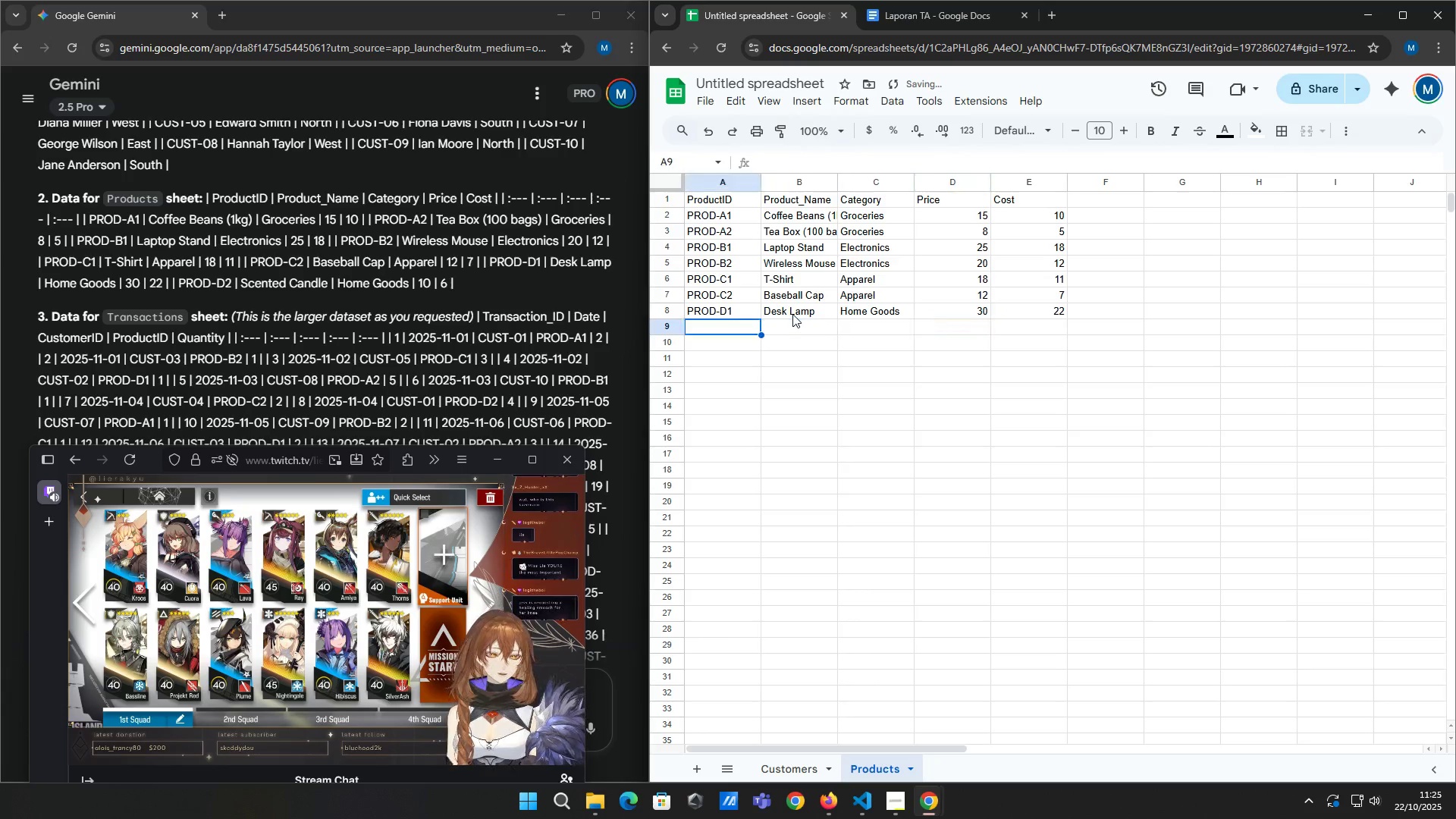 
key(ArrowLeft)
 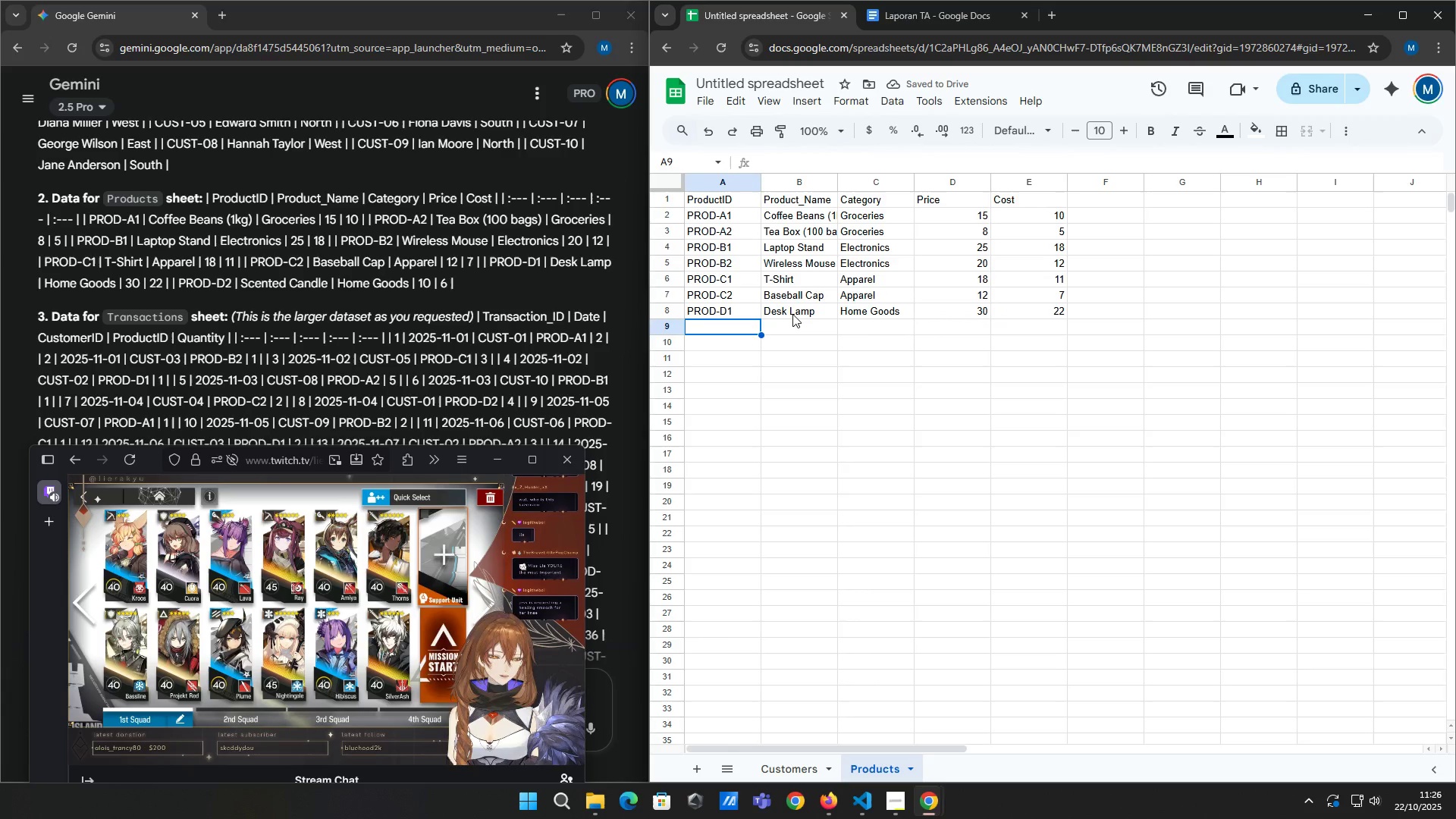 
type(PROD-D2)
key(Tab)
 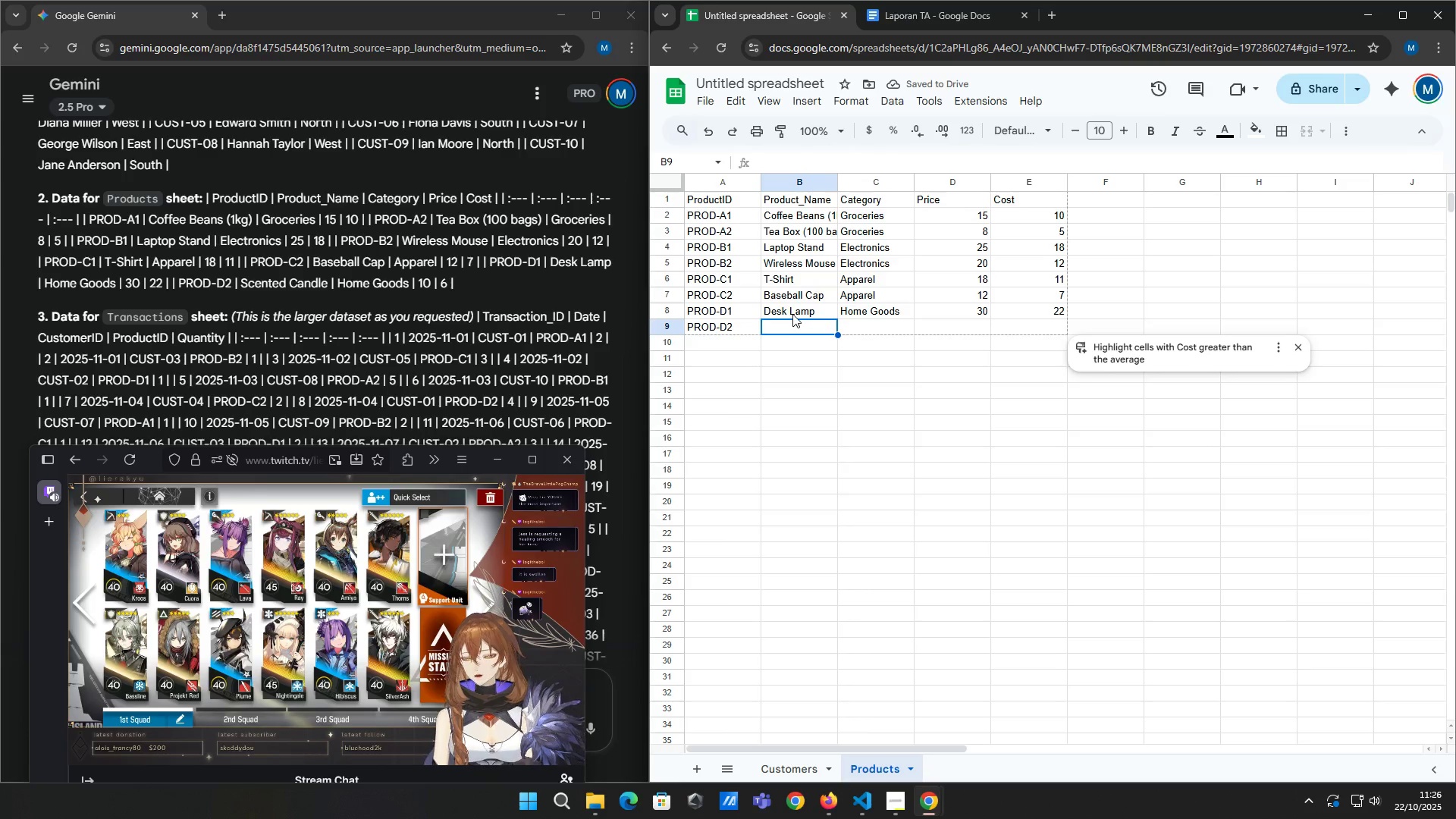 
wait(6.75)
 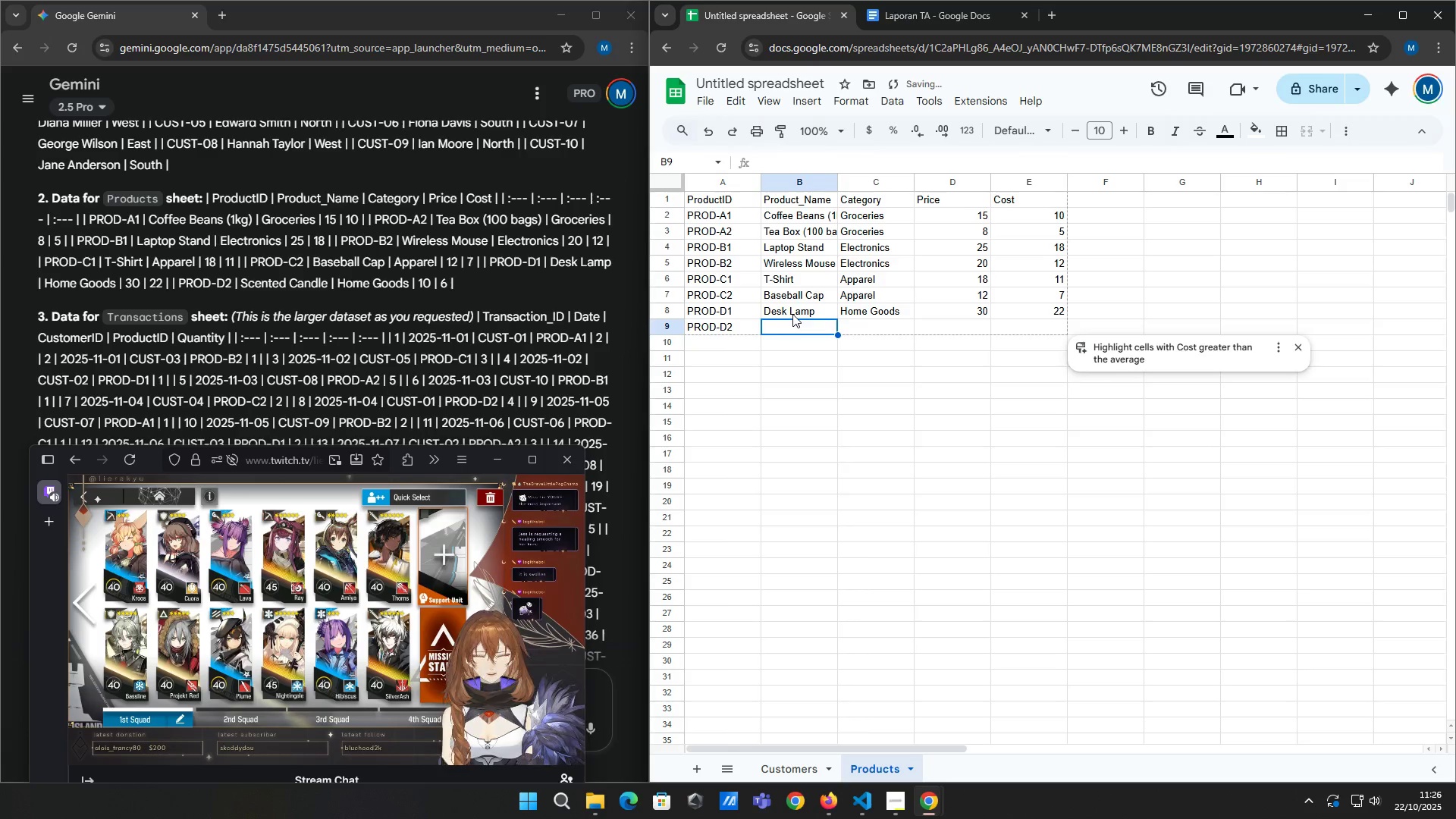 
type(Scented Candle)
key(Tab)
 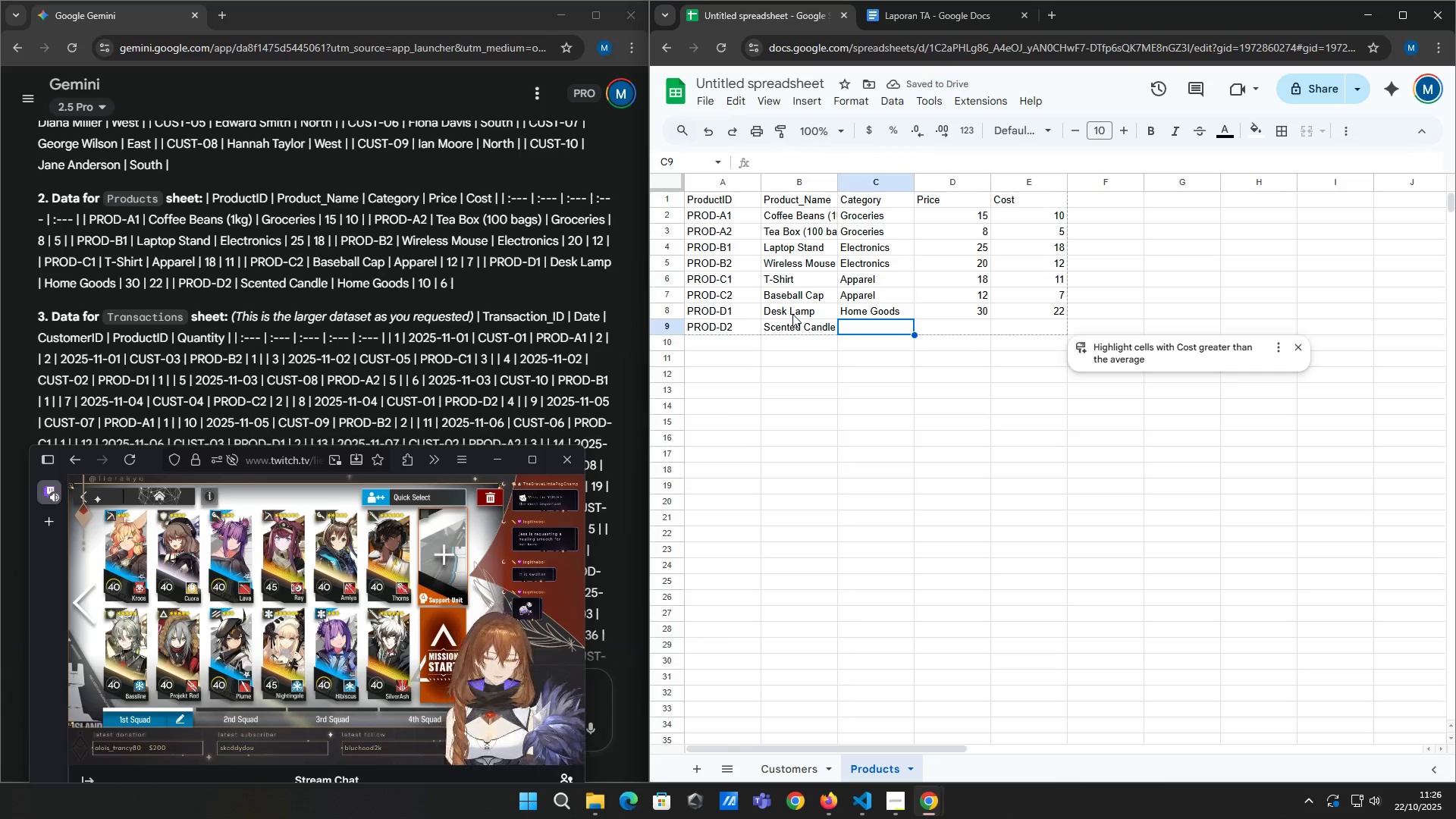 
type(Home Goods)
key(Tab)
type(10)
key(Tab)
type(6)
key(Tab)
 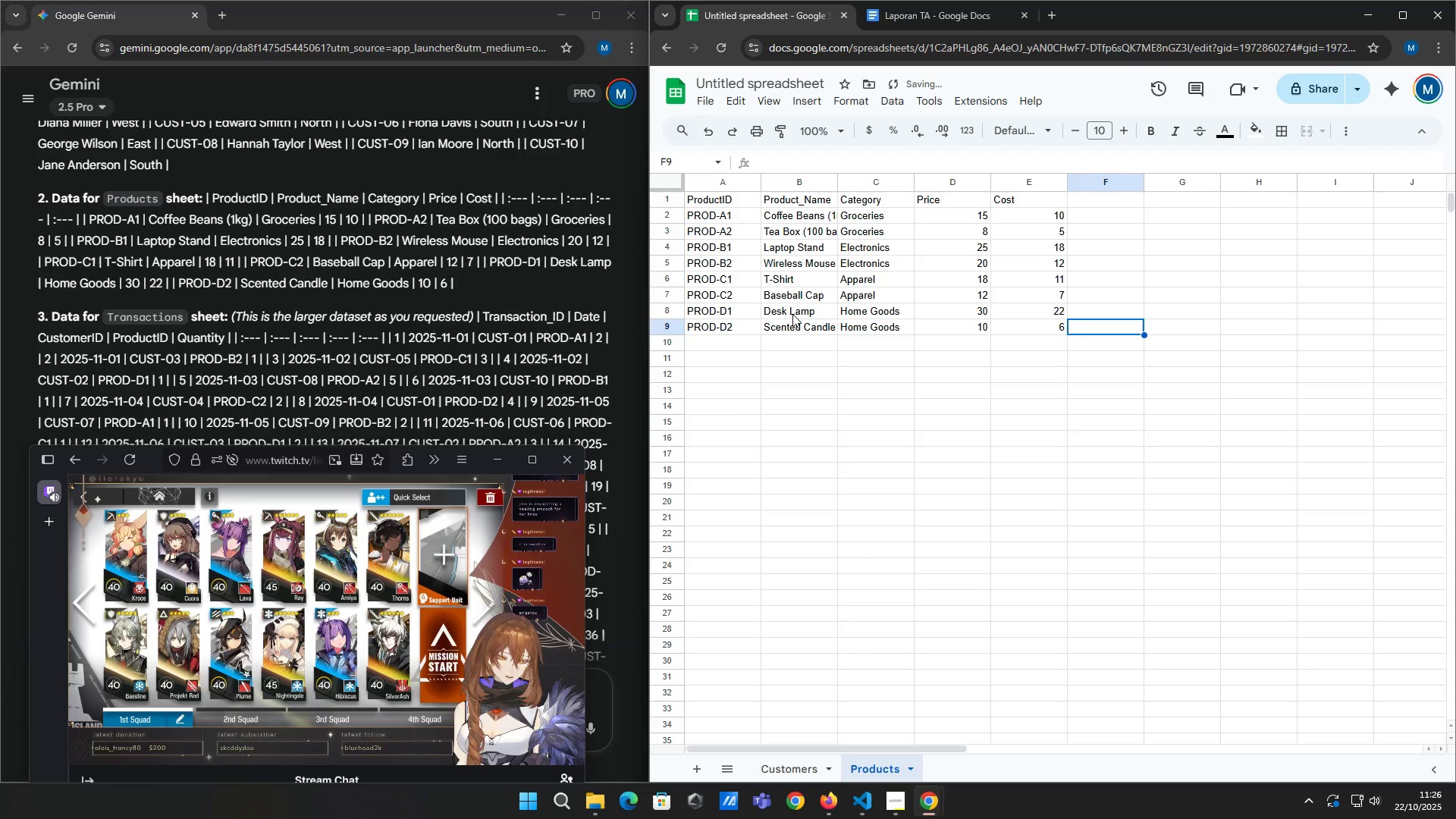 
key(ArrowDown)
 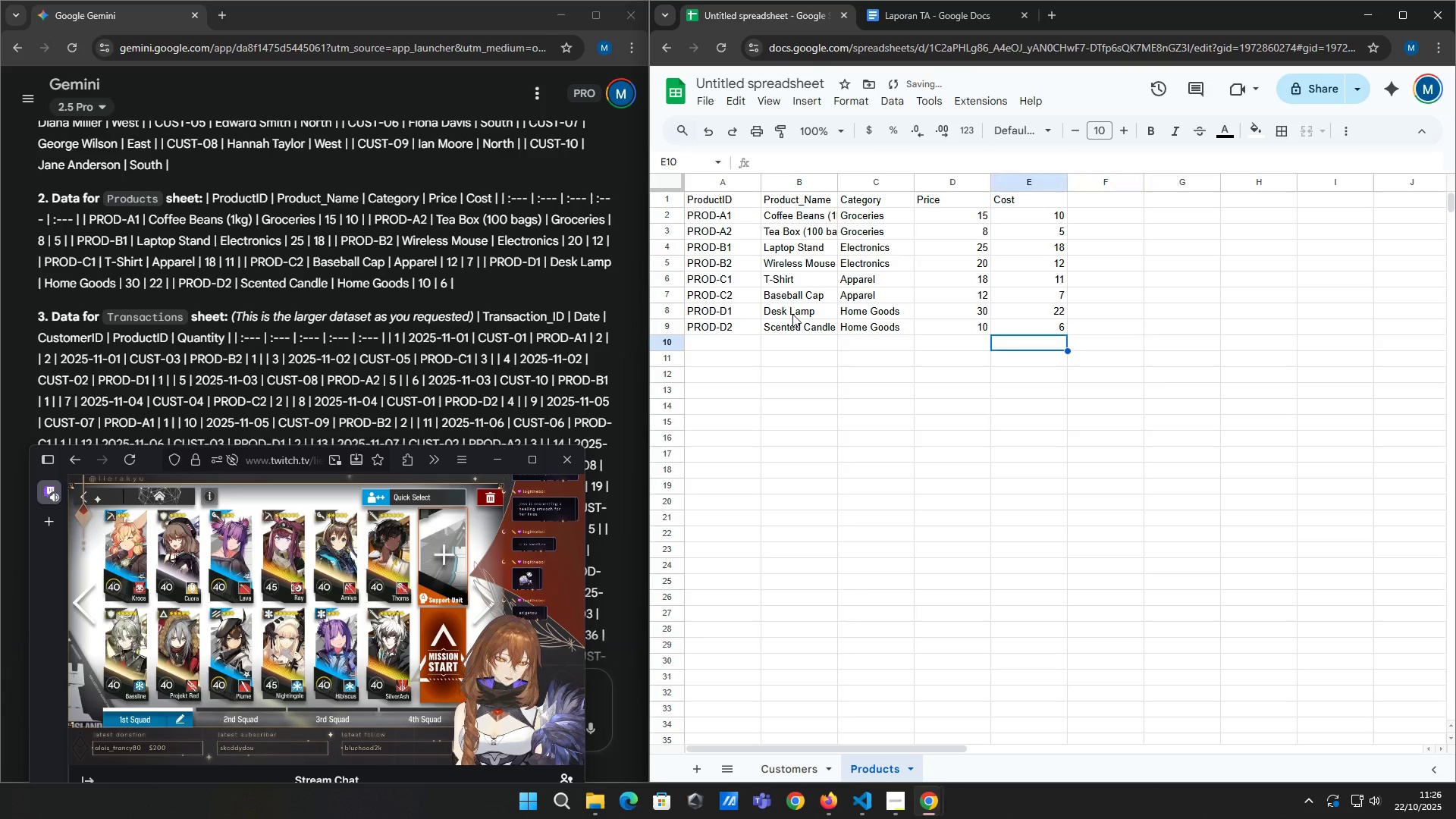 
key(ArrowLeft)
 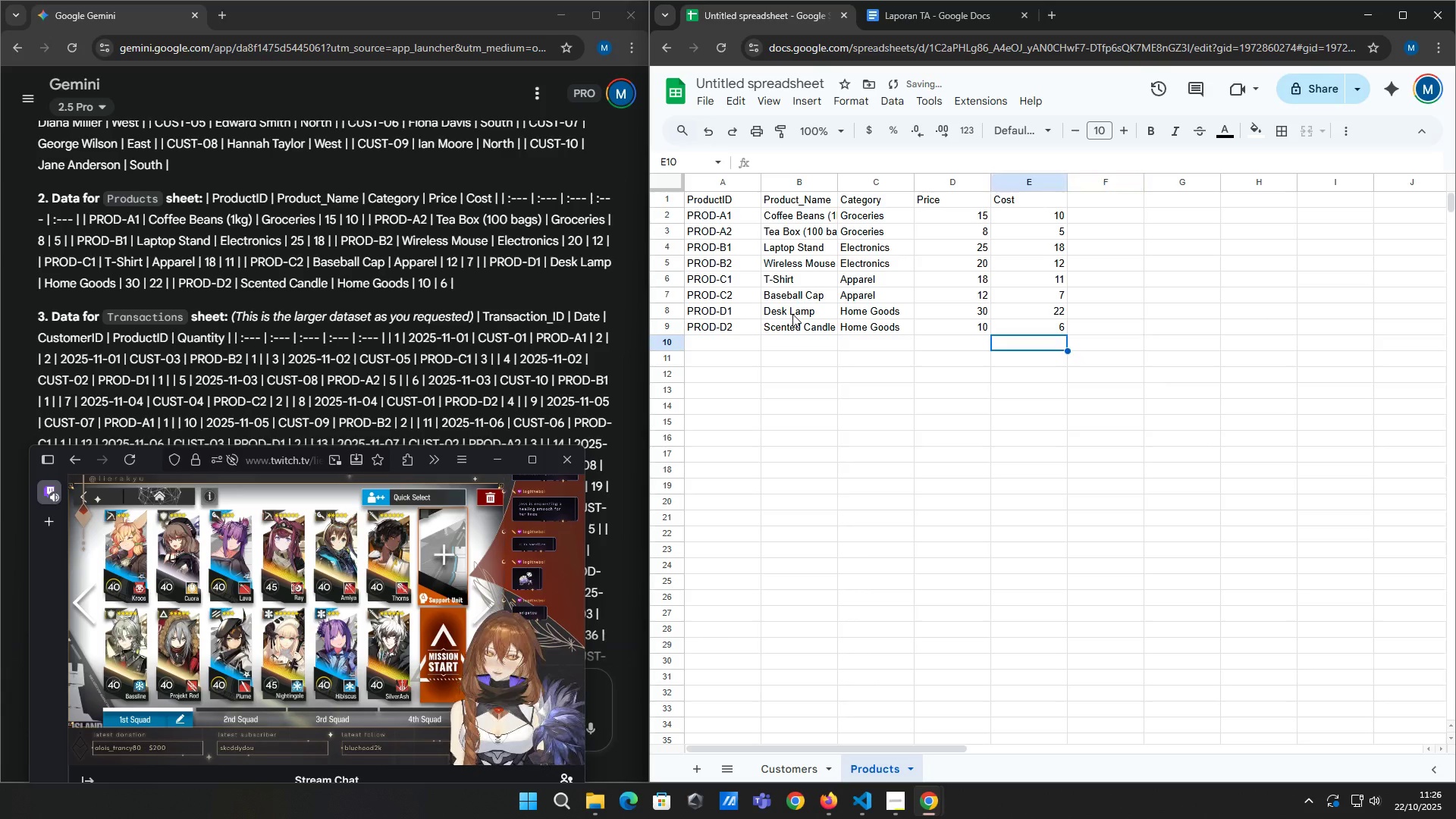 
key(ArrowLeft)
 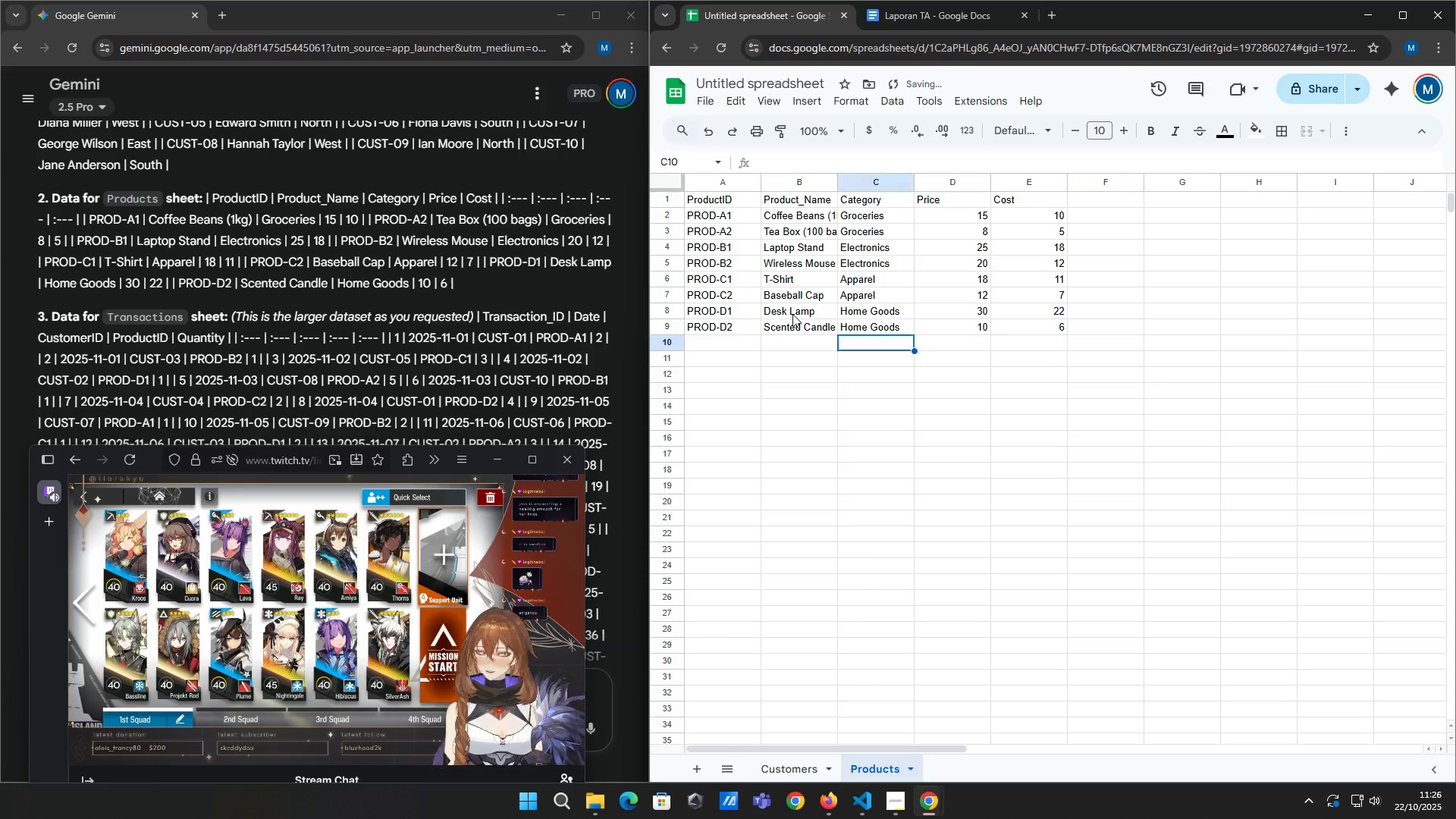 
key(ArrowLeft)
 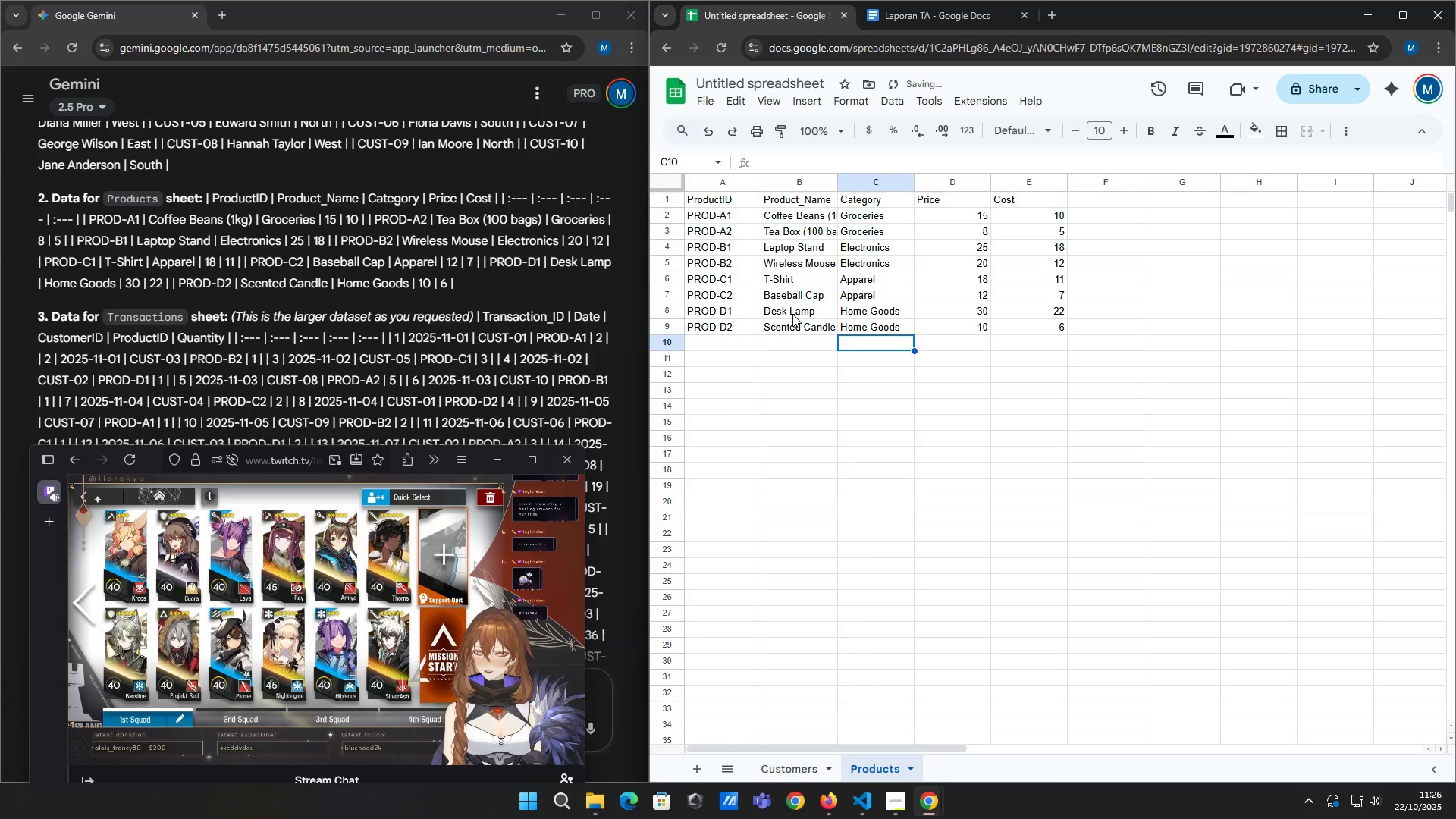 
key(ArrowLeft)
 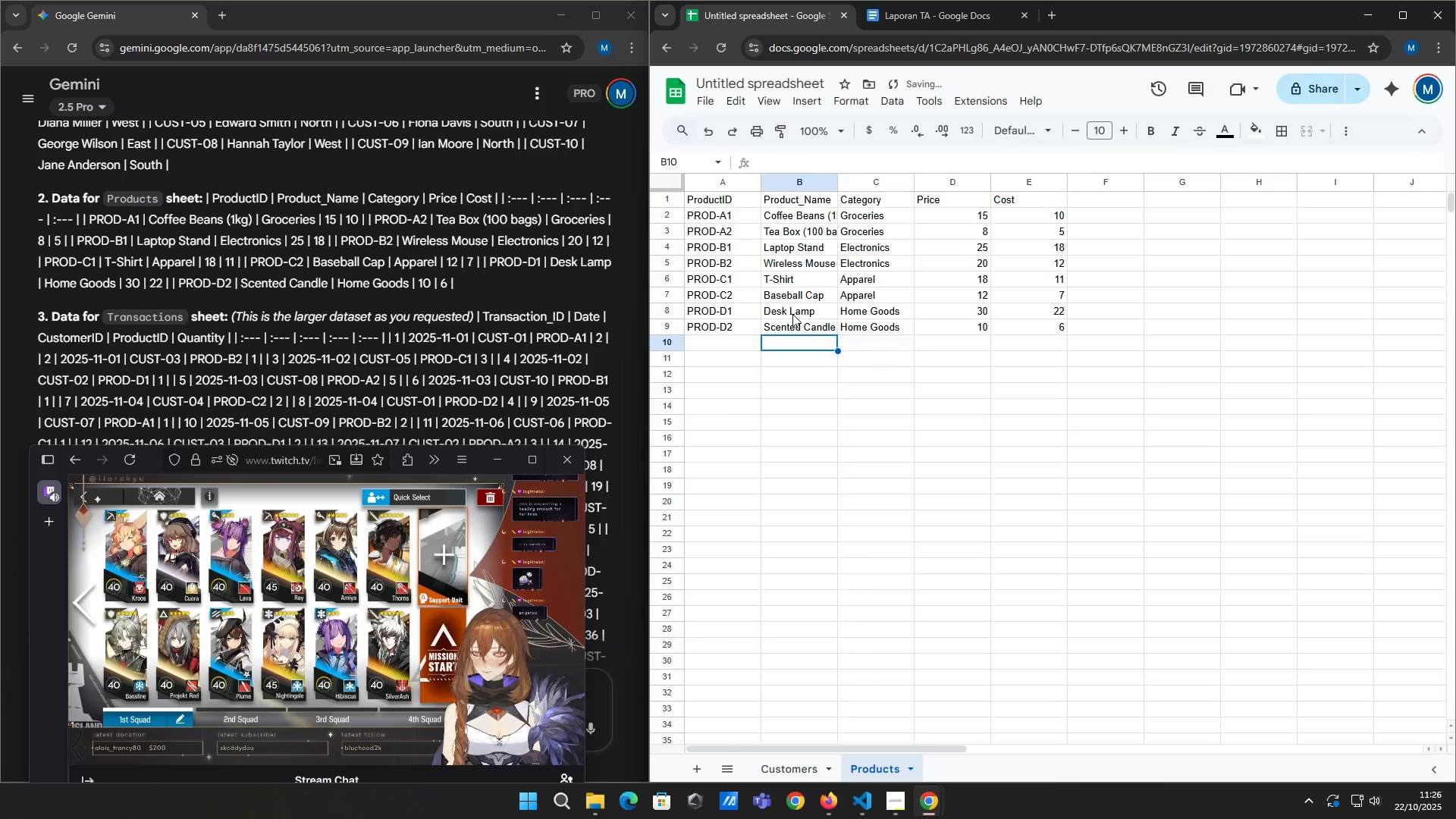 
key(ArrowLeft)
 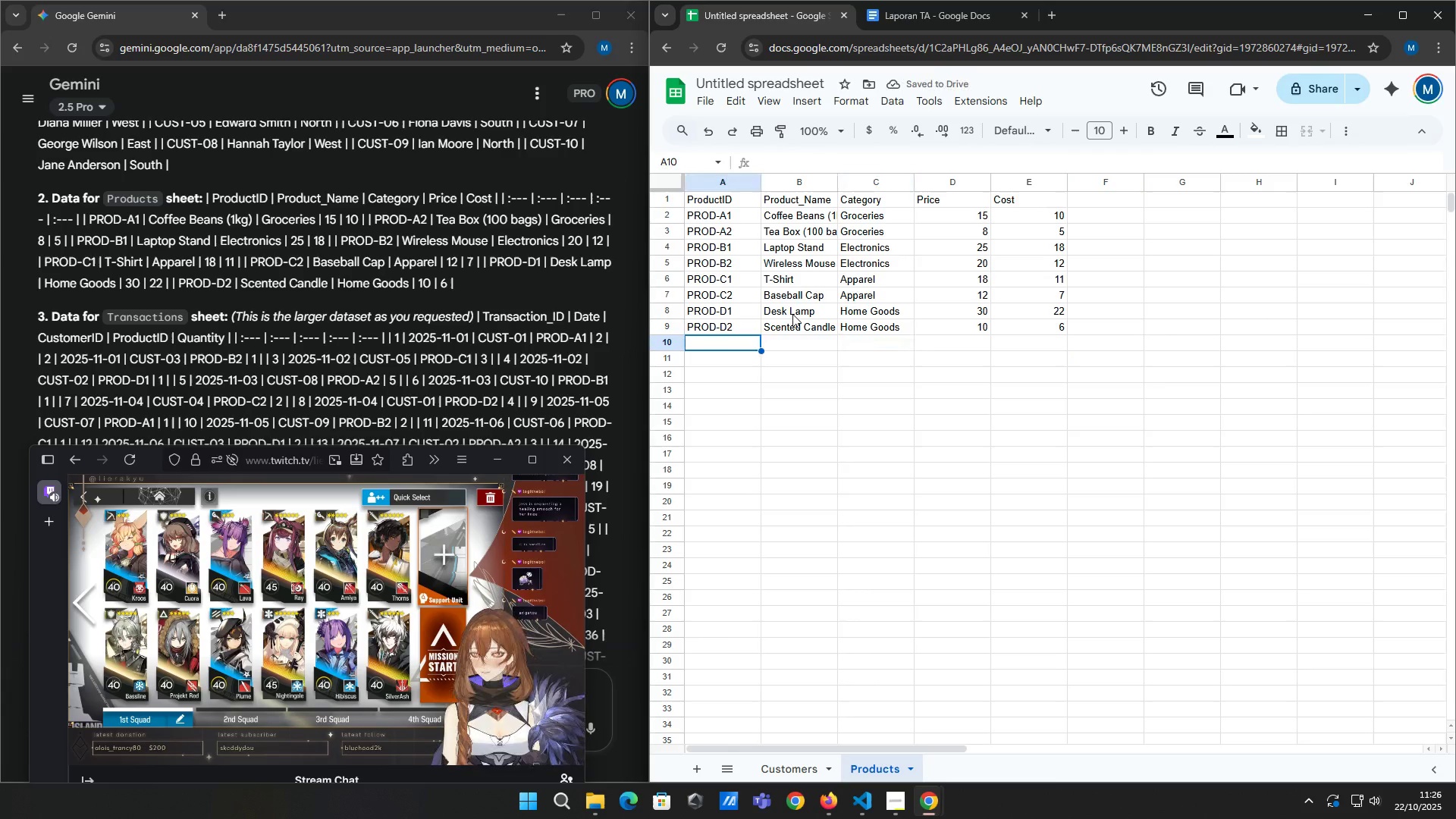 
key(ArrowLeft)
 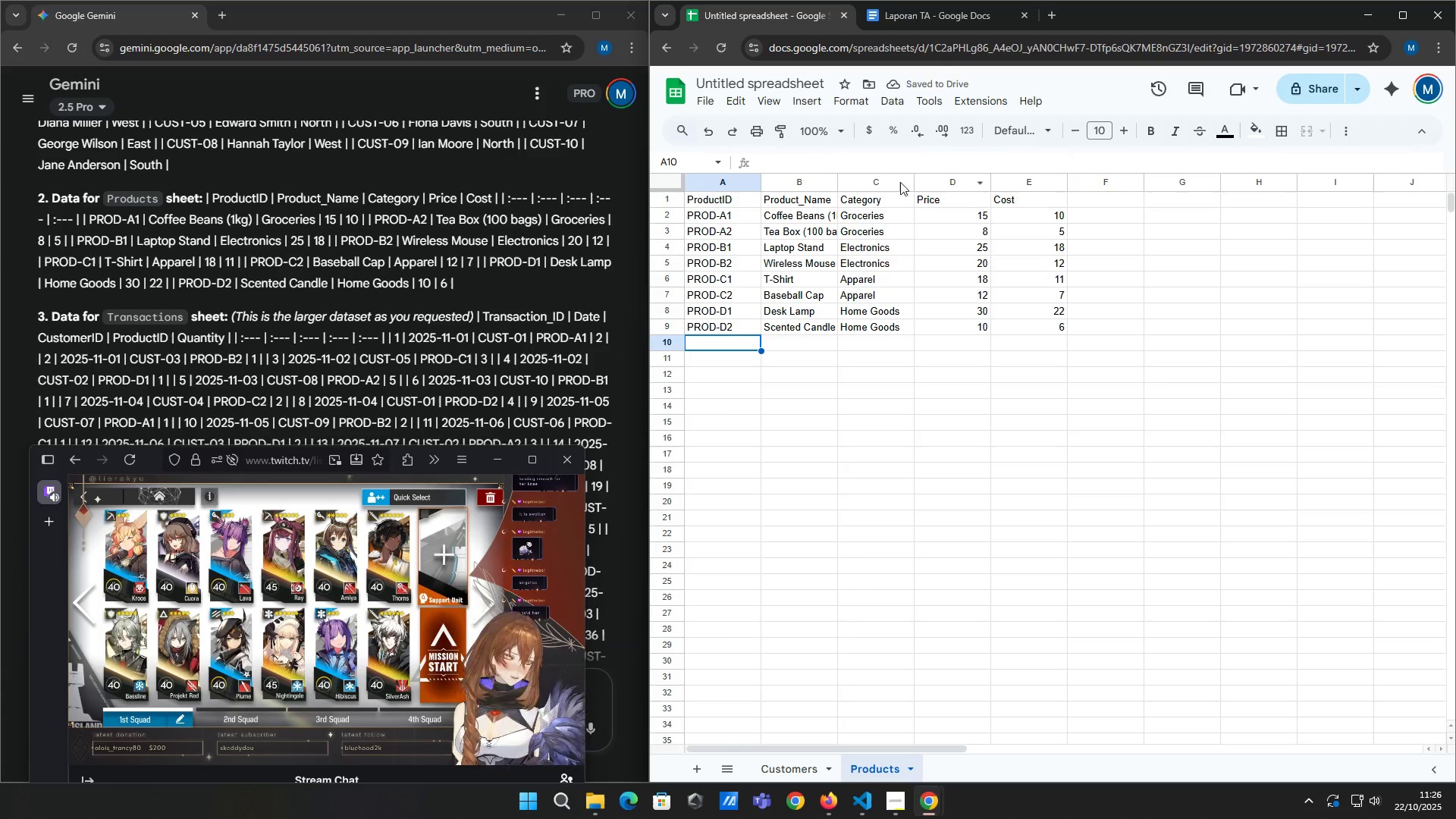 
left_click_drag(start_coordinate=[837, 181], to_coordinate=[857, 174])
 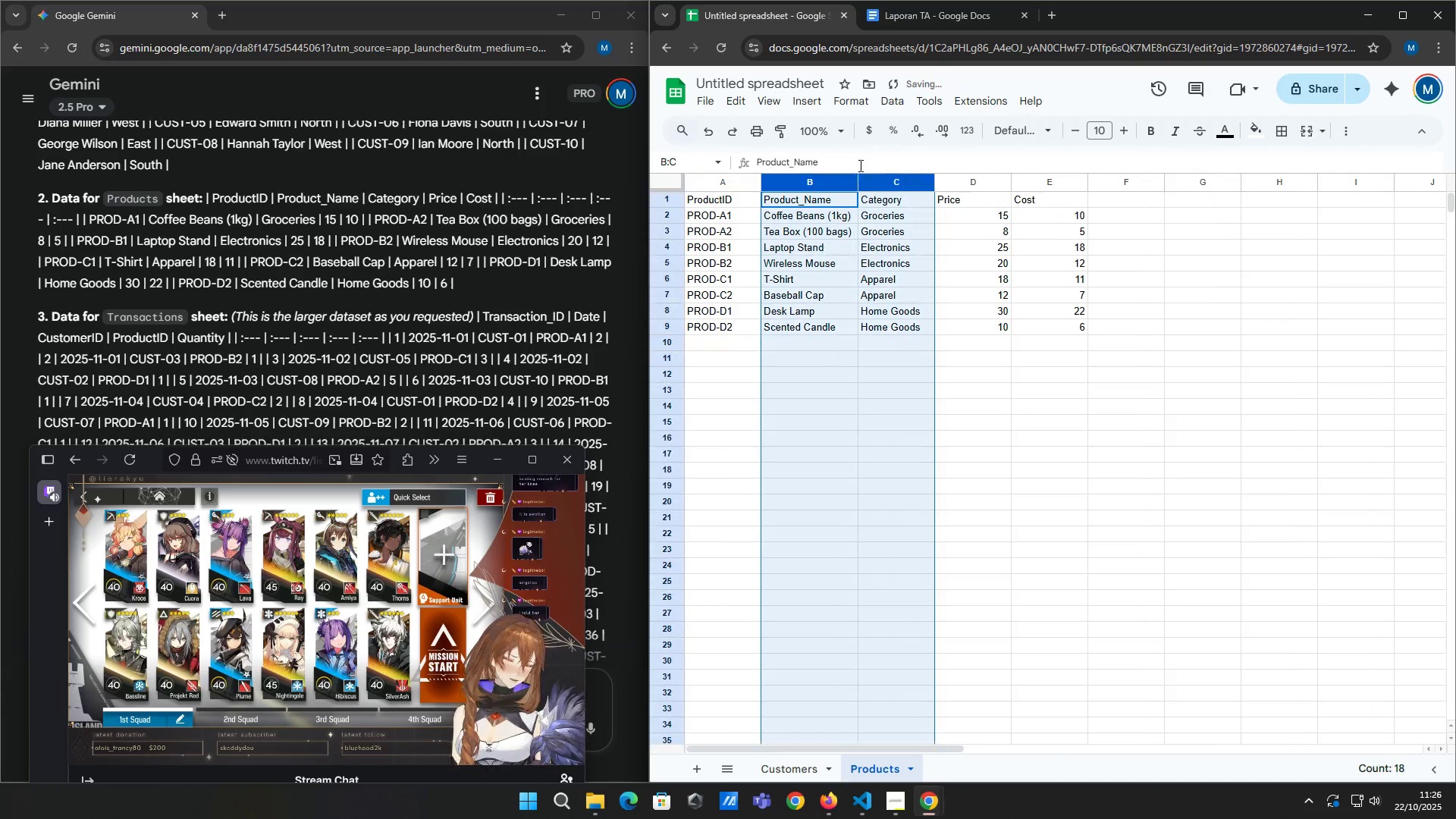 
left_click([861, 162])
 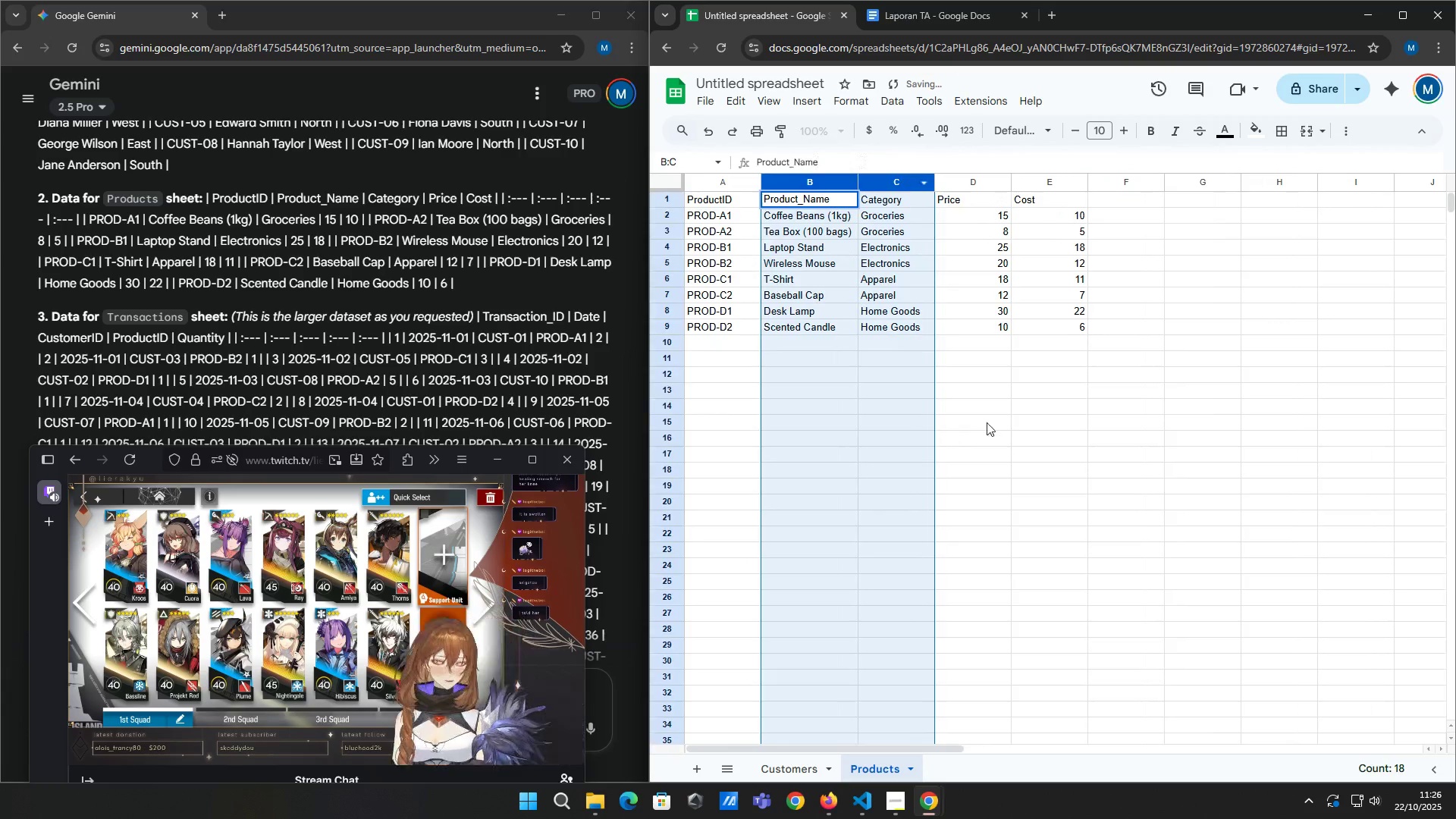 
left_click([987, 422])
 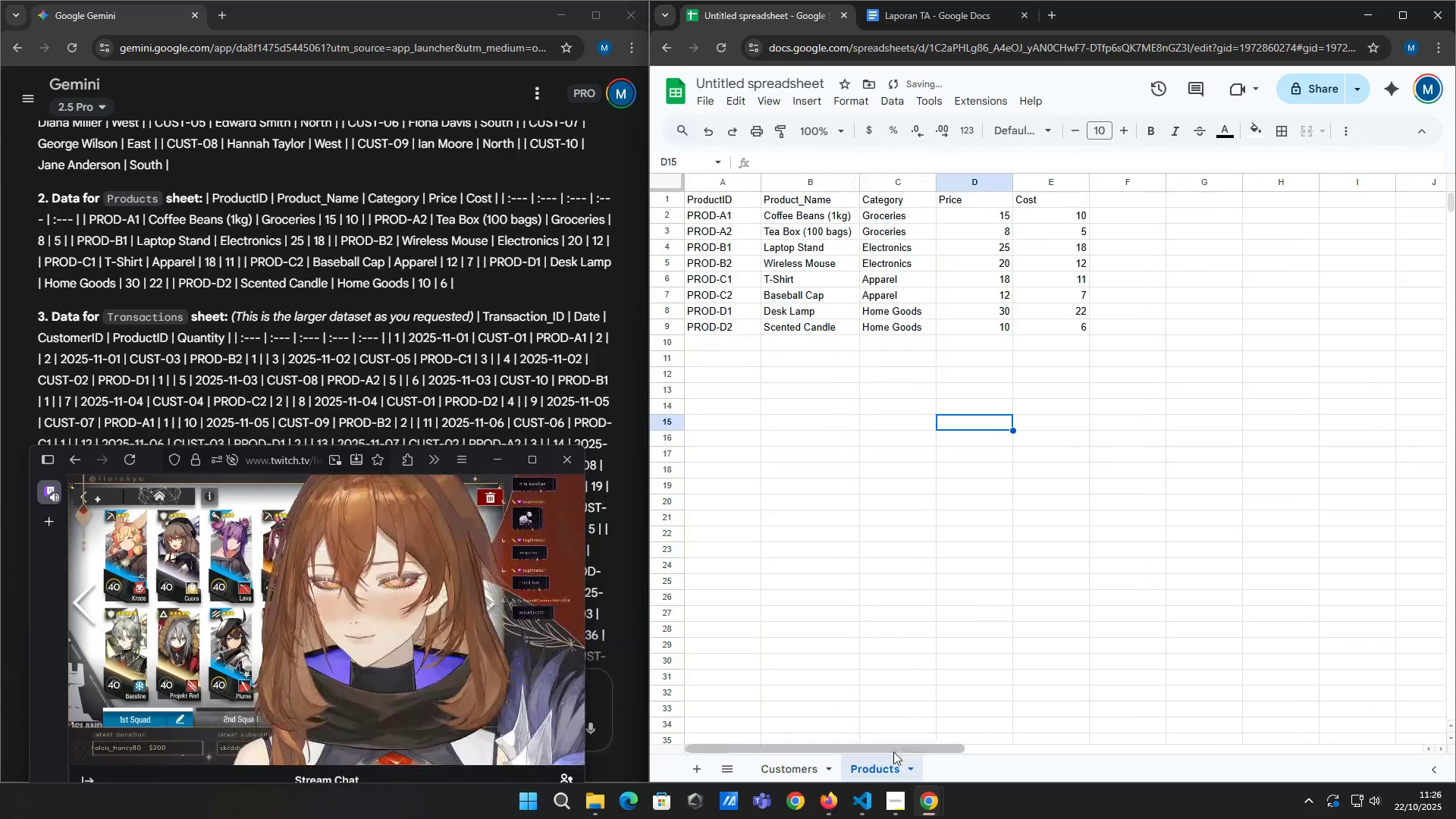 
left_click([701, 770])
 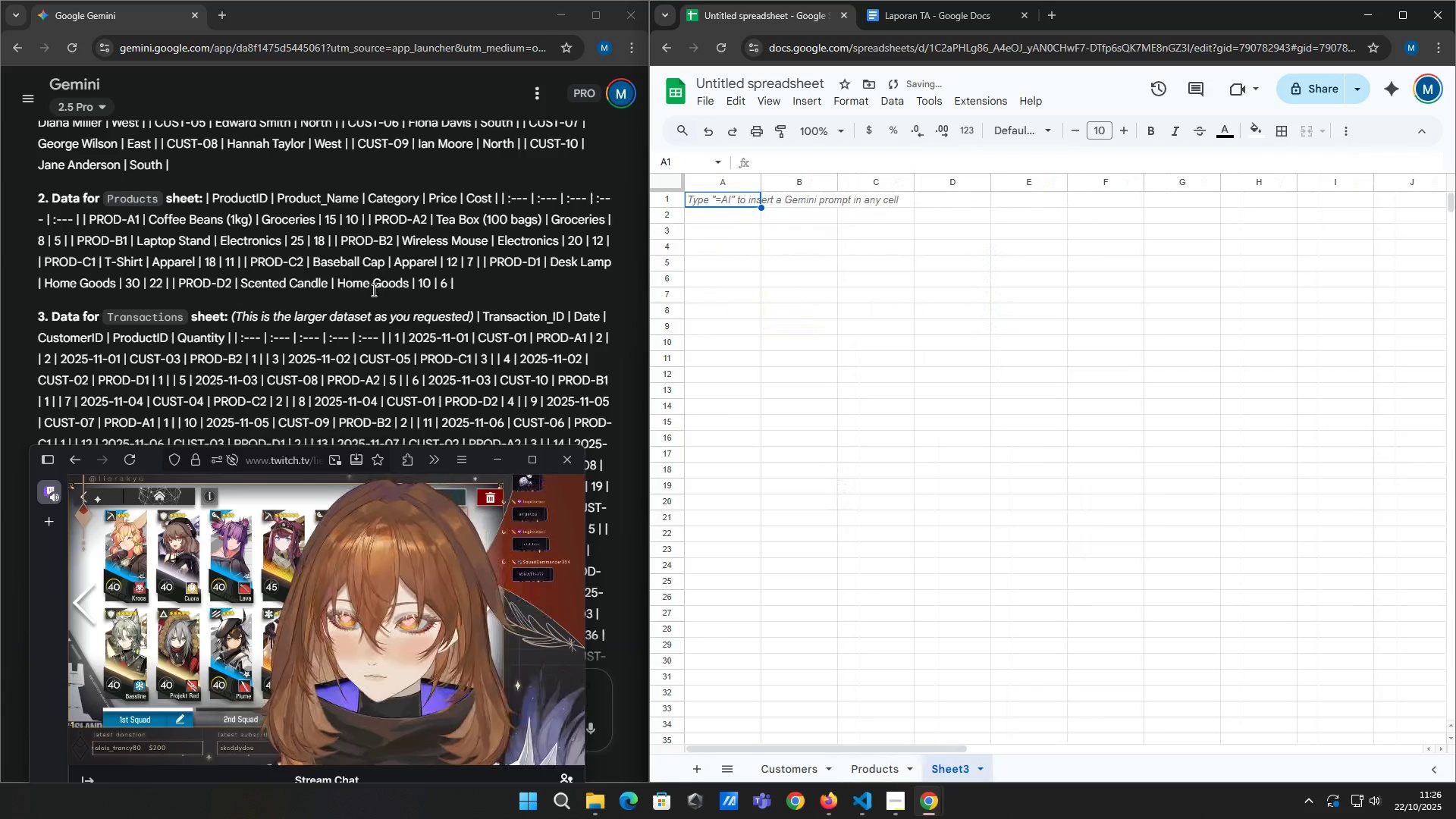 
scroll: coordinate [302, 317], scroll_direction: down, amount: 1.0
 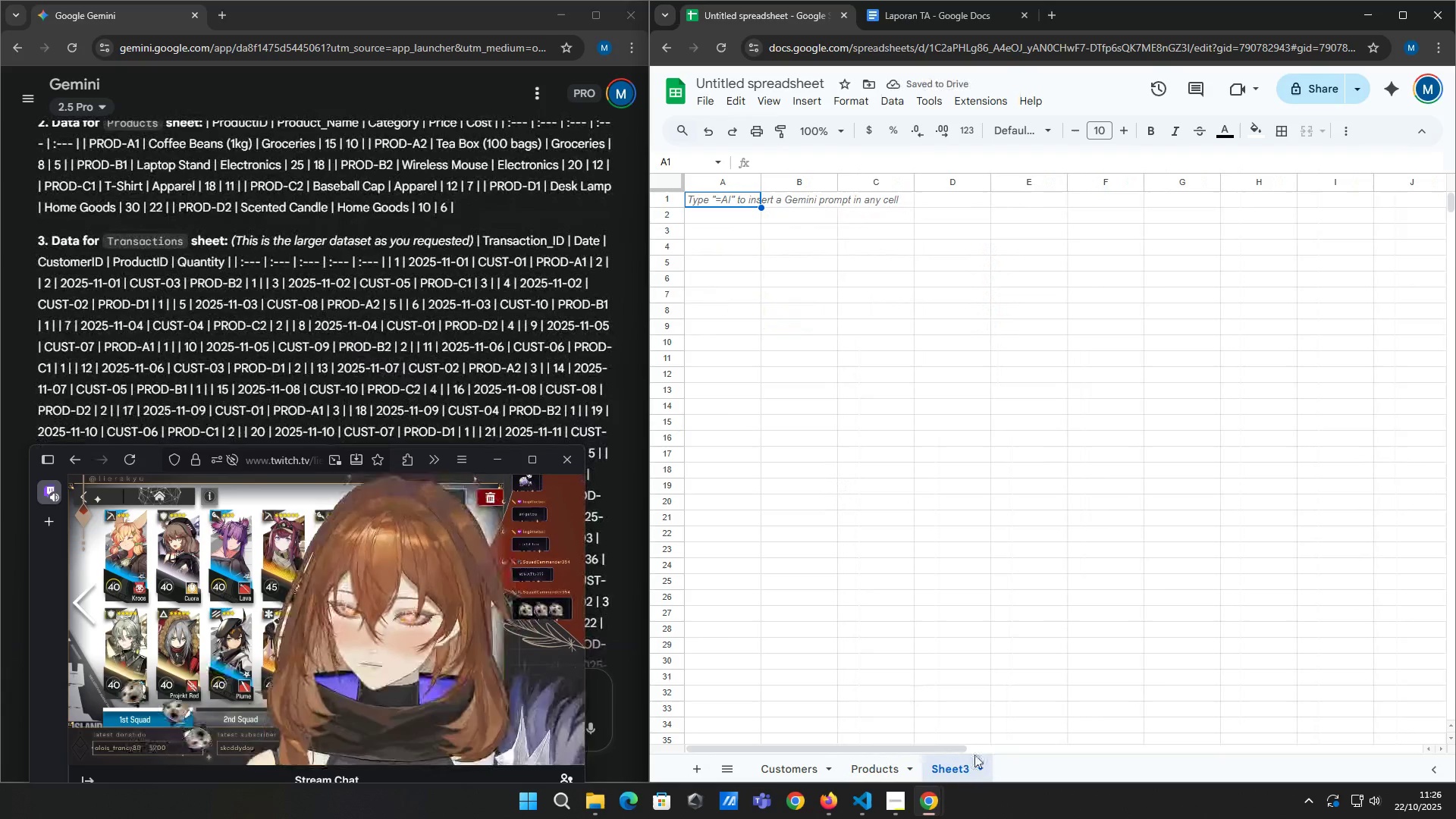 
left_click([979, 764])
 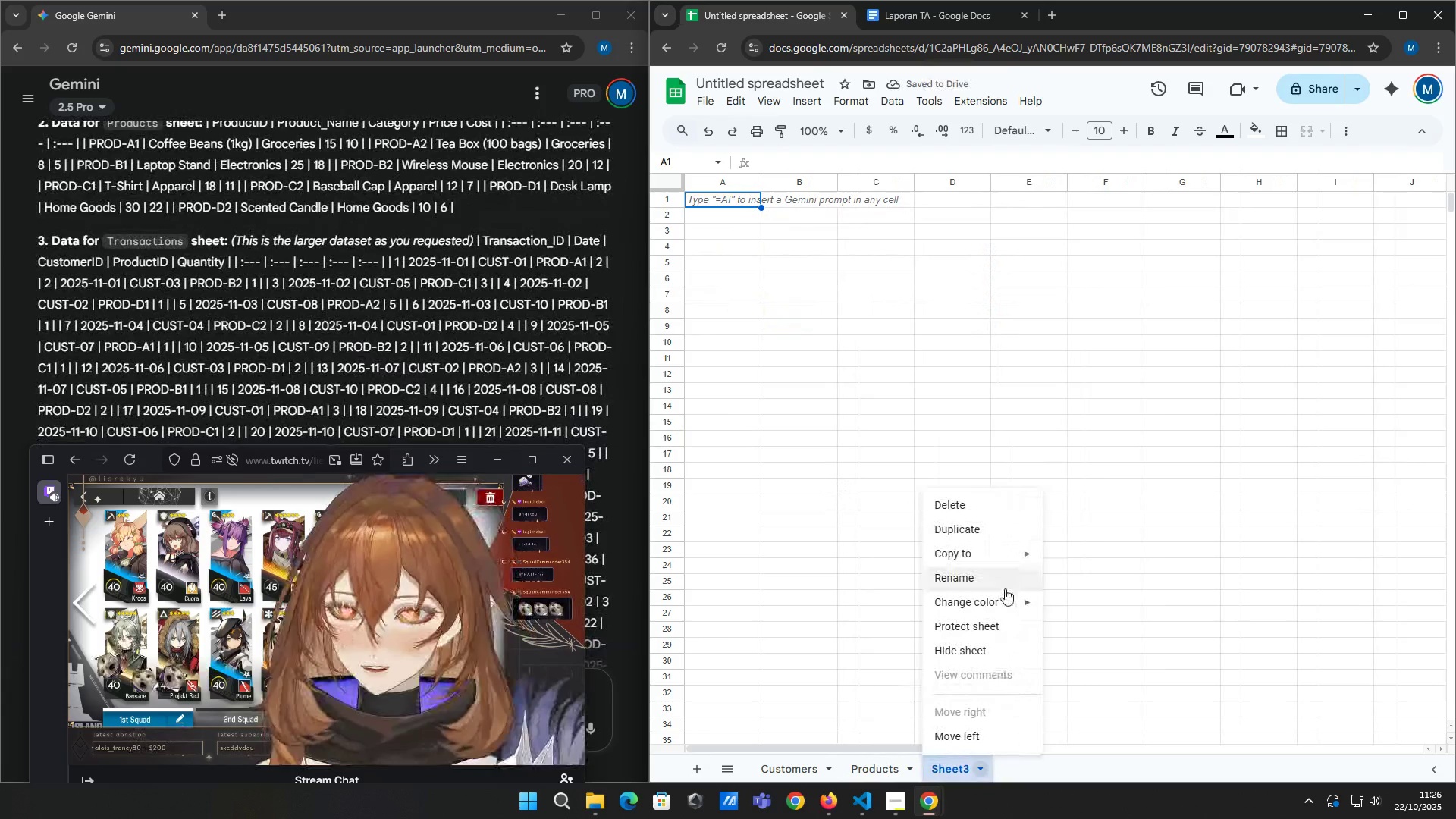 
left_click([1005, 588])
 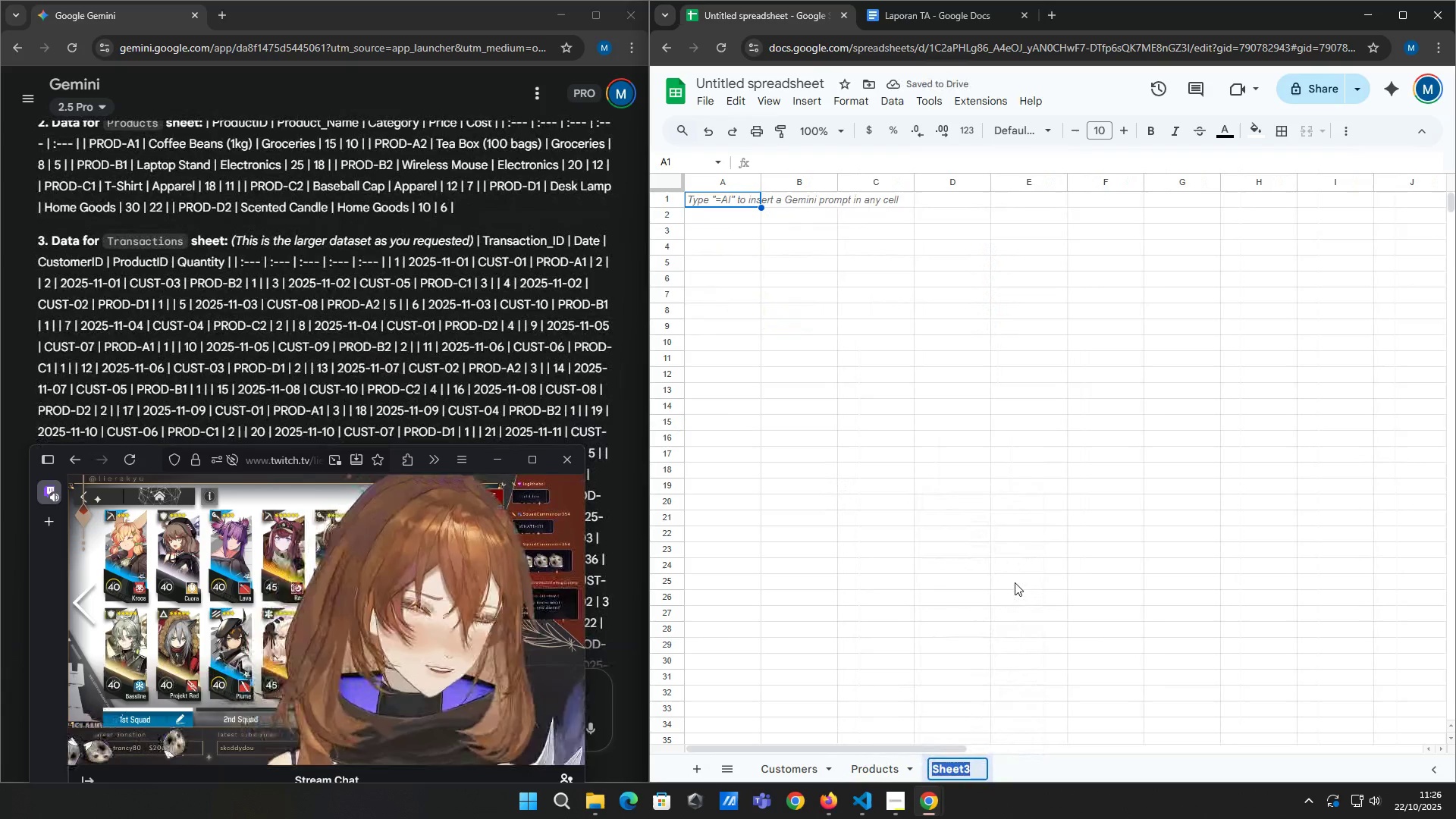 
type(Transactions)
 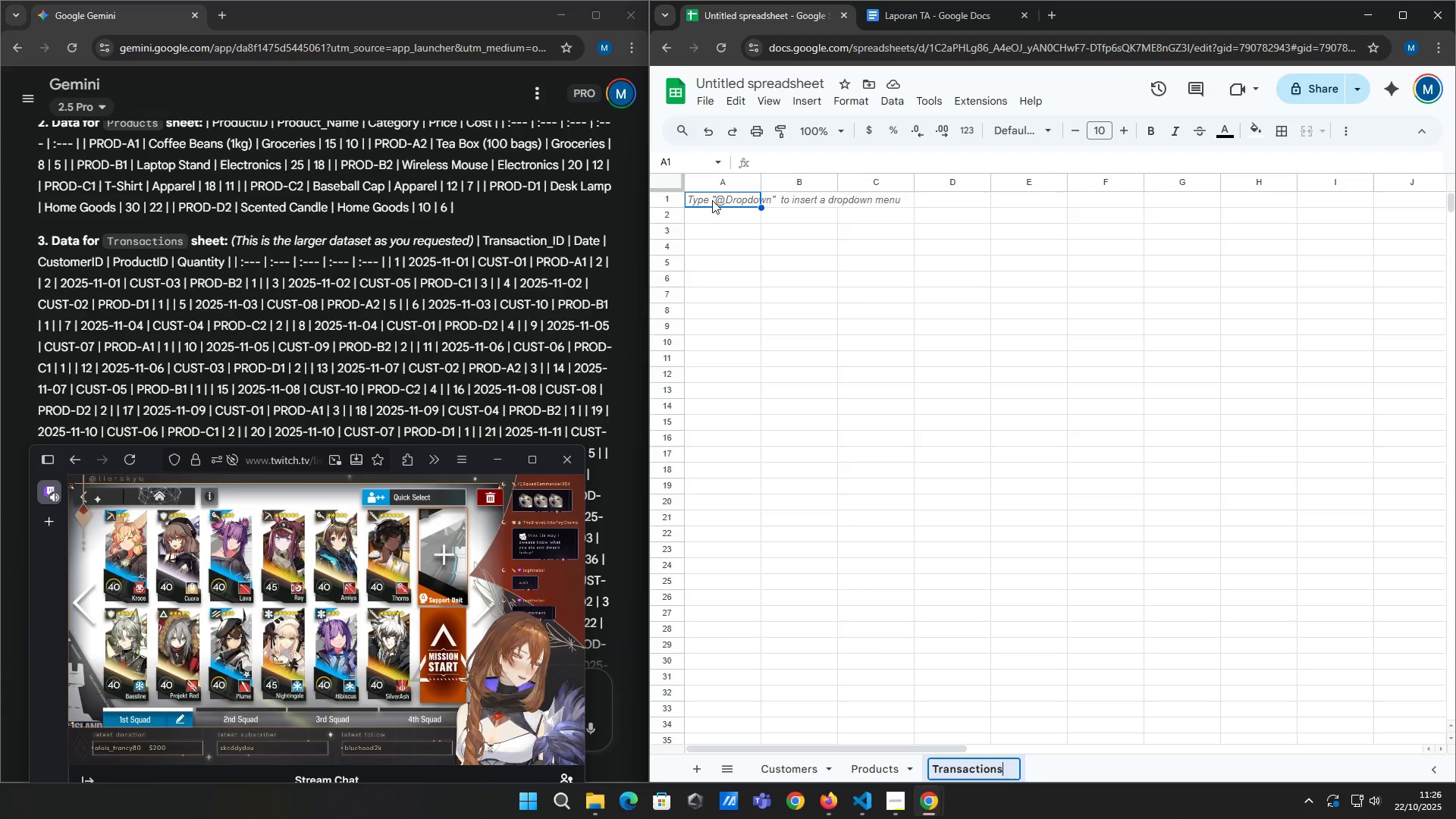 
left_click([718, 196])
 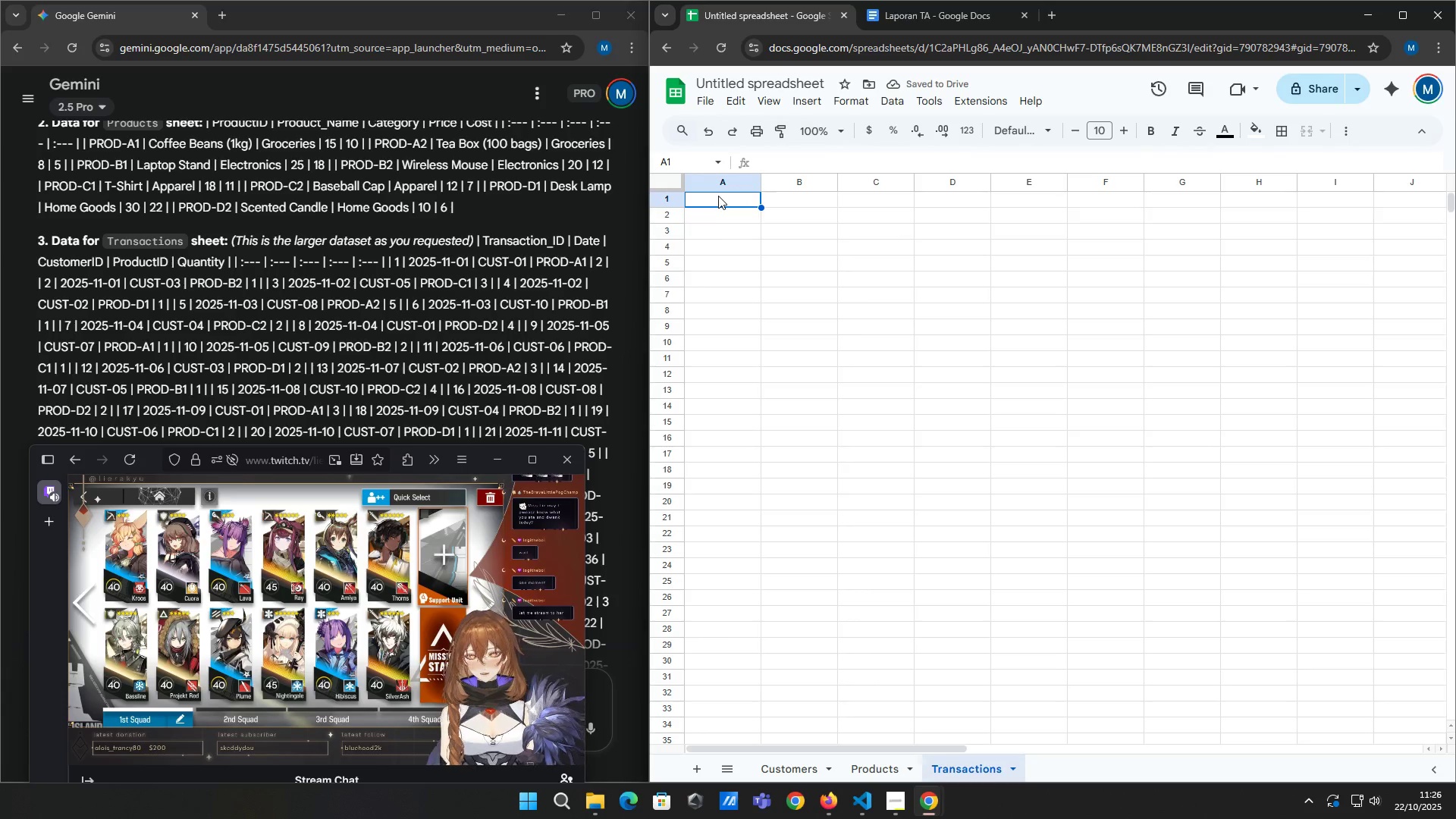 
wait(5.97)
 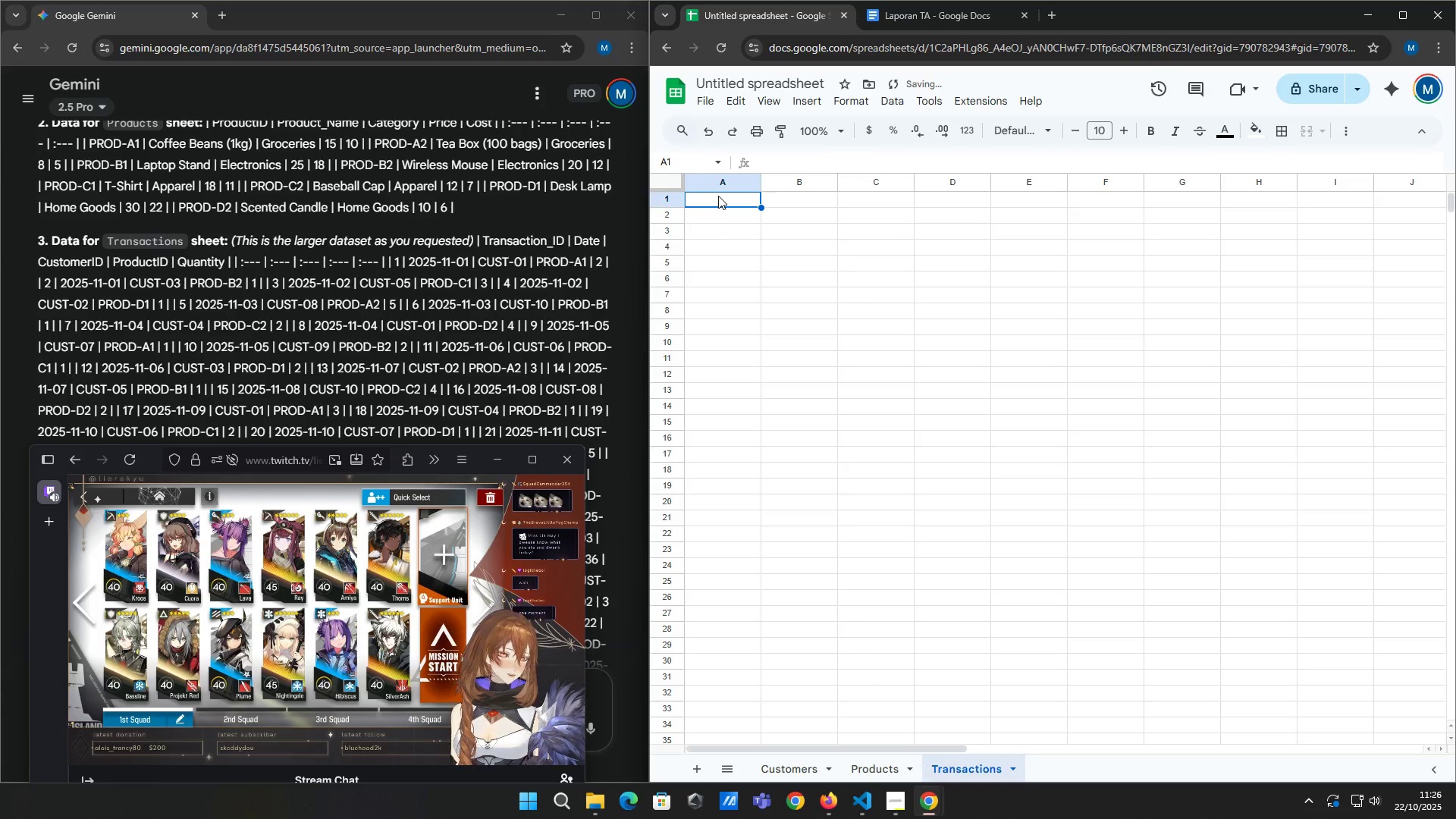 
type(Transaction_ID)
 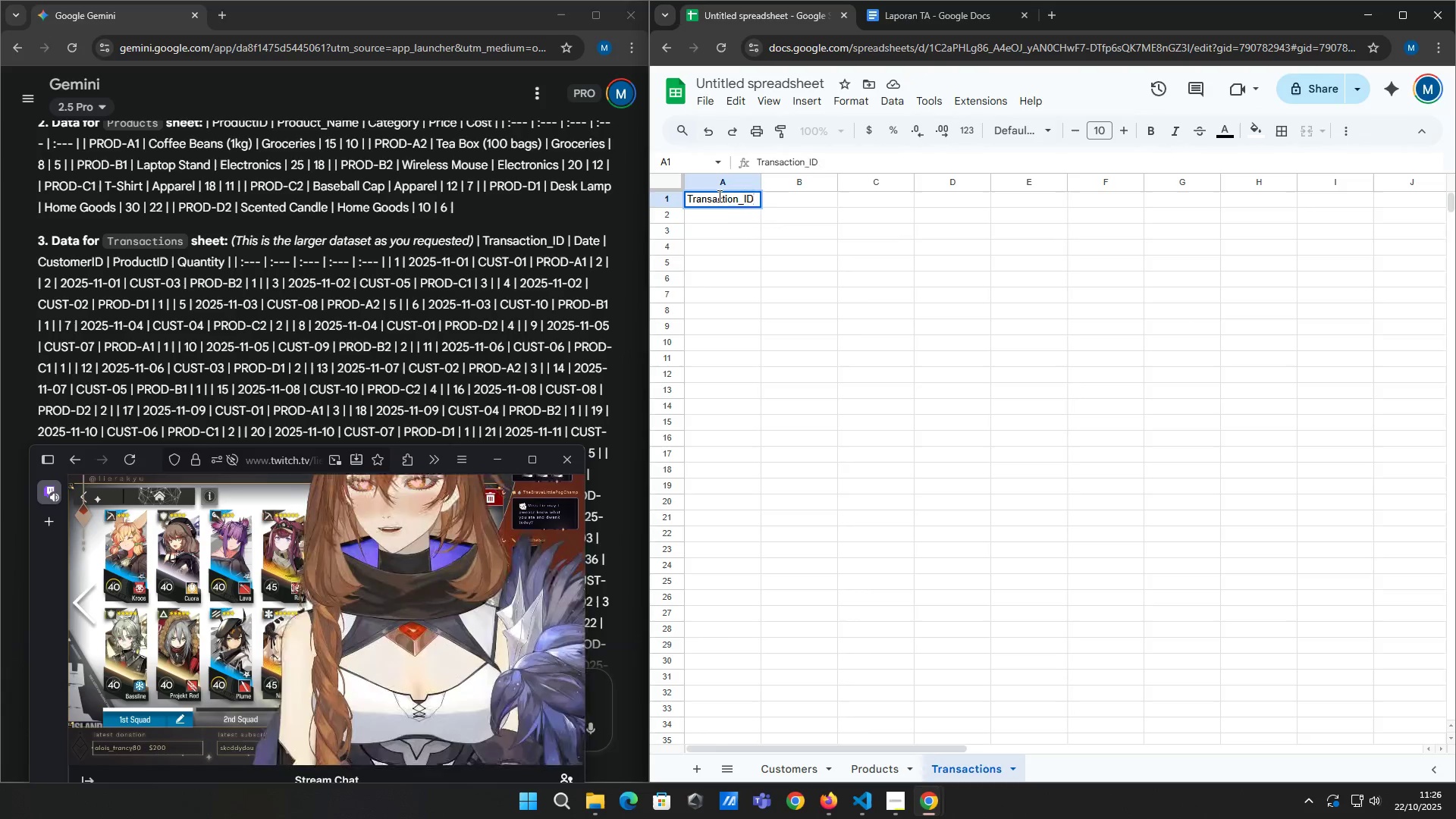 
hold_key(key=Tab, duration=4.39)
 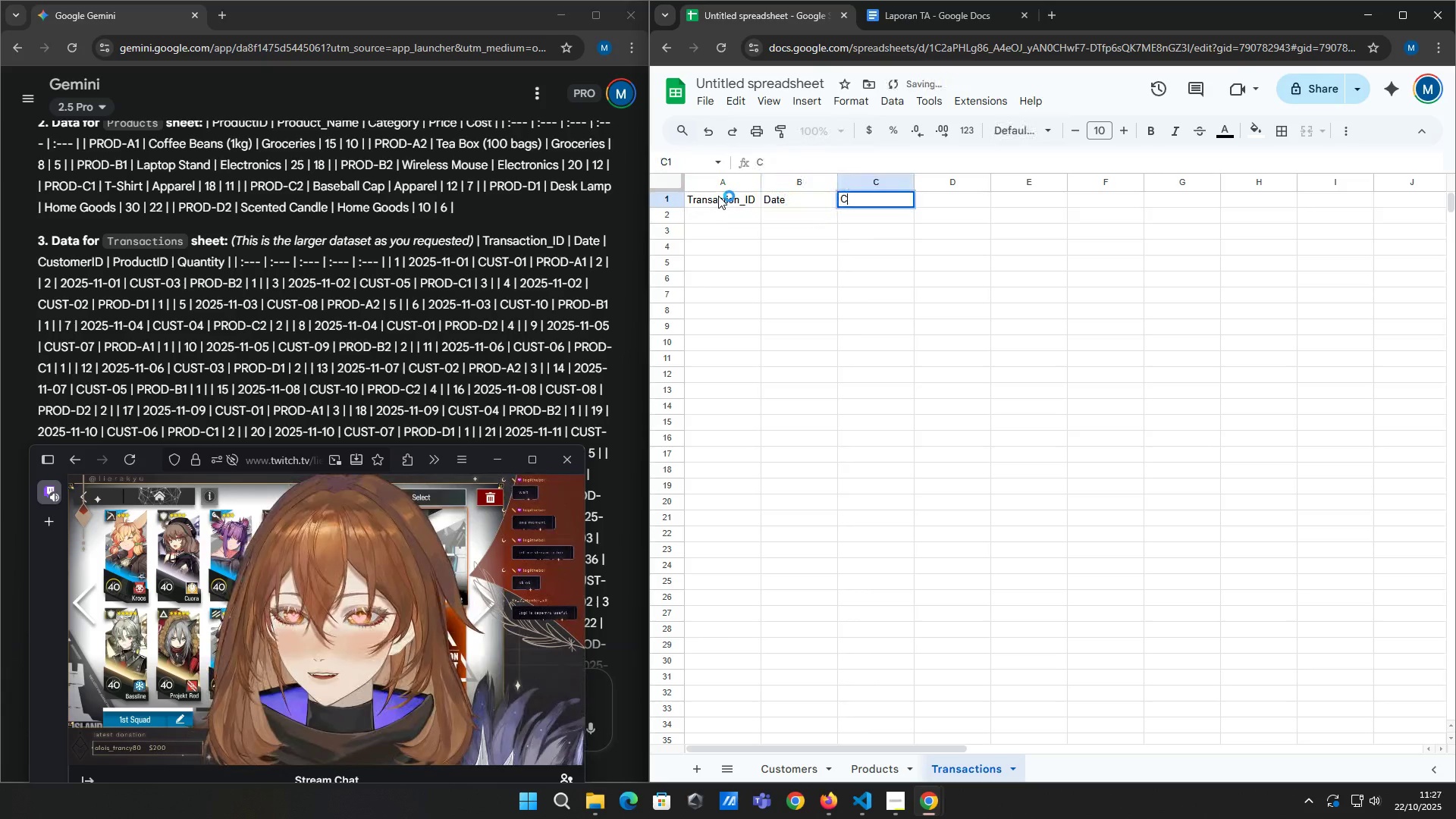 
type(S)
key(Backspace)
type(DateCustomerID)
key(Tab)
type(PR)
key(Backspace)
type(roductID)
key(Tab)
type(Quantity)
 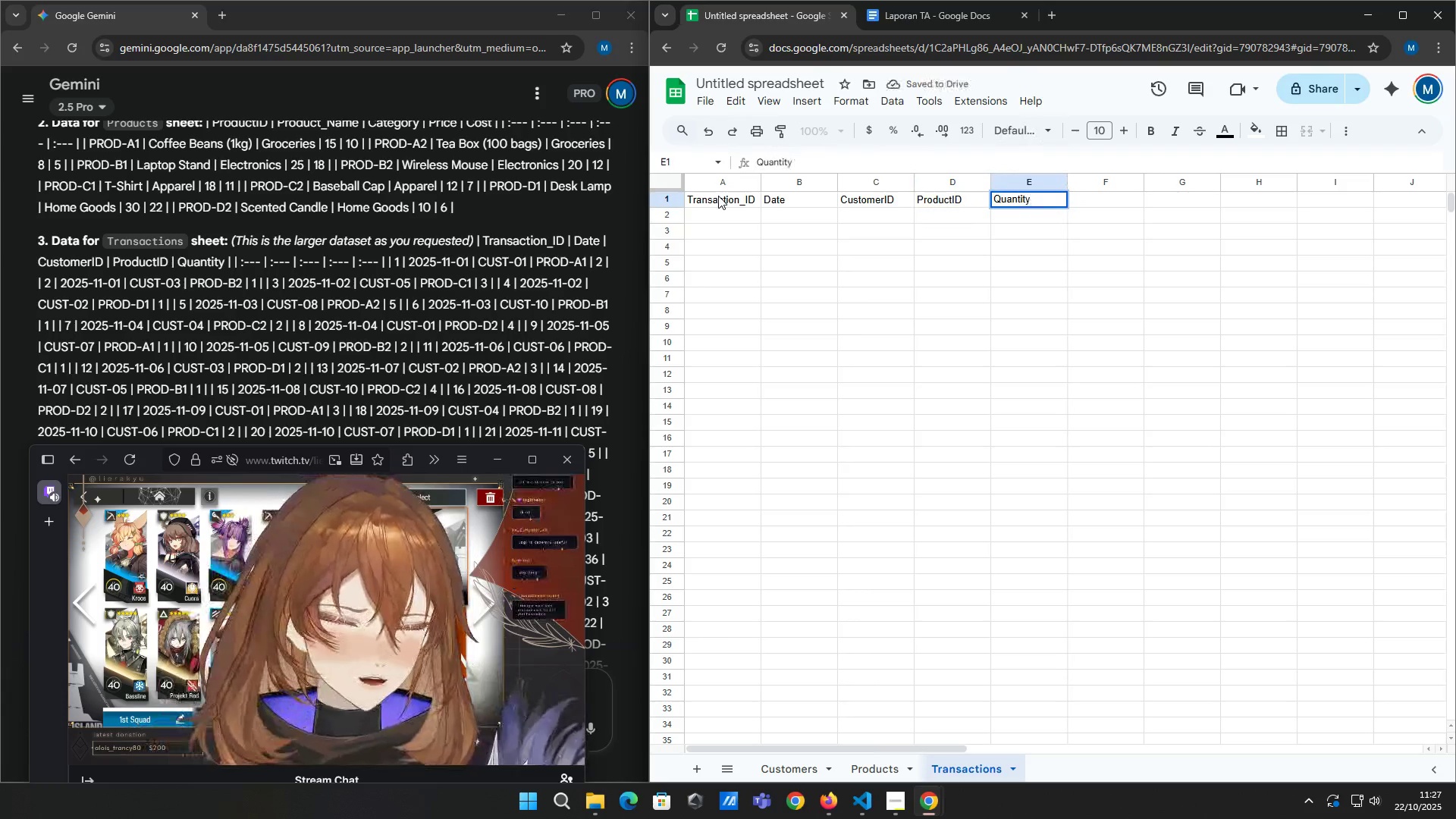 
key(Enter)
 